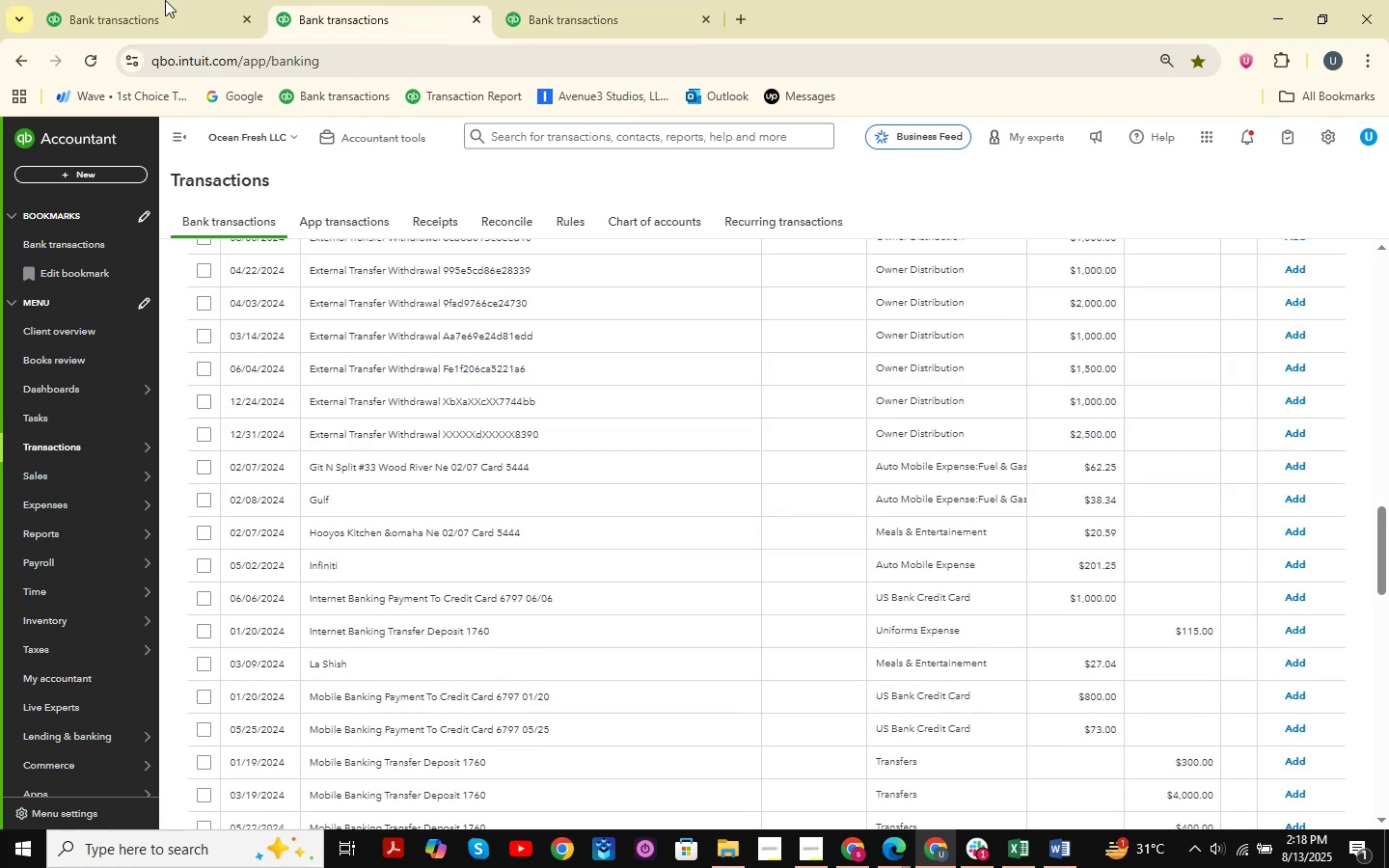 
double_click([183, 0])
 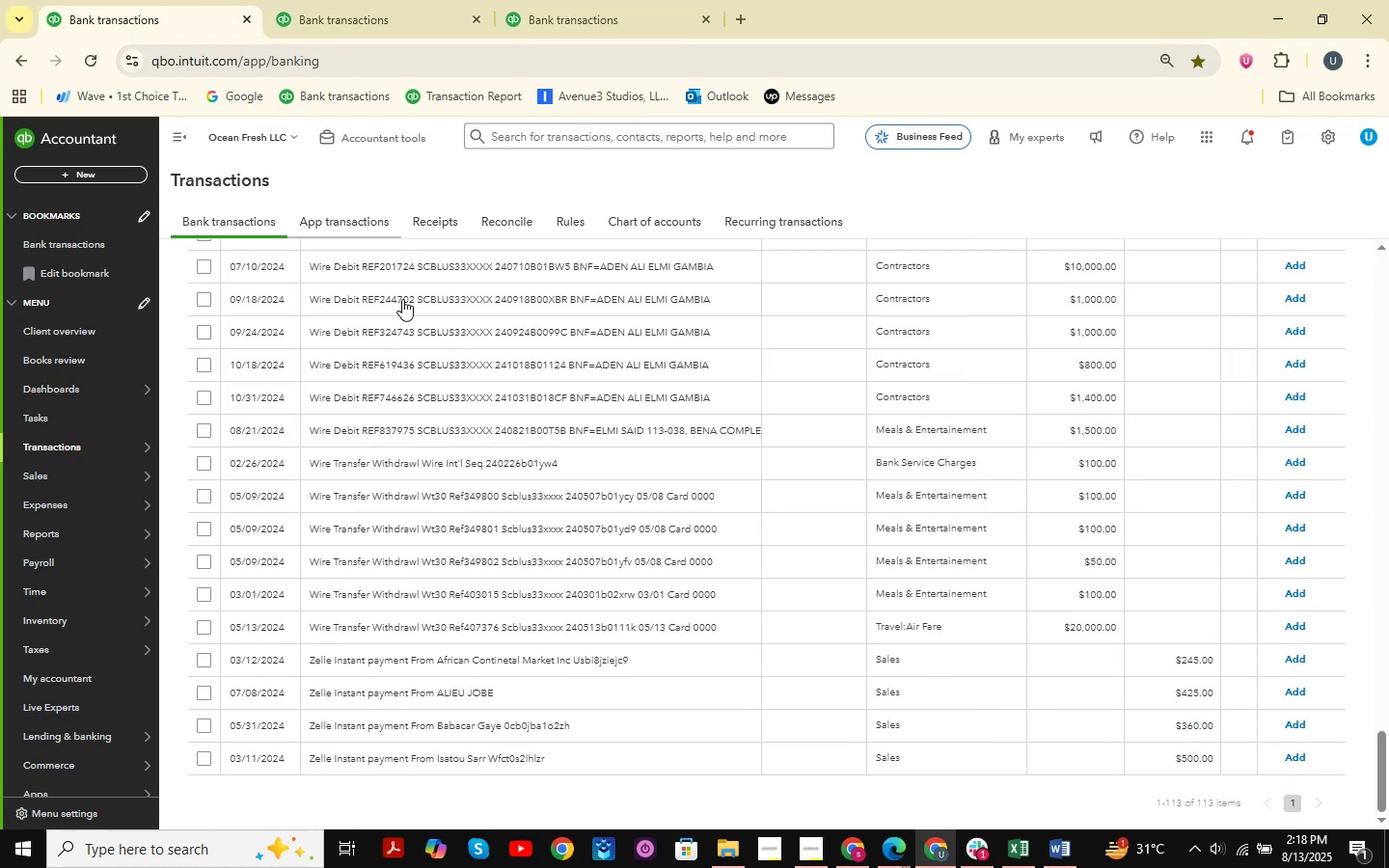 
scroll: coordinate [689, 475], scroll_direction: up, amount: 41.0
 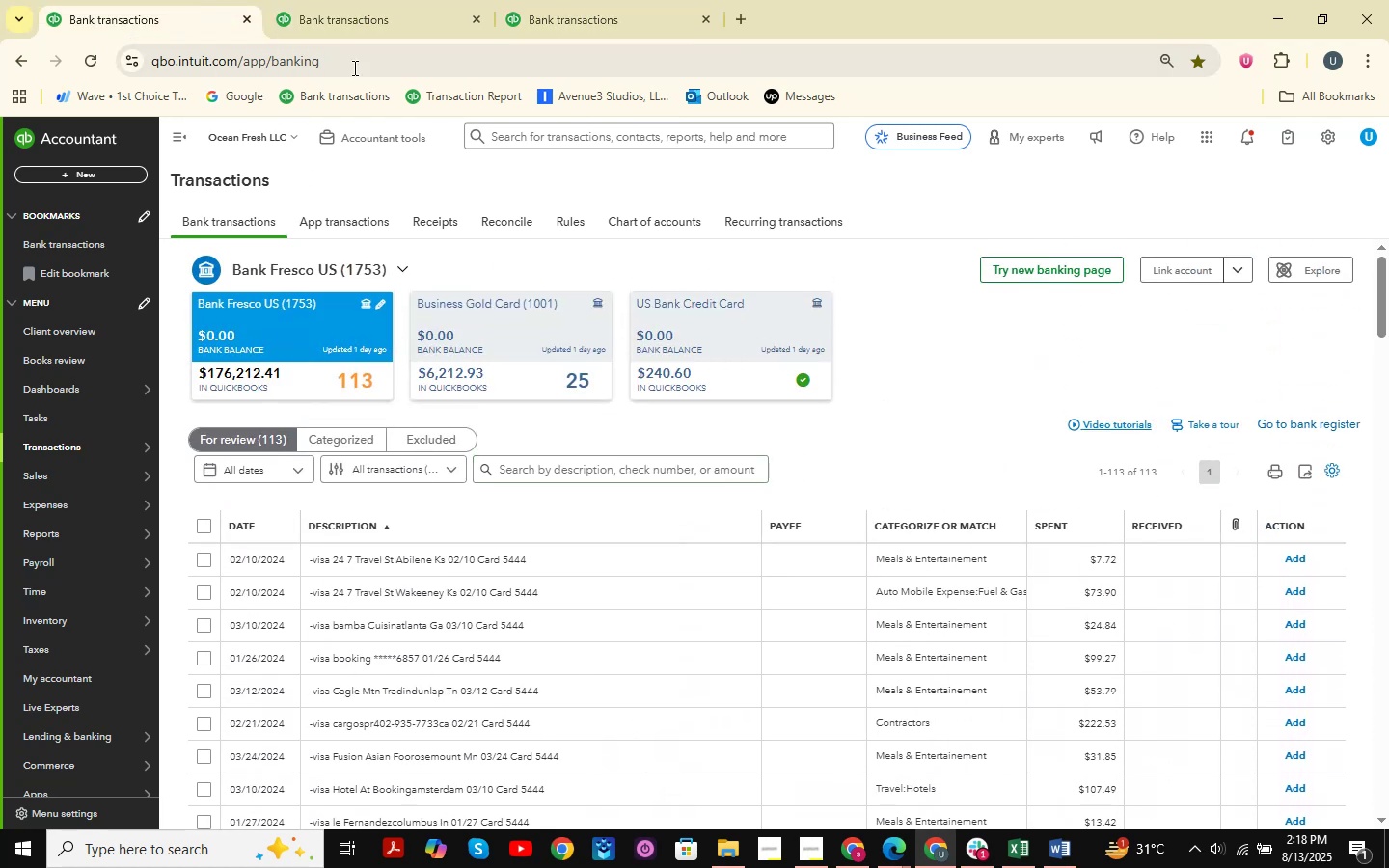 
left_click([347, 0])
 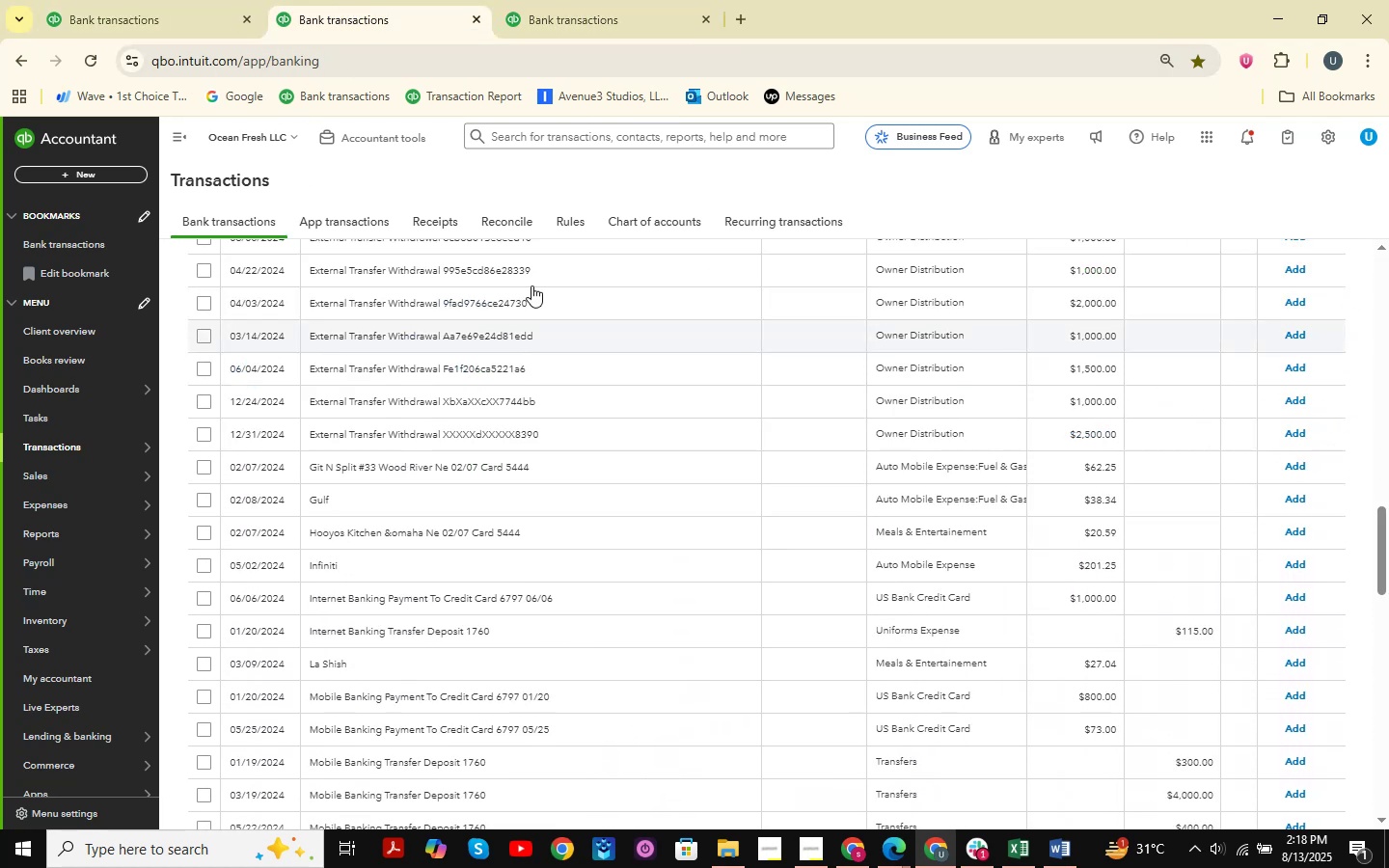 
scroll: coordinate [639, 437], scroll_direction: up, amount: 24.0
 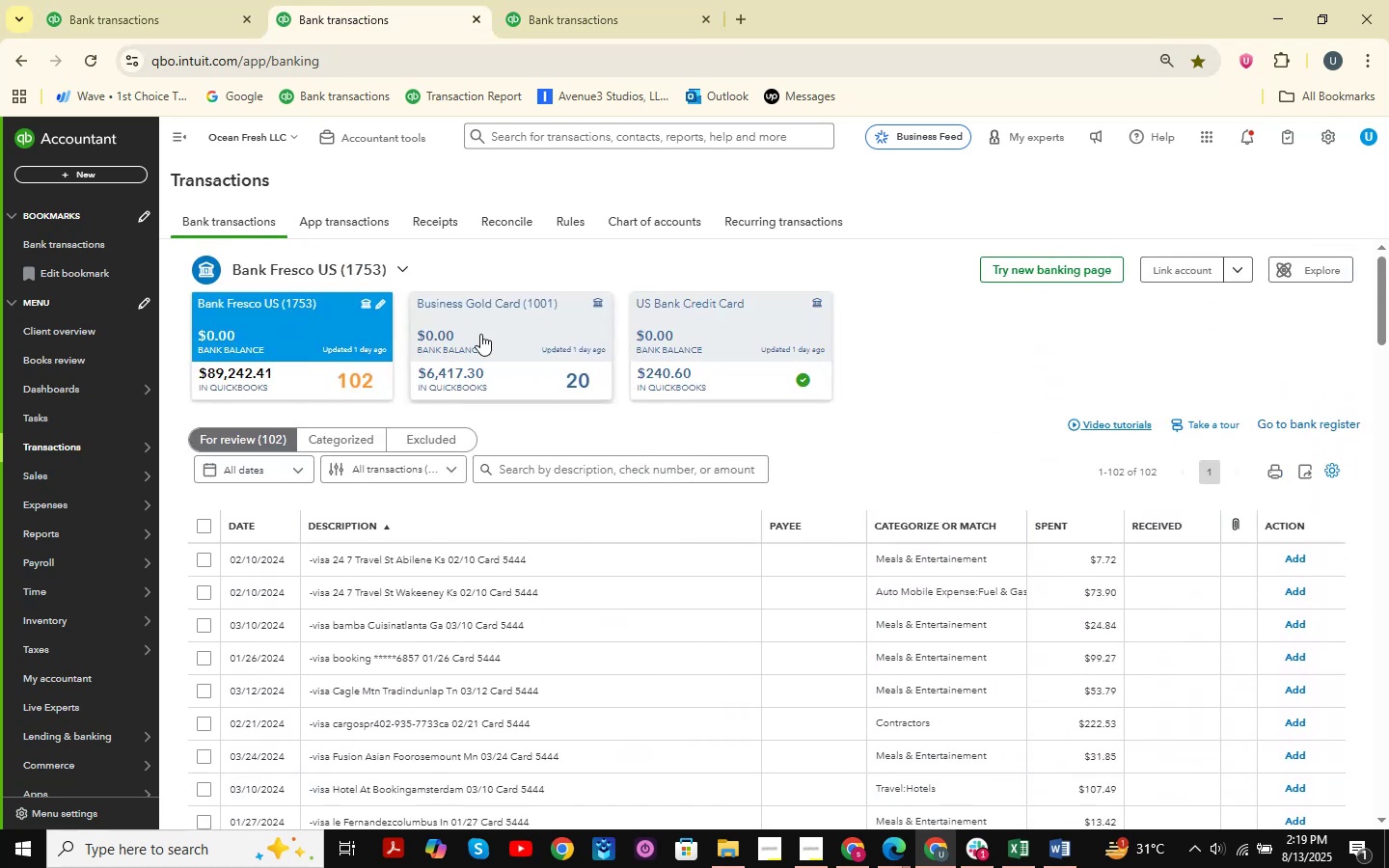 
double_click([181, 0])
 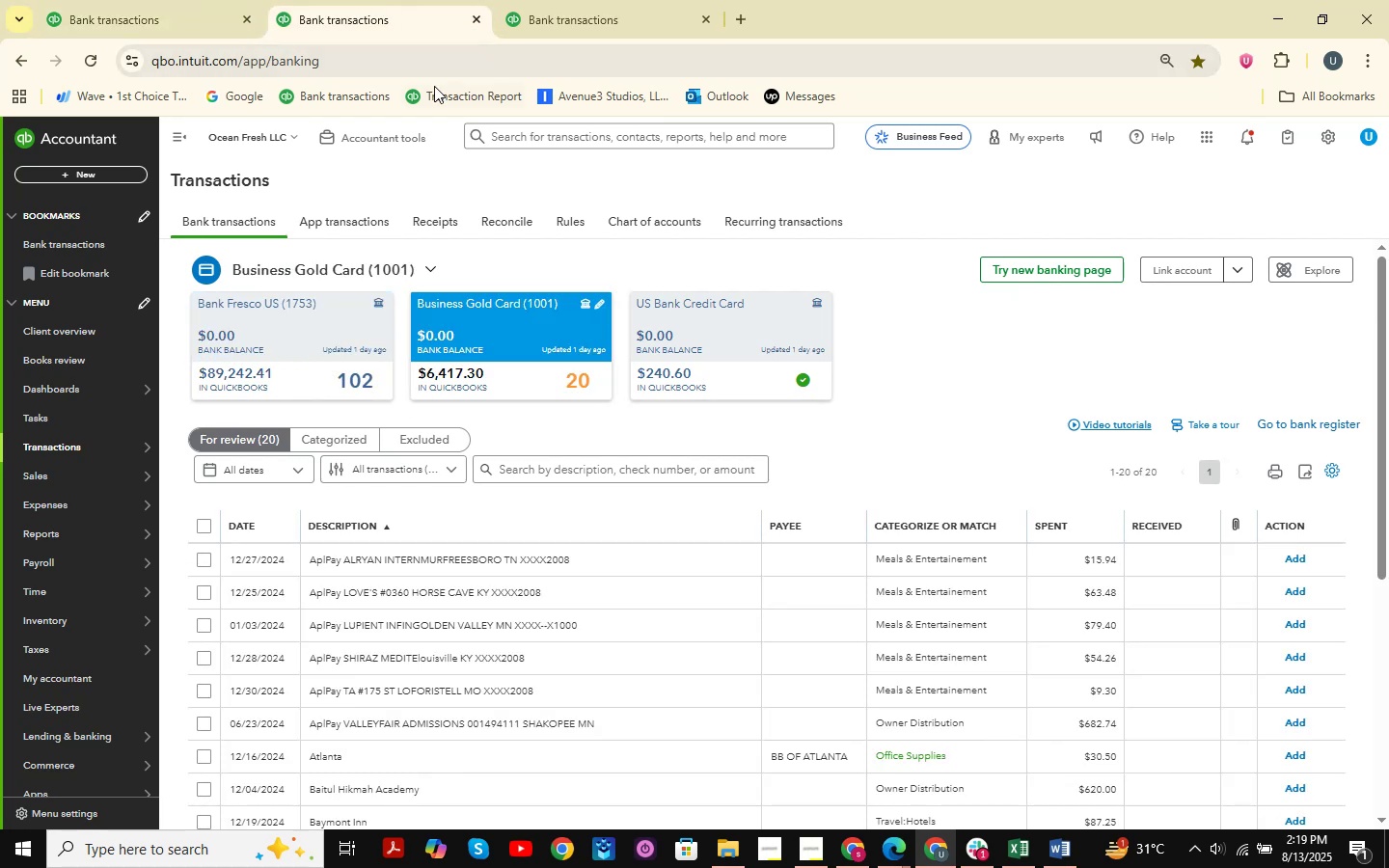 
wait(11.45)
 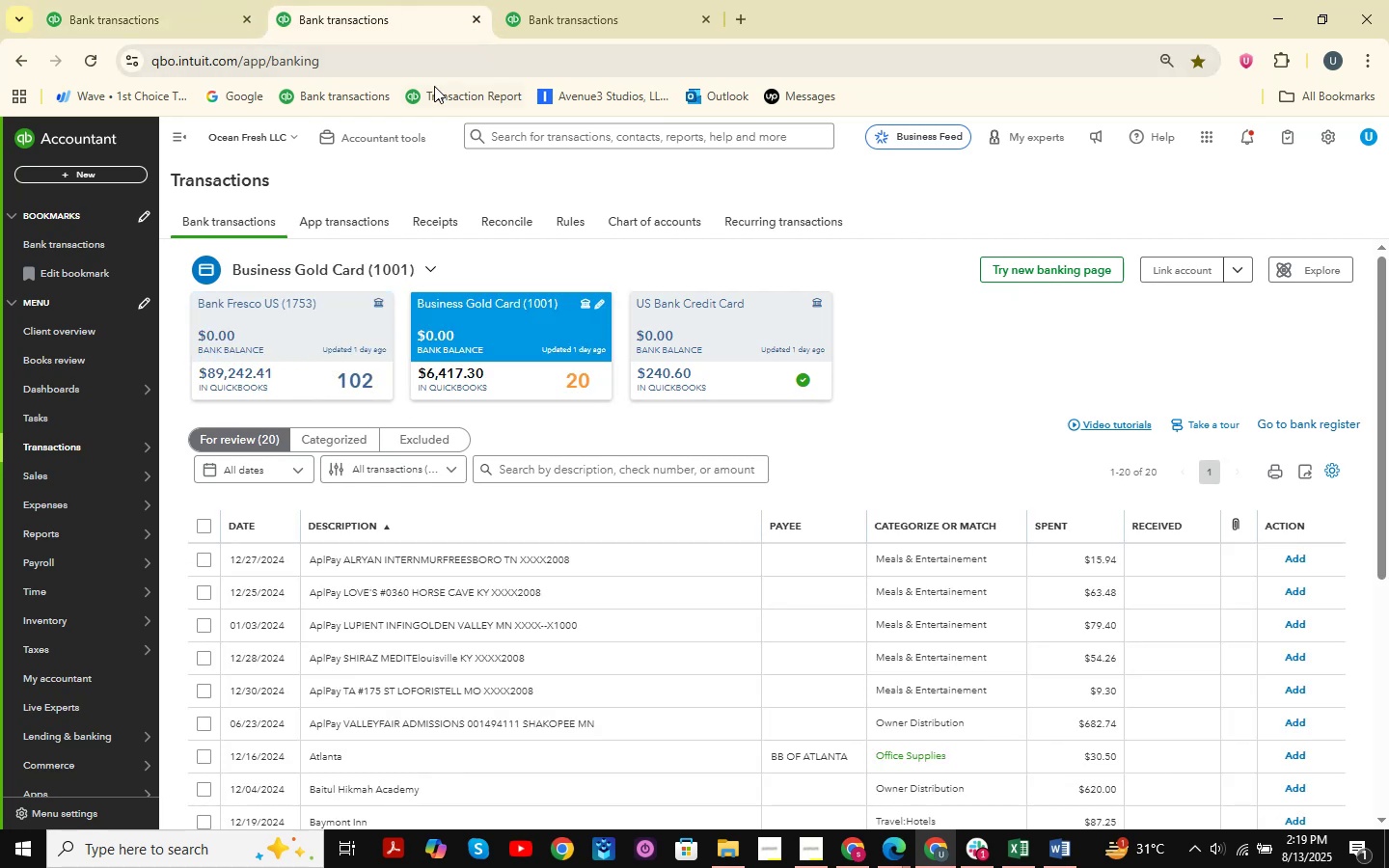 
mouse_move([511, 330])
 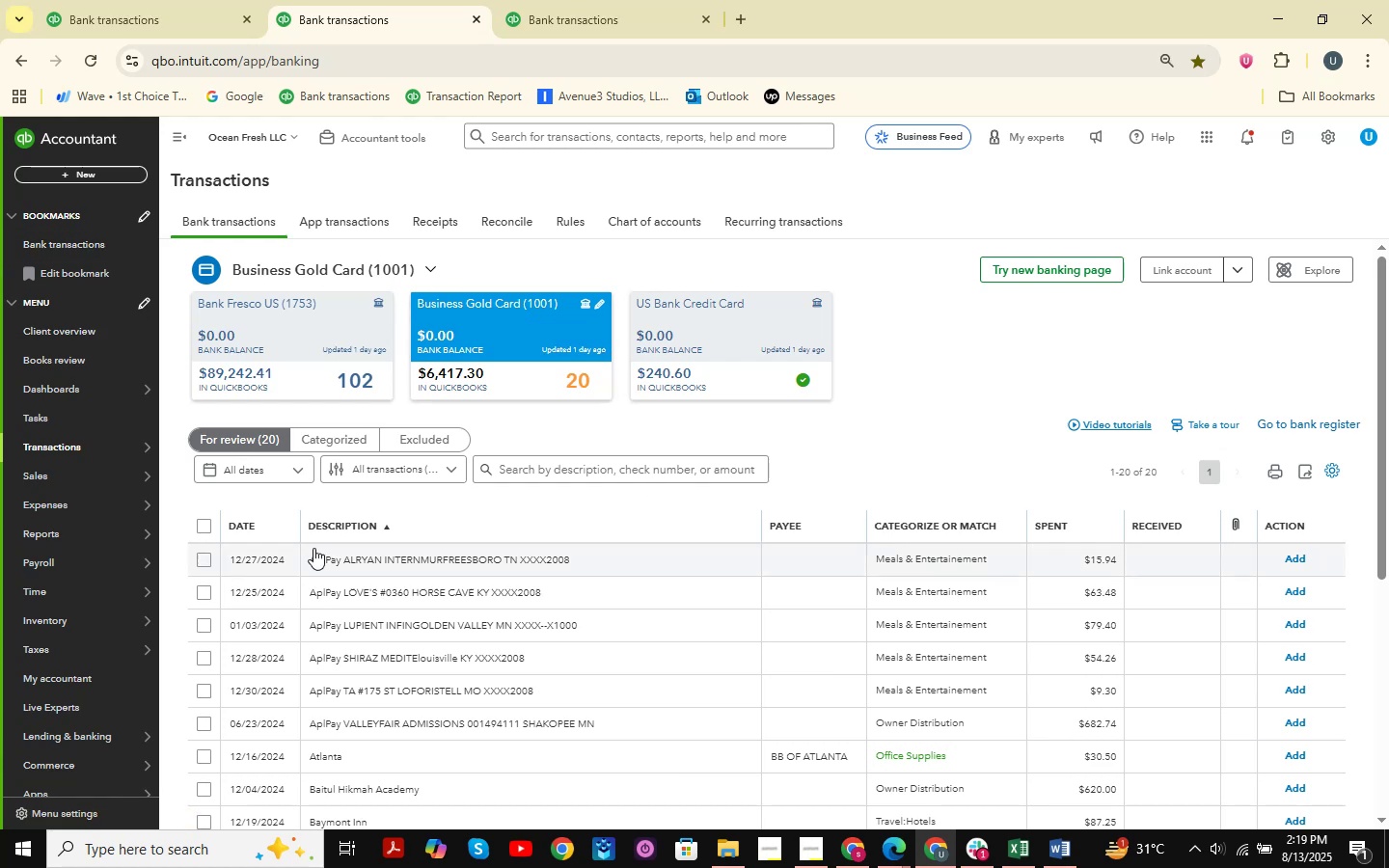 
scroll: coordinate [401, 596], scroll_direction: down, amount: 4.0
 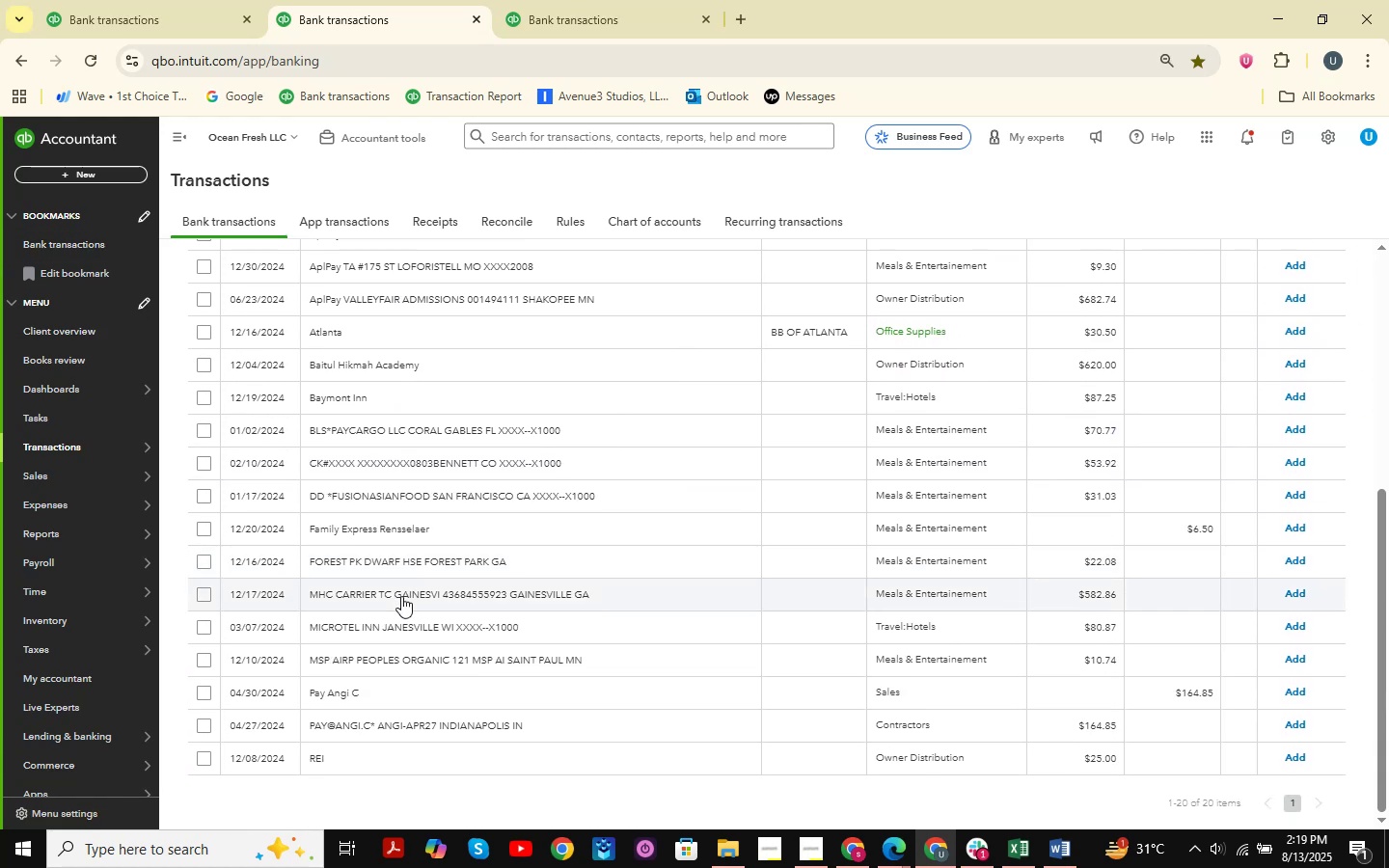 
scroll: coordinate [401, 596], scroll_direction: up, amount: 4.0
 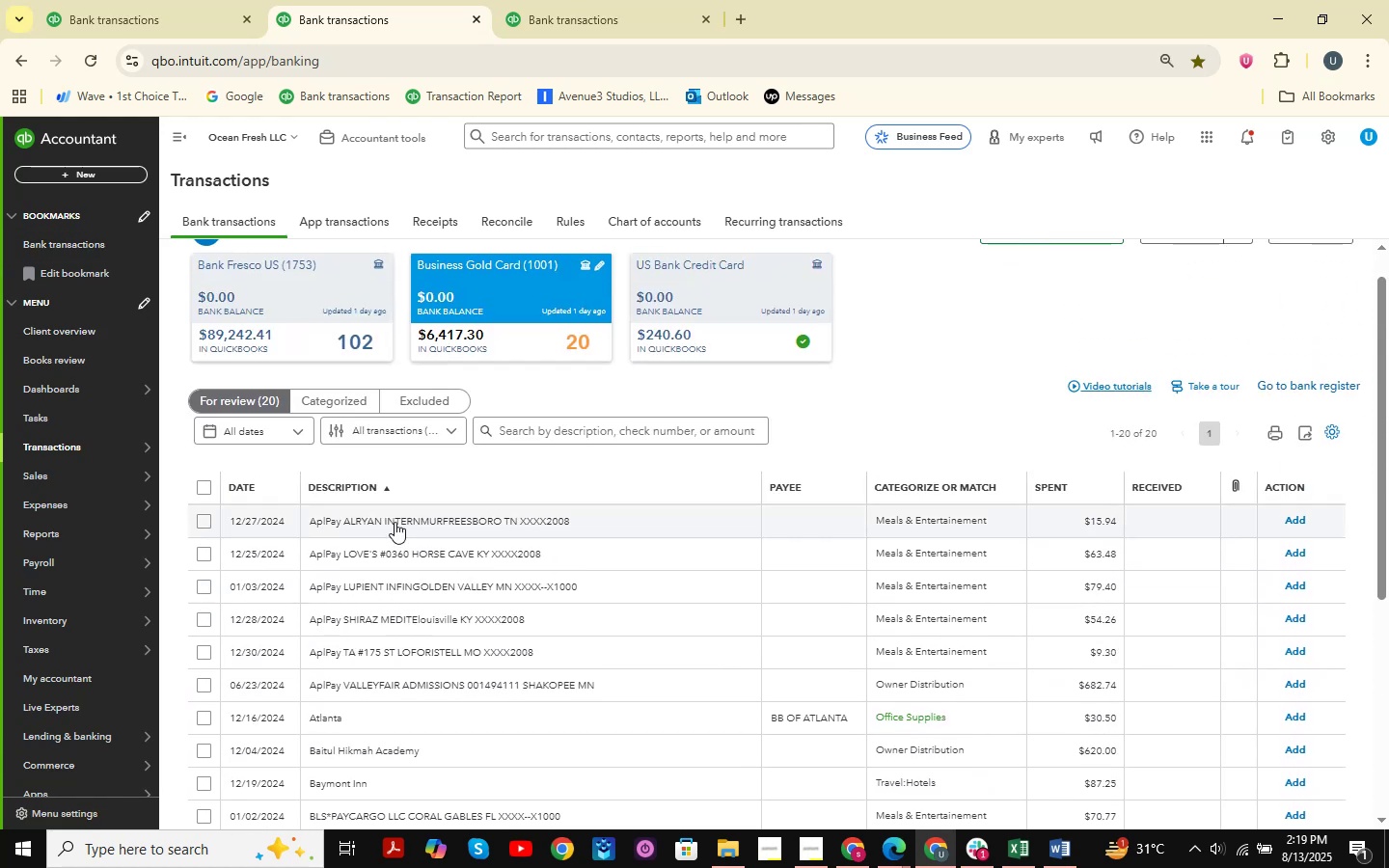 
left_click([209, 0])
 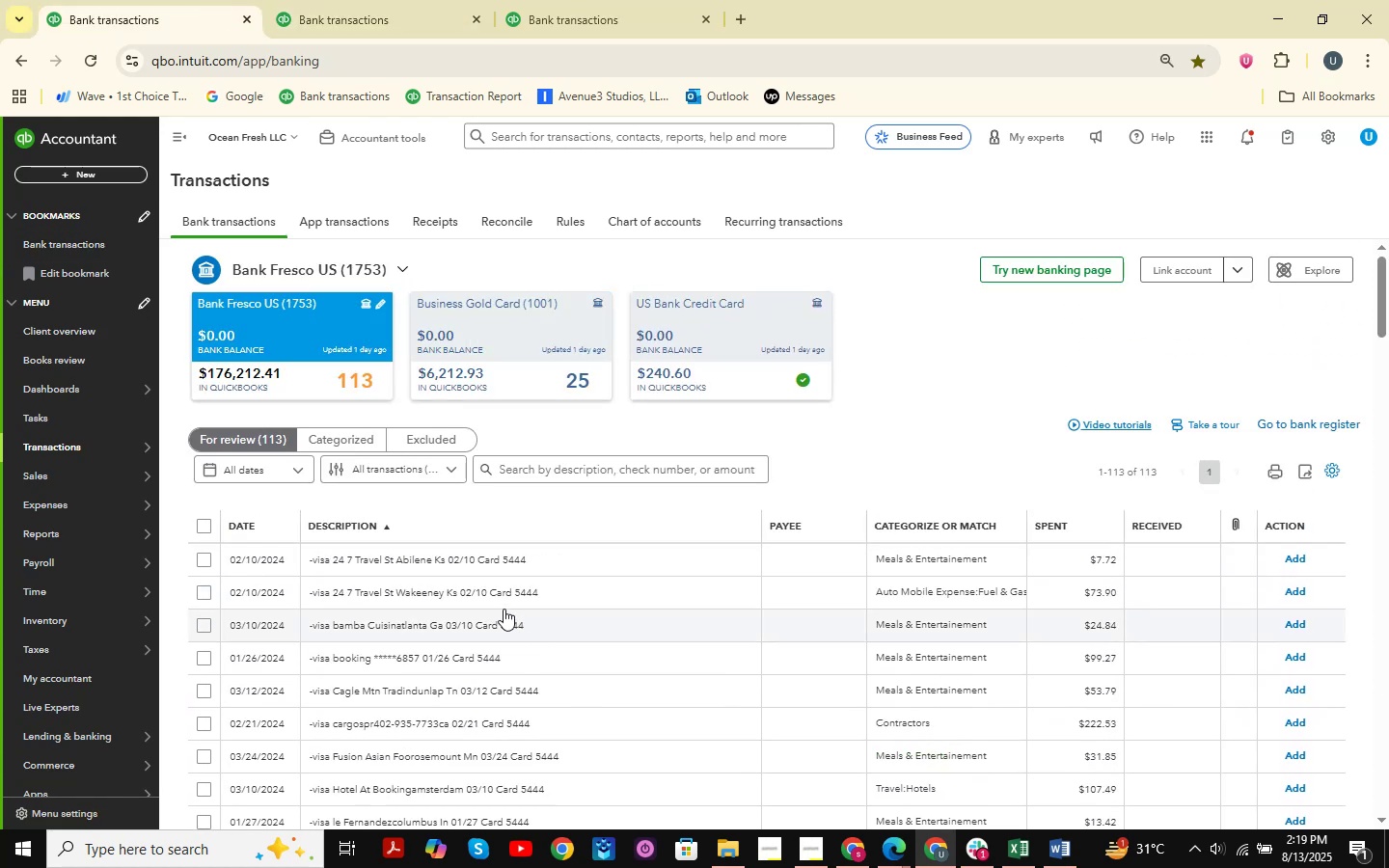 
scroll: coordinate [379, 564], scroll_direction: down, amount: 7.0
 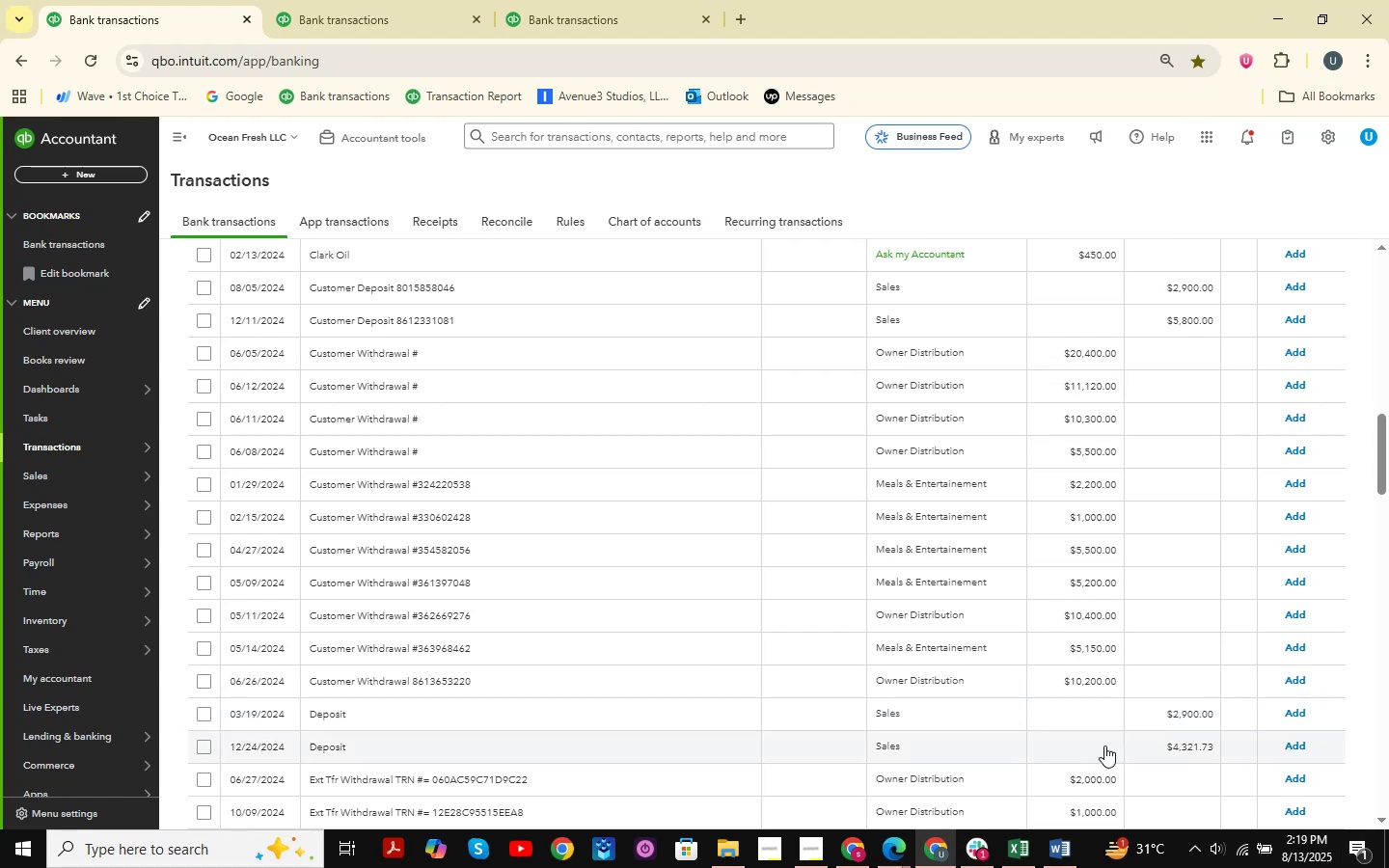 
left_click([1021, 847])
 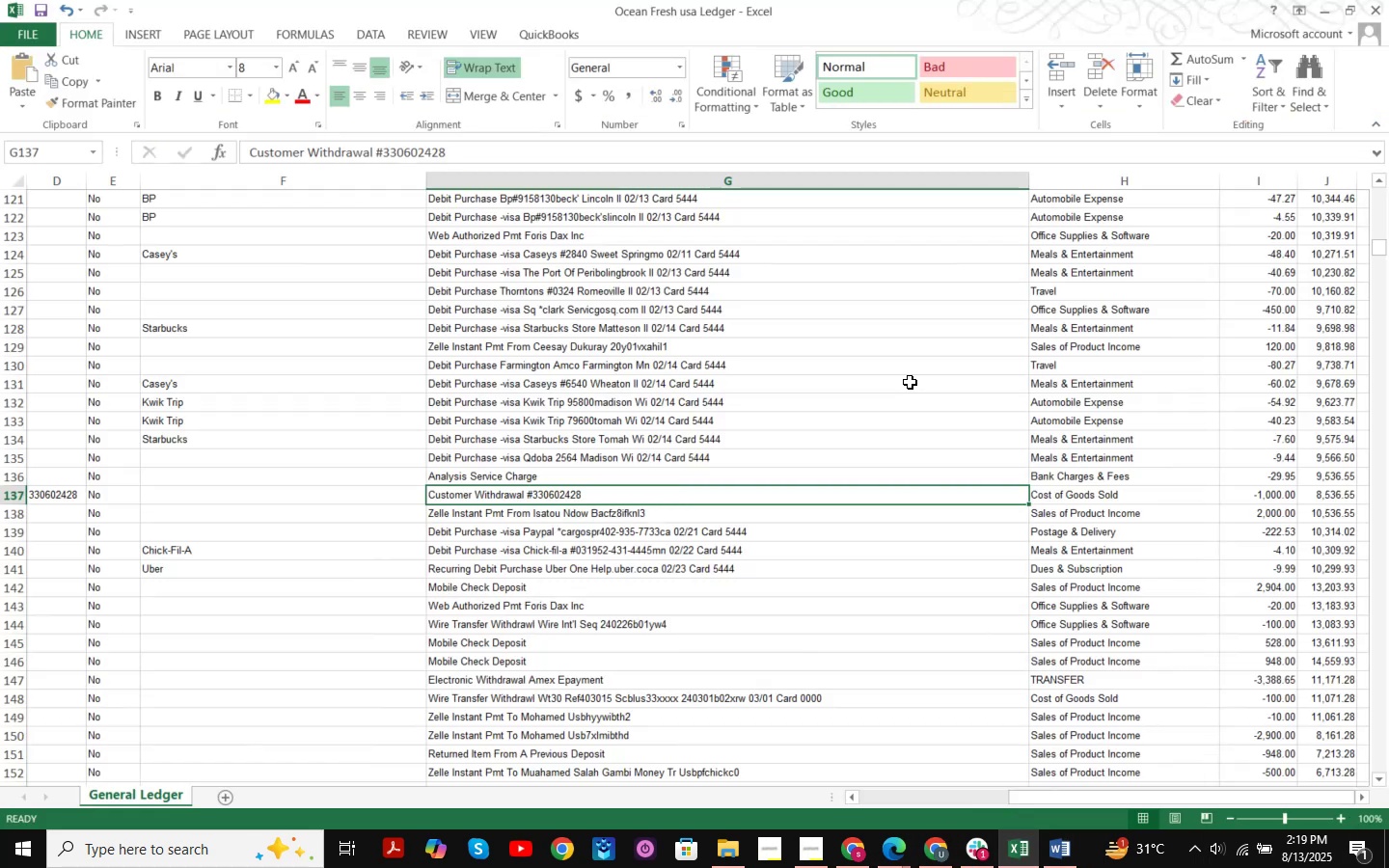 
key(Control+F)
 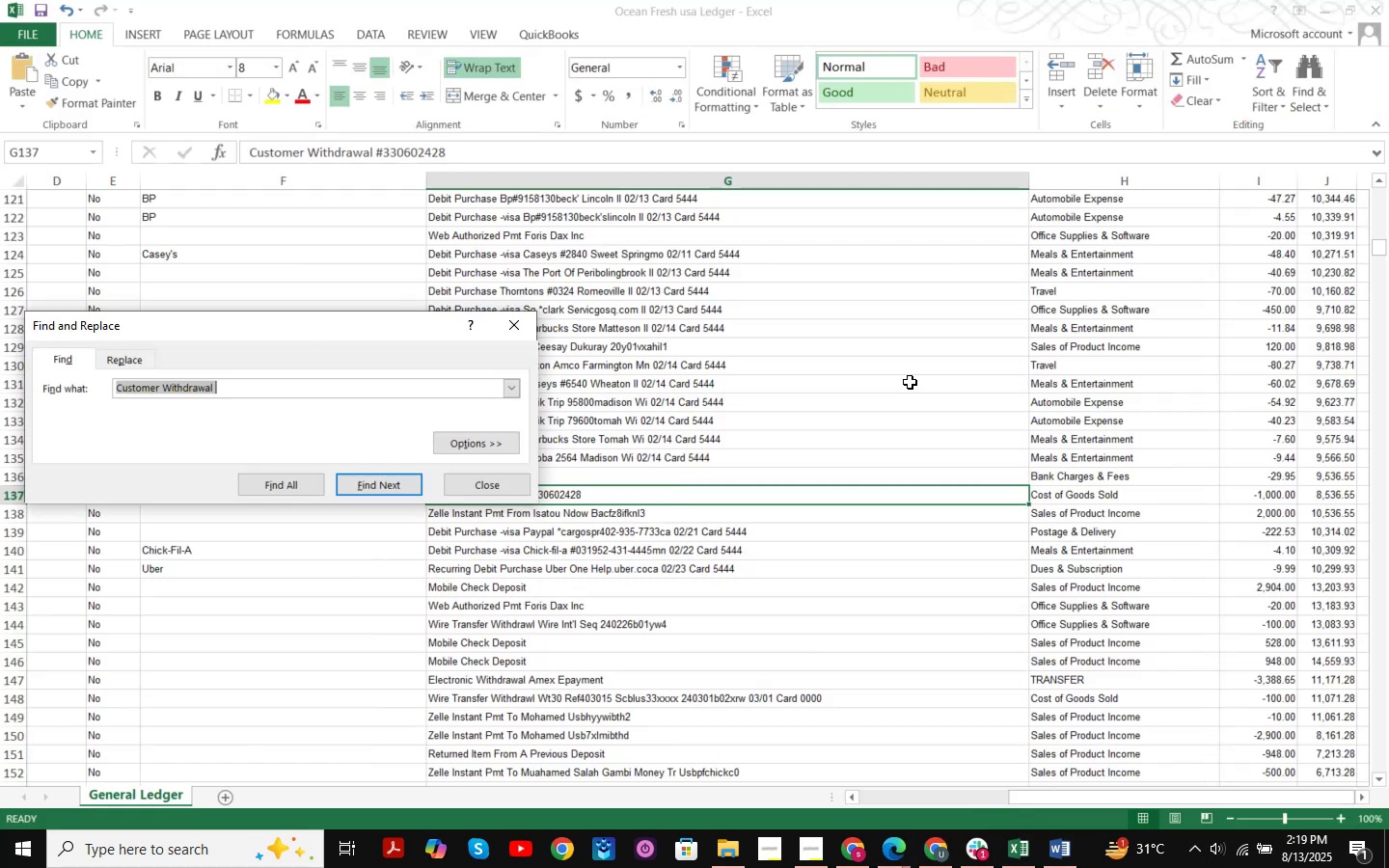 
key(NumpadEnter)
 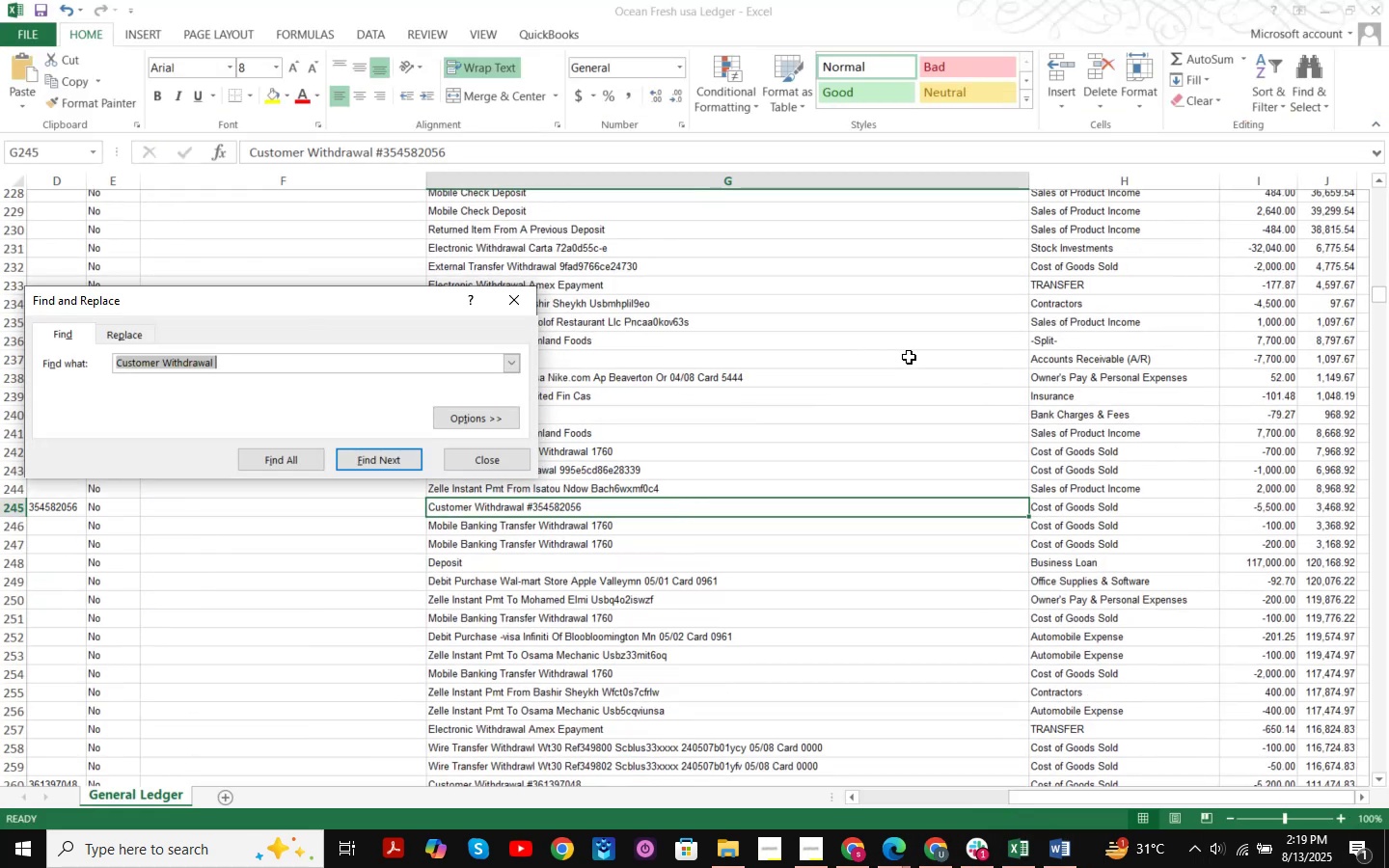 
key(NumpadEnter)
 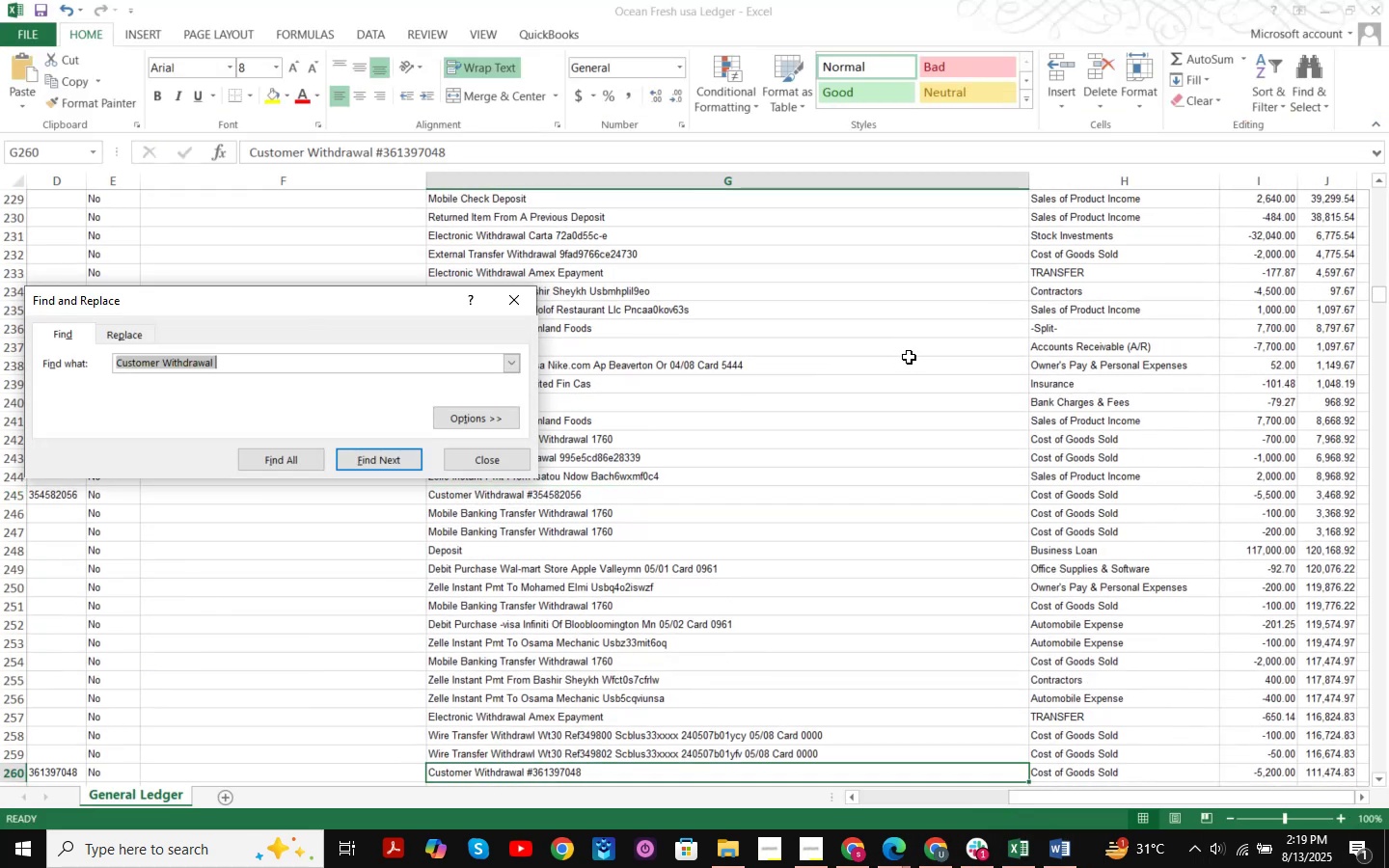 
key(NumpadEnter)
 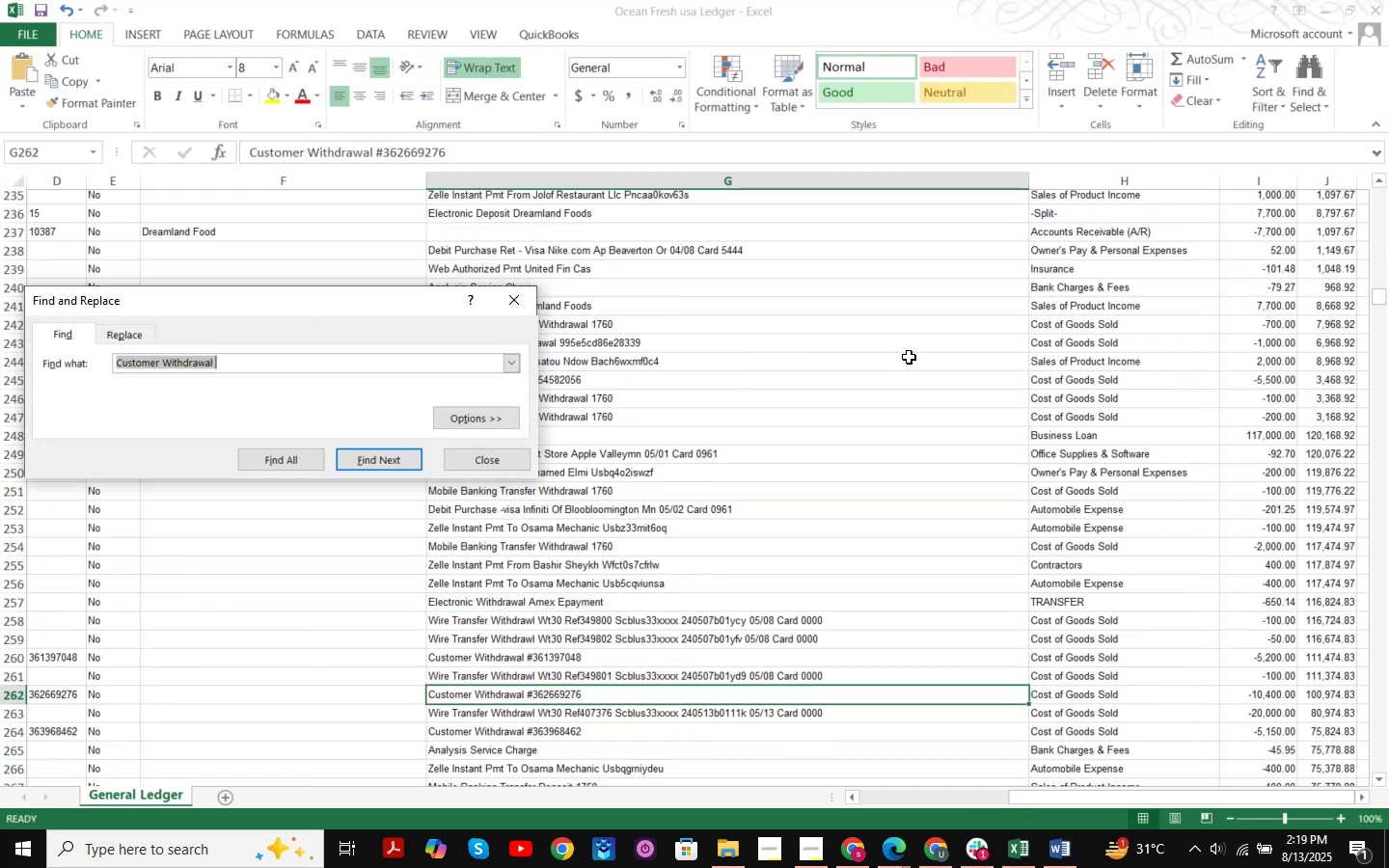 
key(NumpadEnter)
 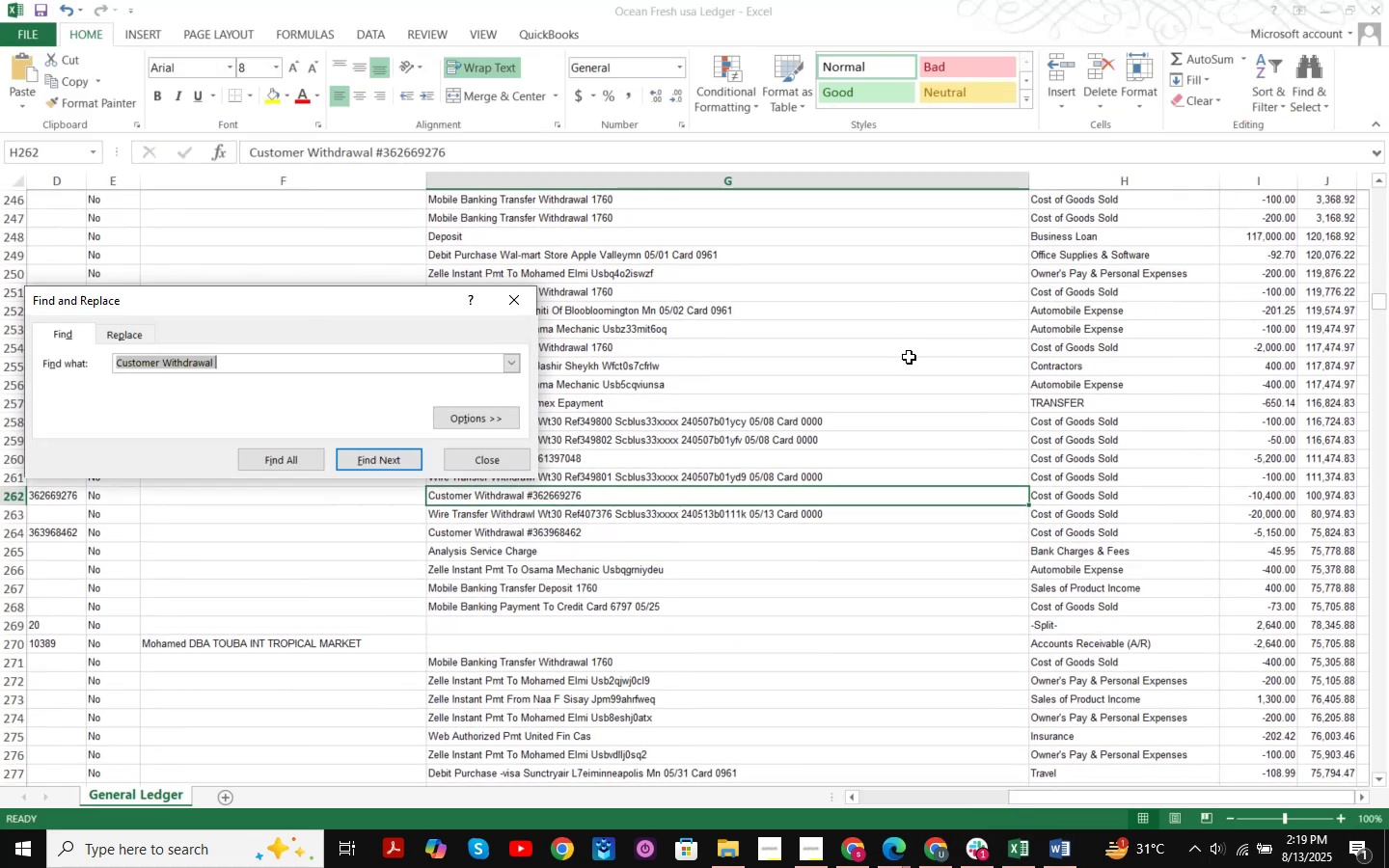 
key(NumpadEnter)
 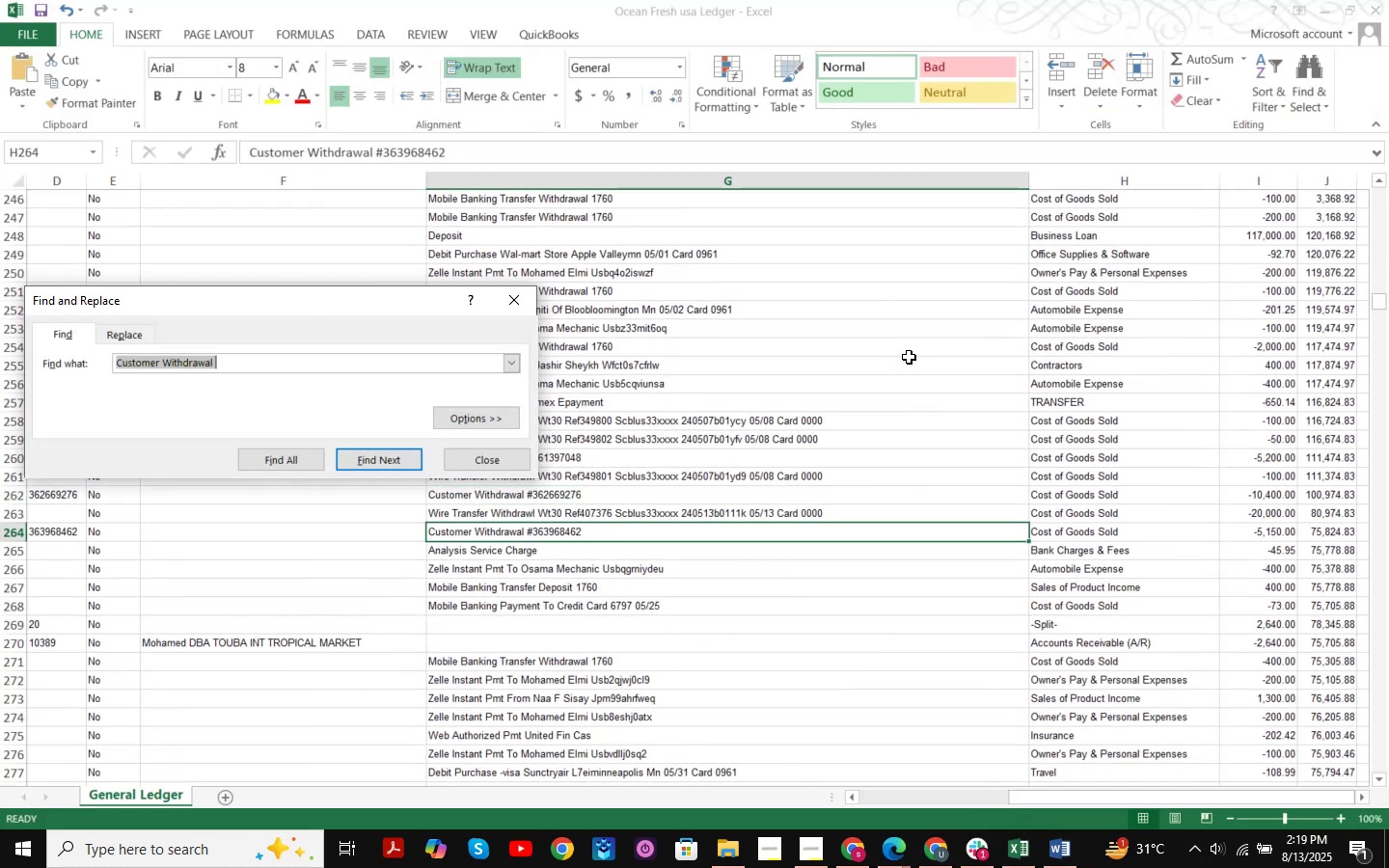 
key(NumpadEnter)
 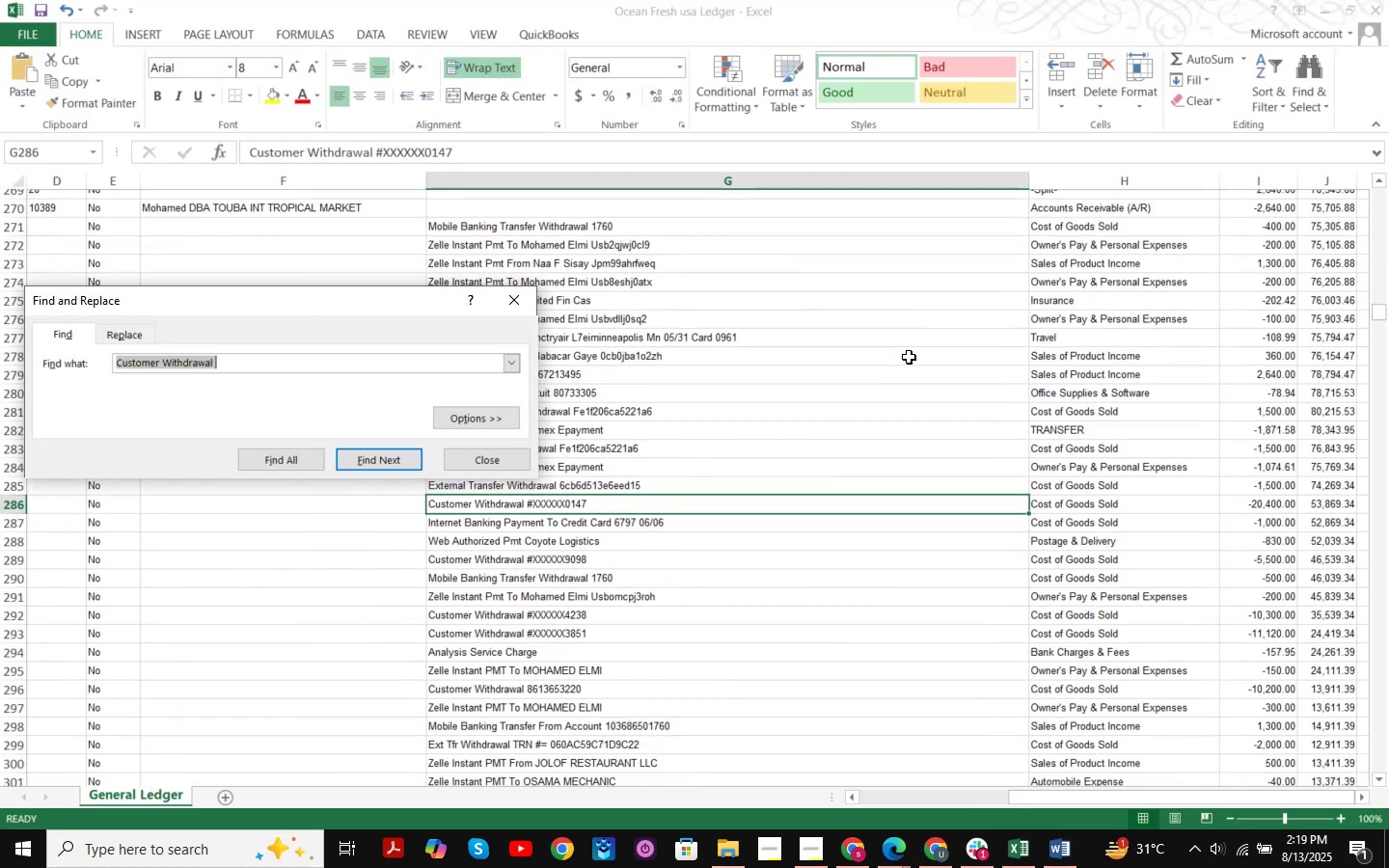 
key(NumpadEnter)
 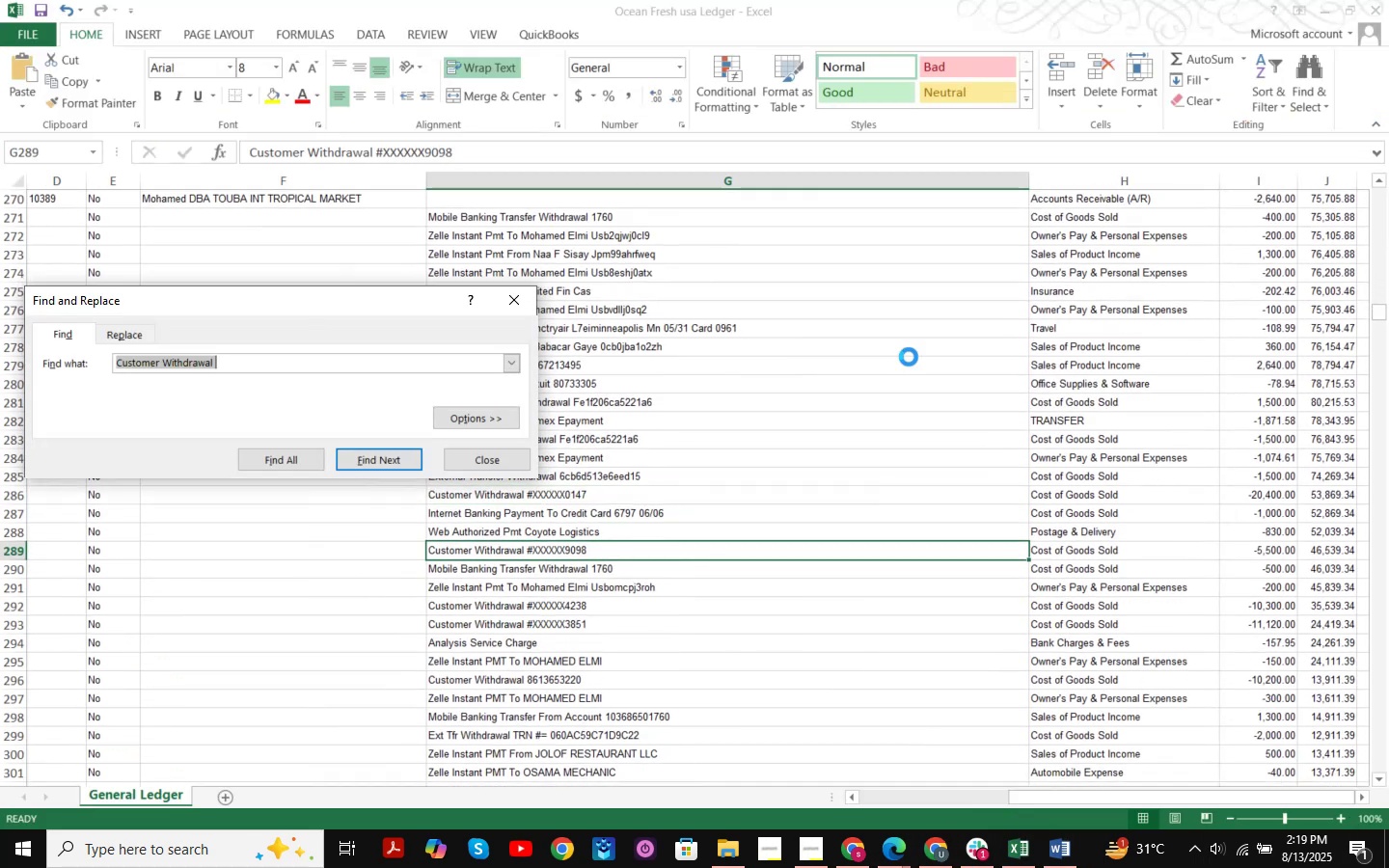 
key(NumpadEnter)
 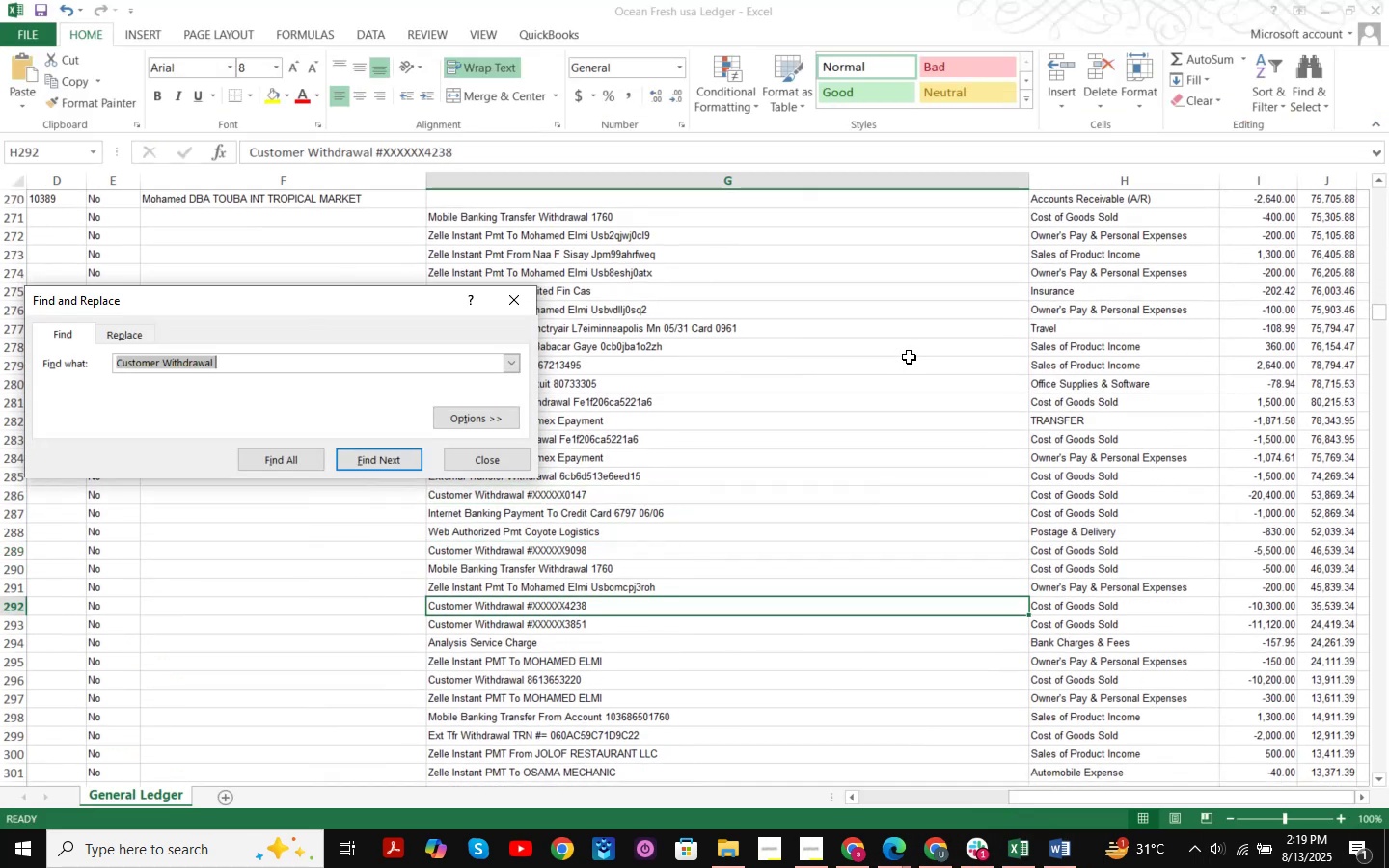 
key(NumpadEnter)
 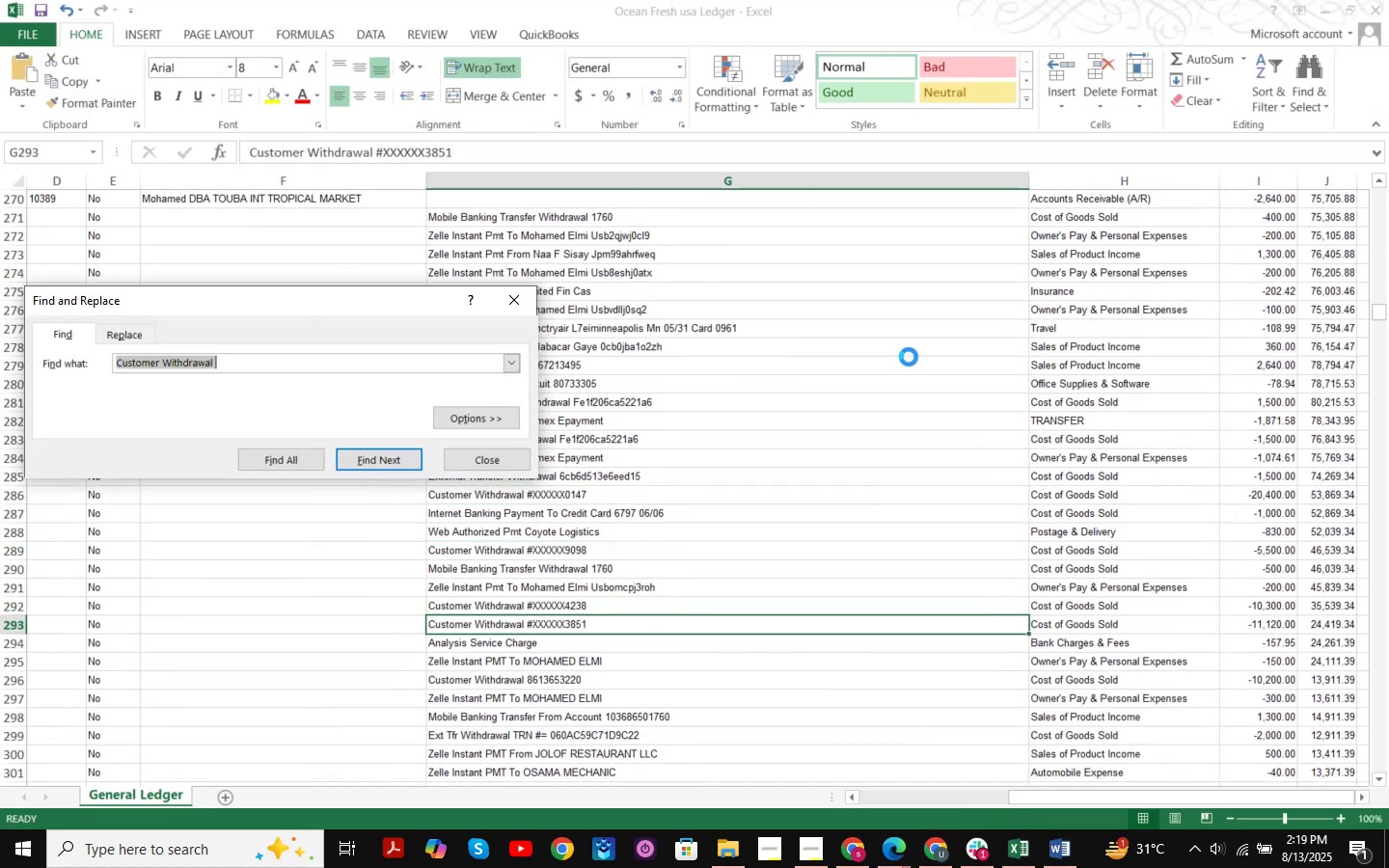 
key(NumpadEnter)
 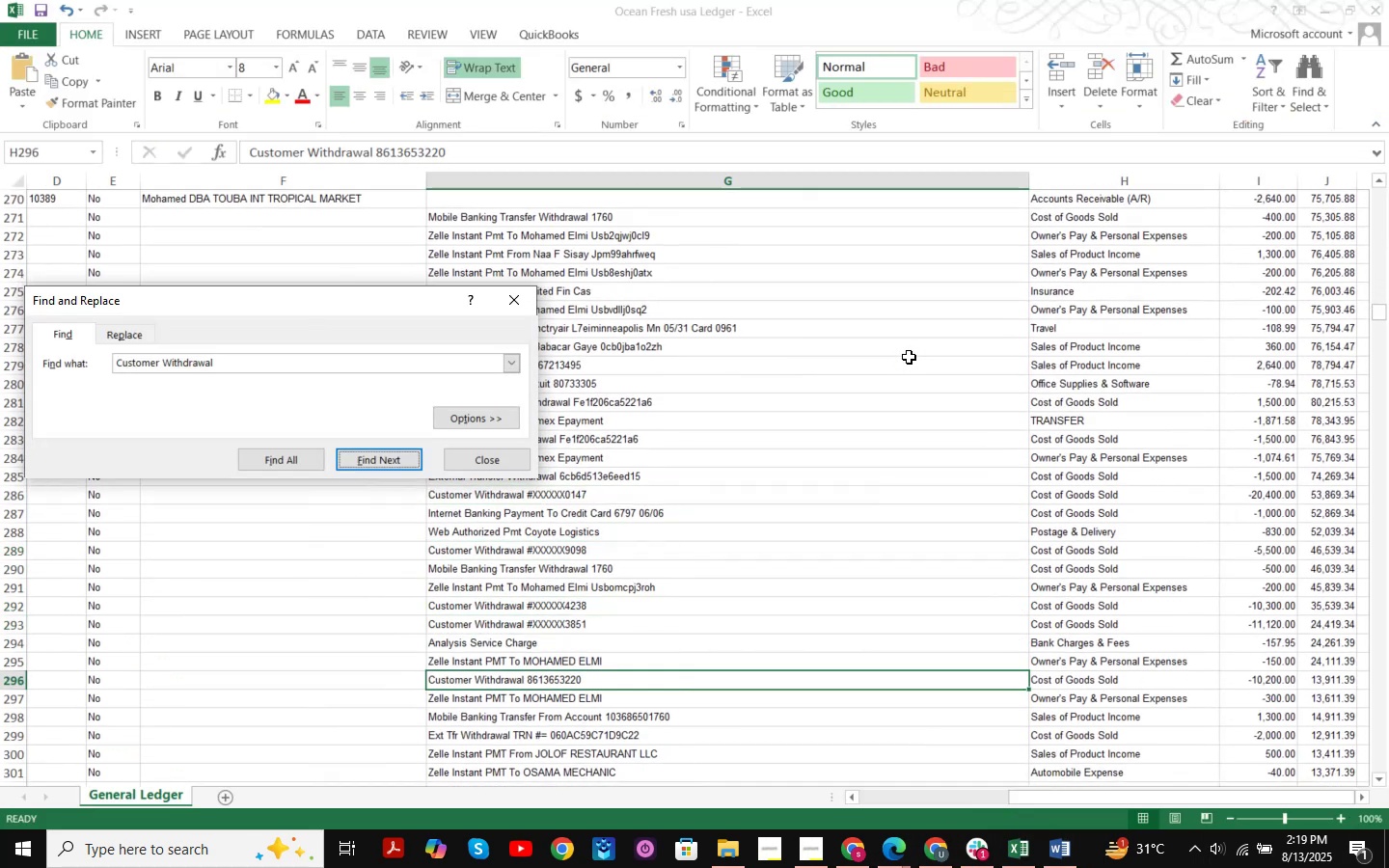 
key(NumpadEnter)
 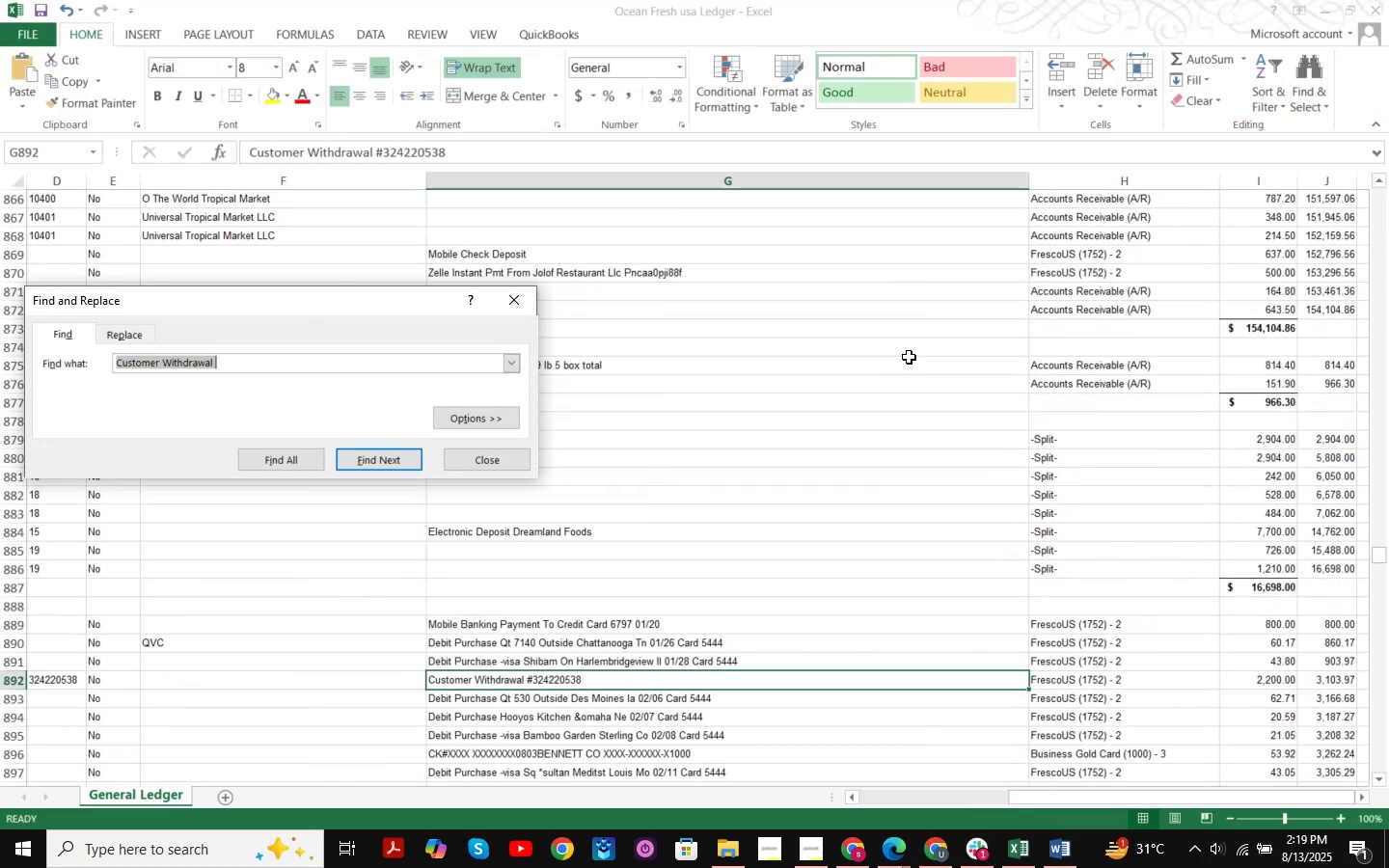 
key(NumpadEnter)
 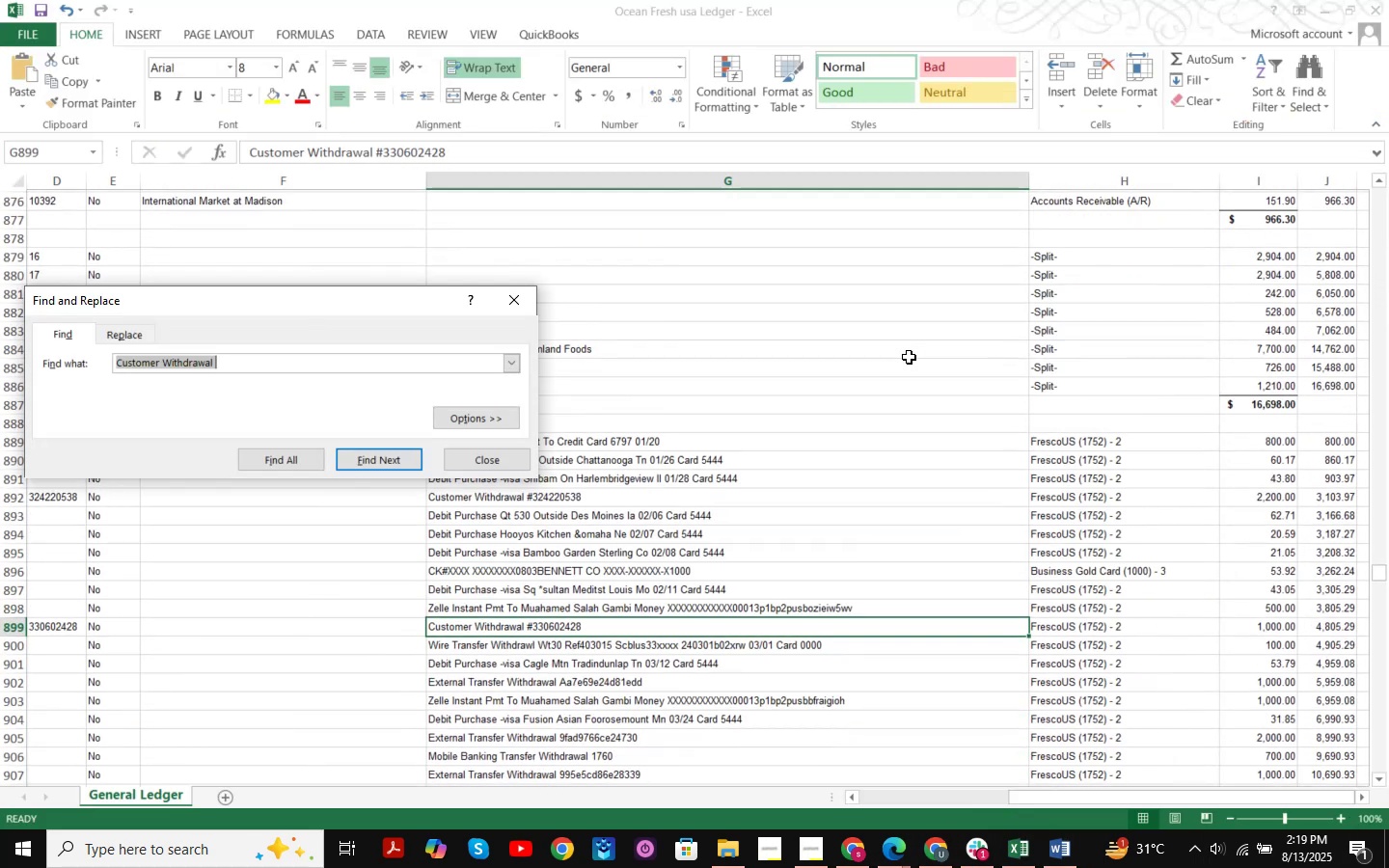 
key(NumpadEnter)
 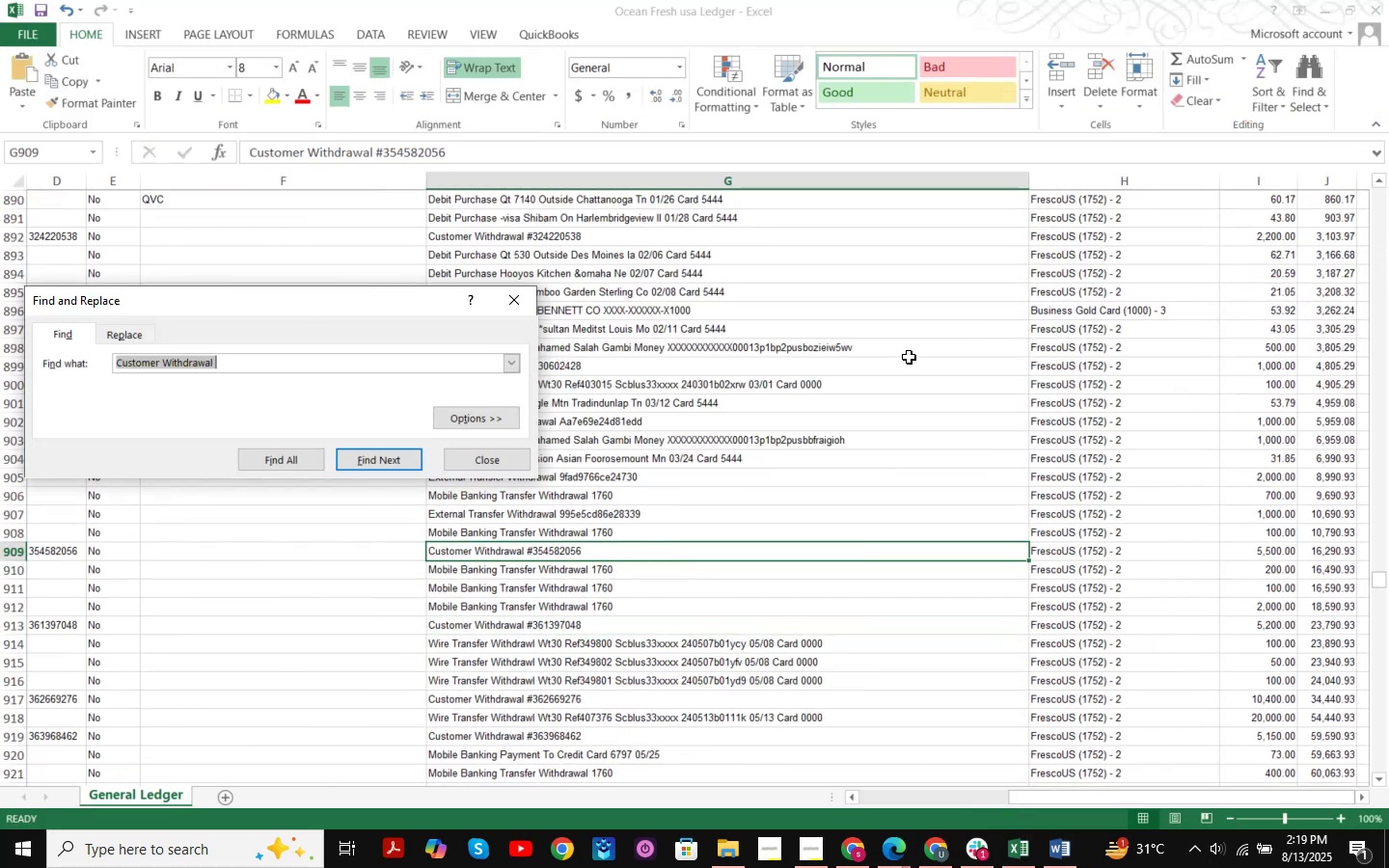 
key(NumpadEnter)
 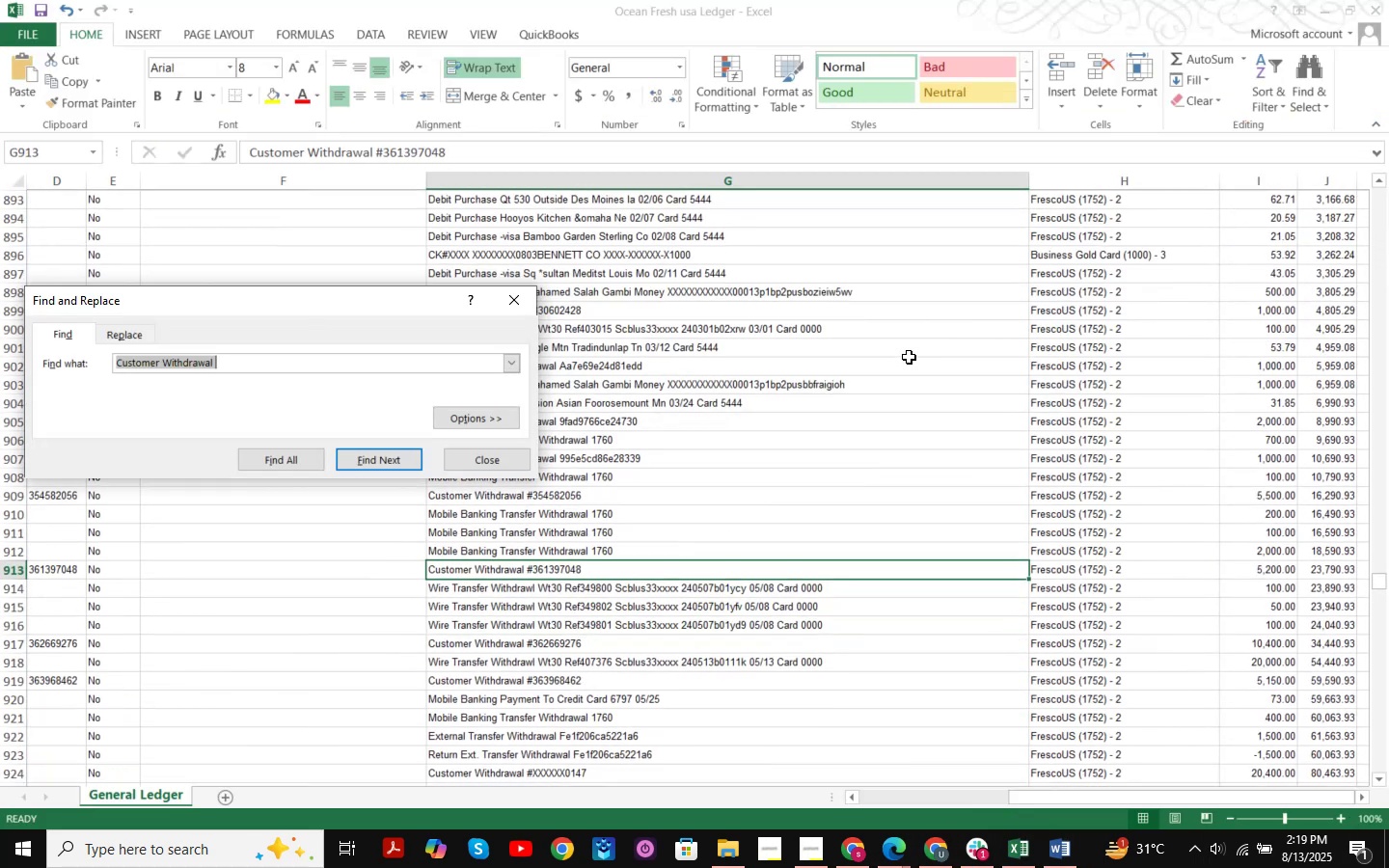 
key(NumpadEnter)
 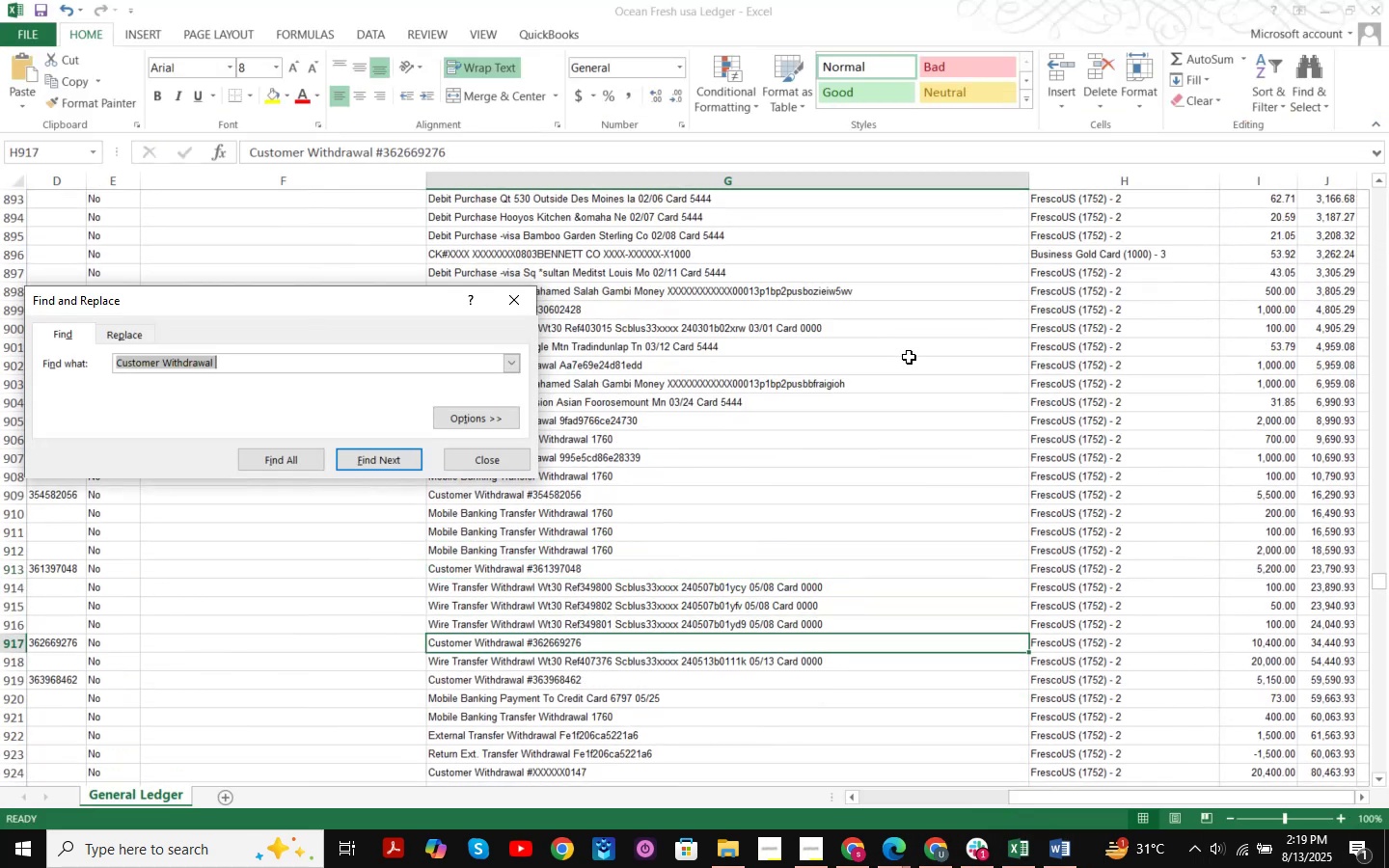 
key(NumpadEnter)
 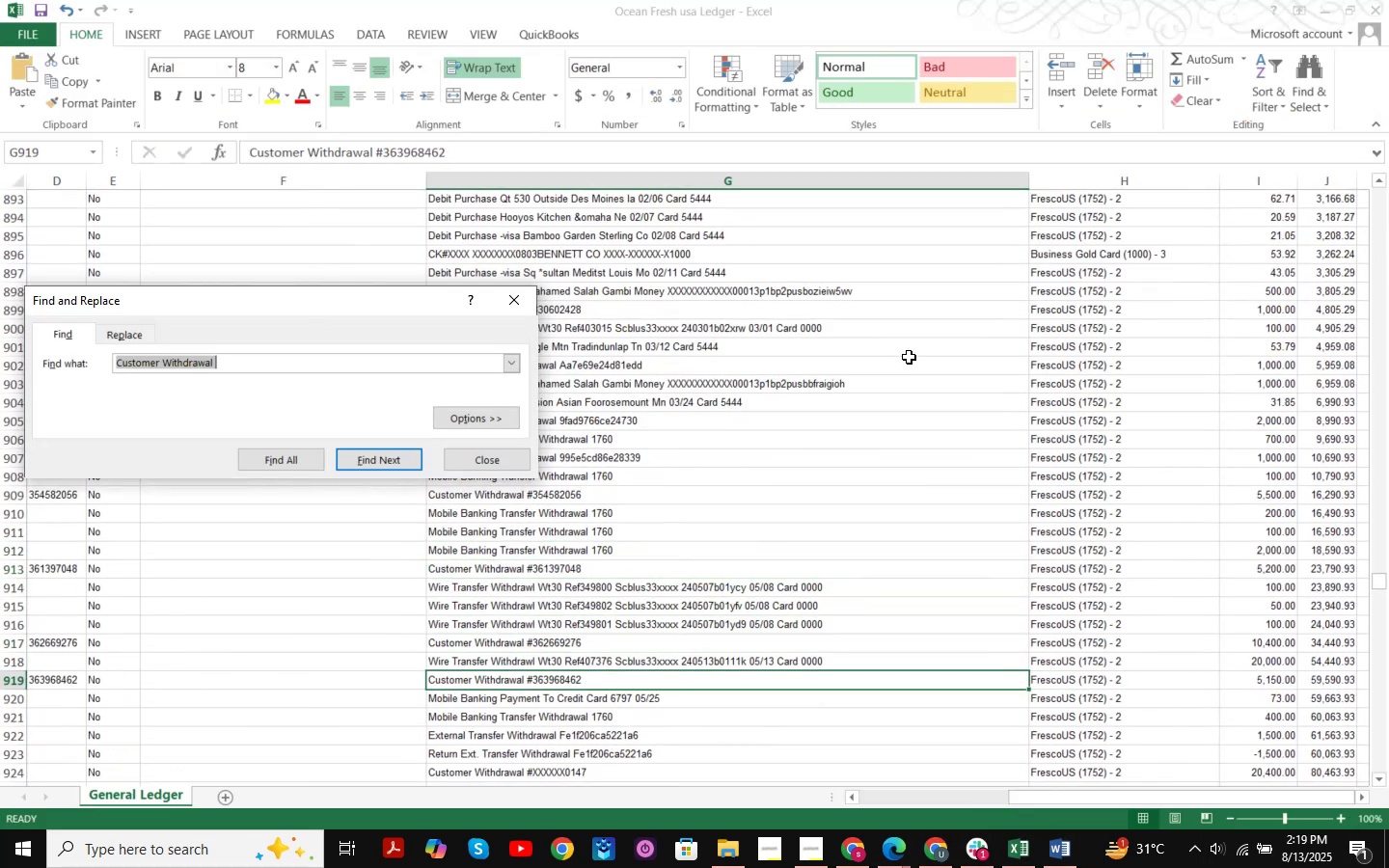 
key(NumpadEnter)
 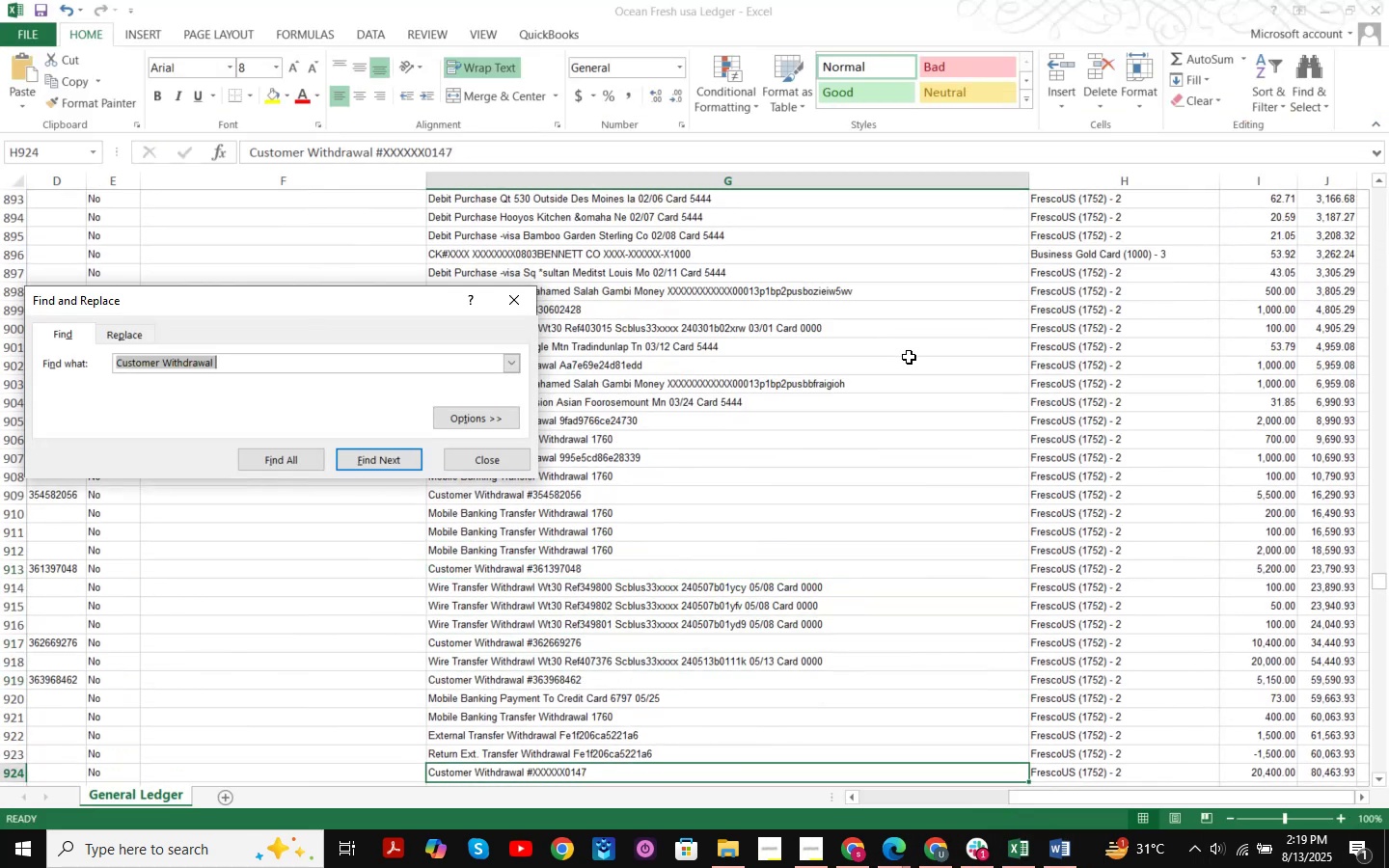 
key(NumpadEnter)
 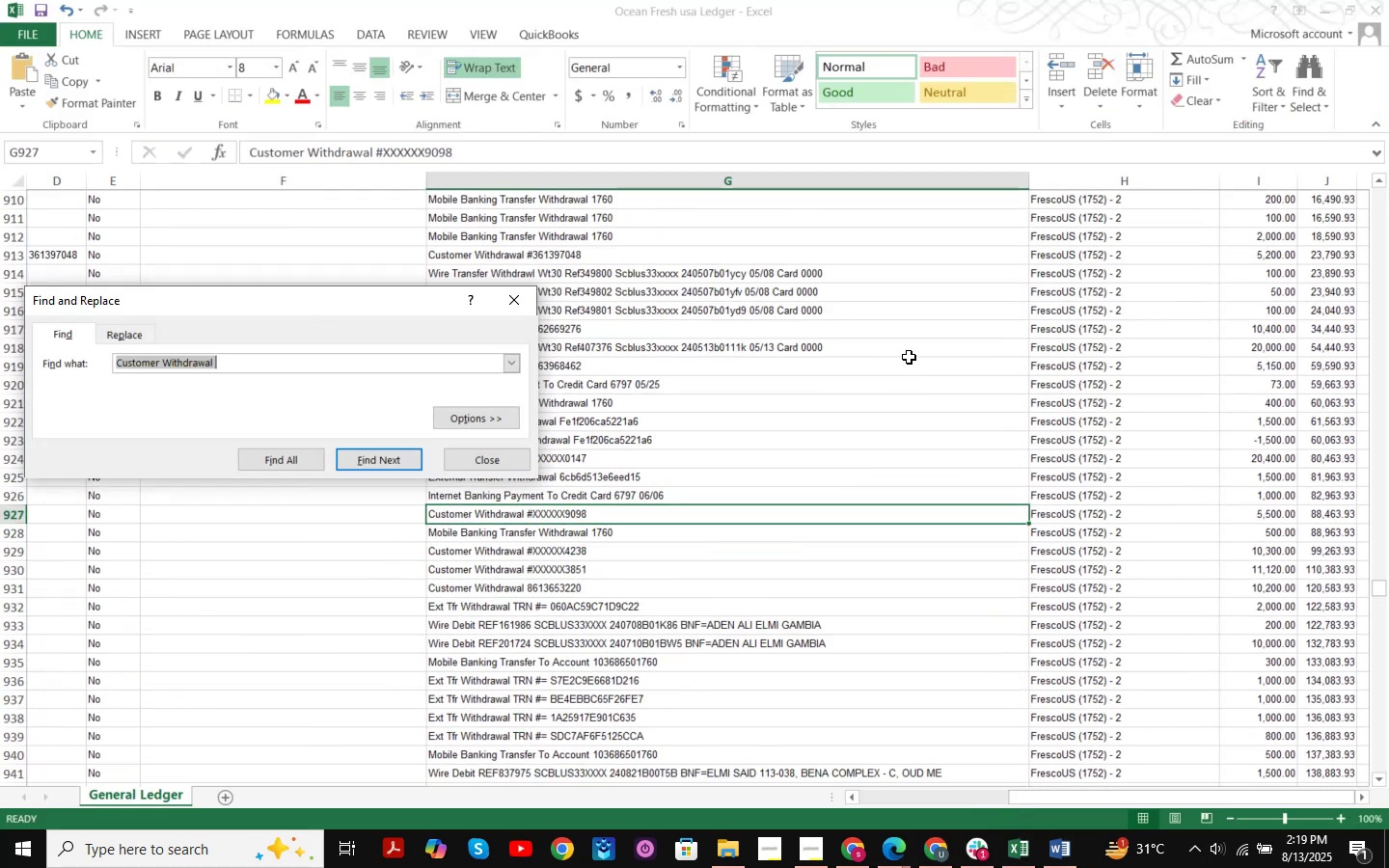 
key(NumpadEnter)
 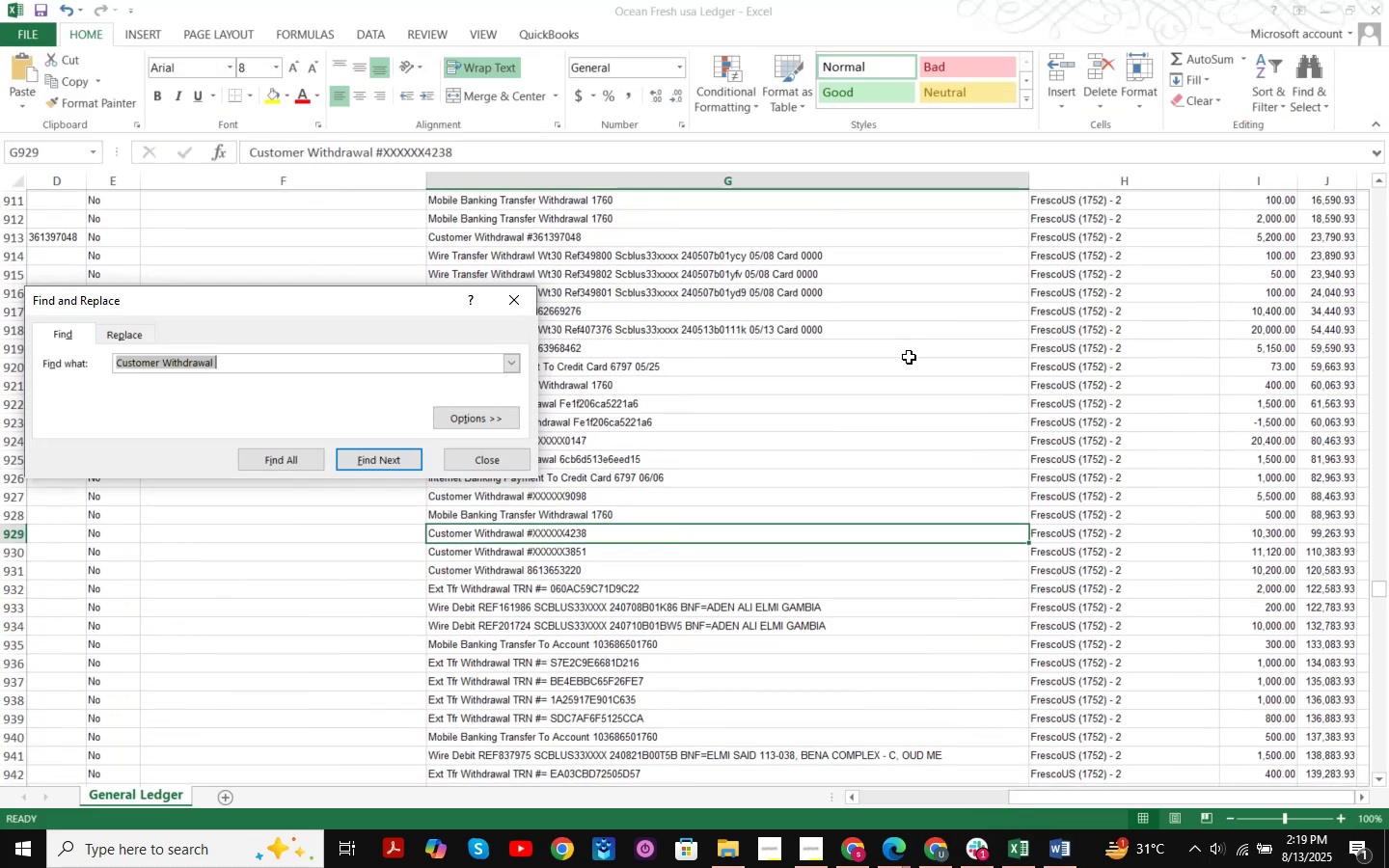 
key(NumpadEnter)
 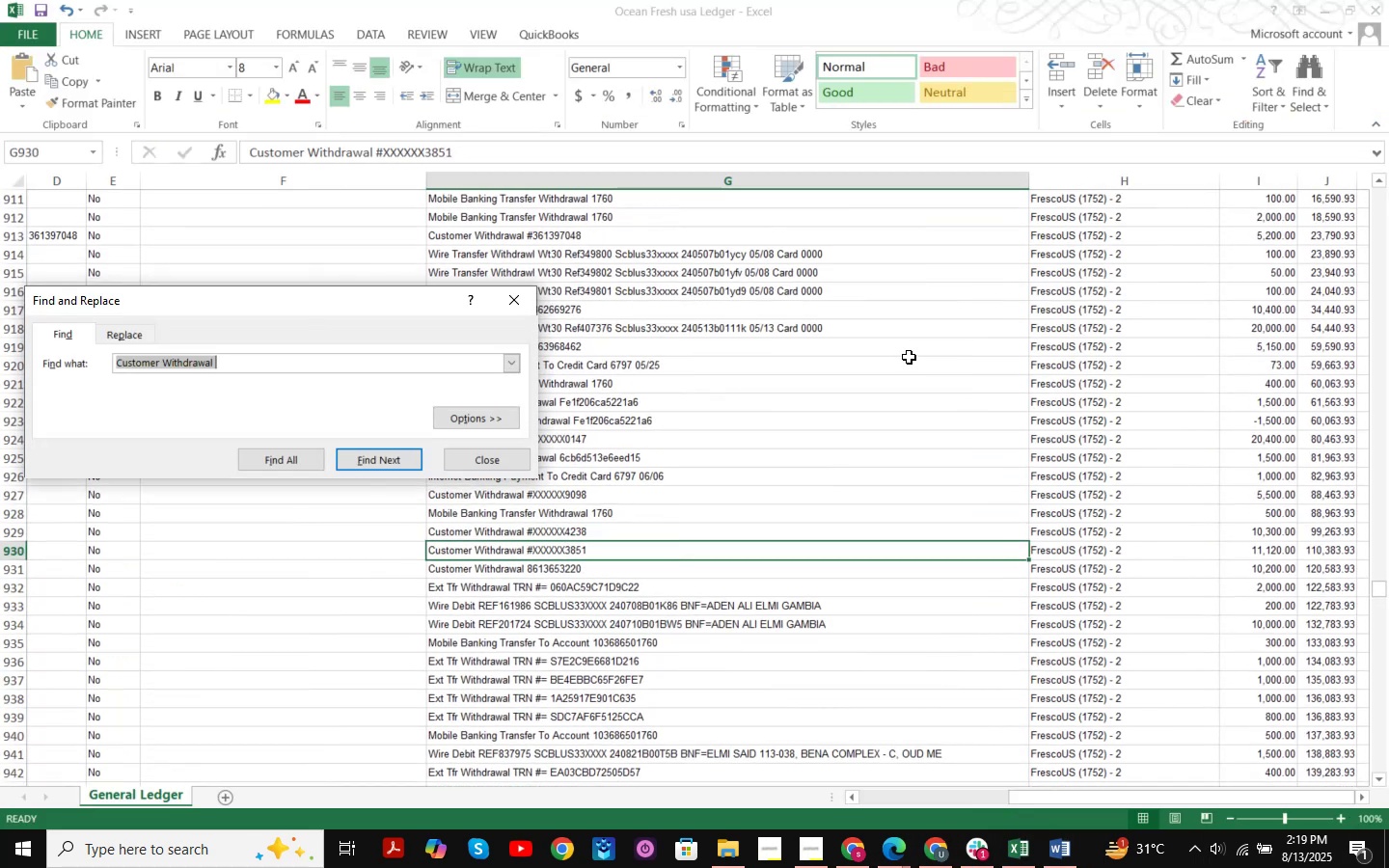 
key(NumpadEnter)
 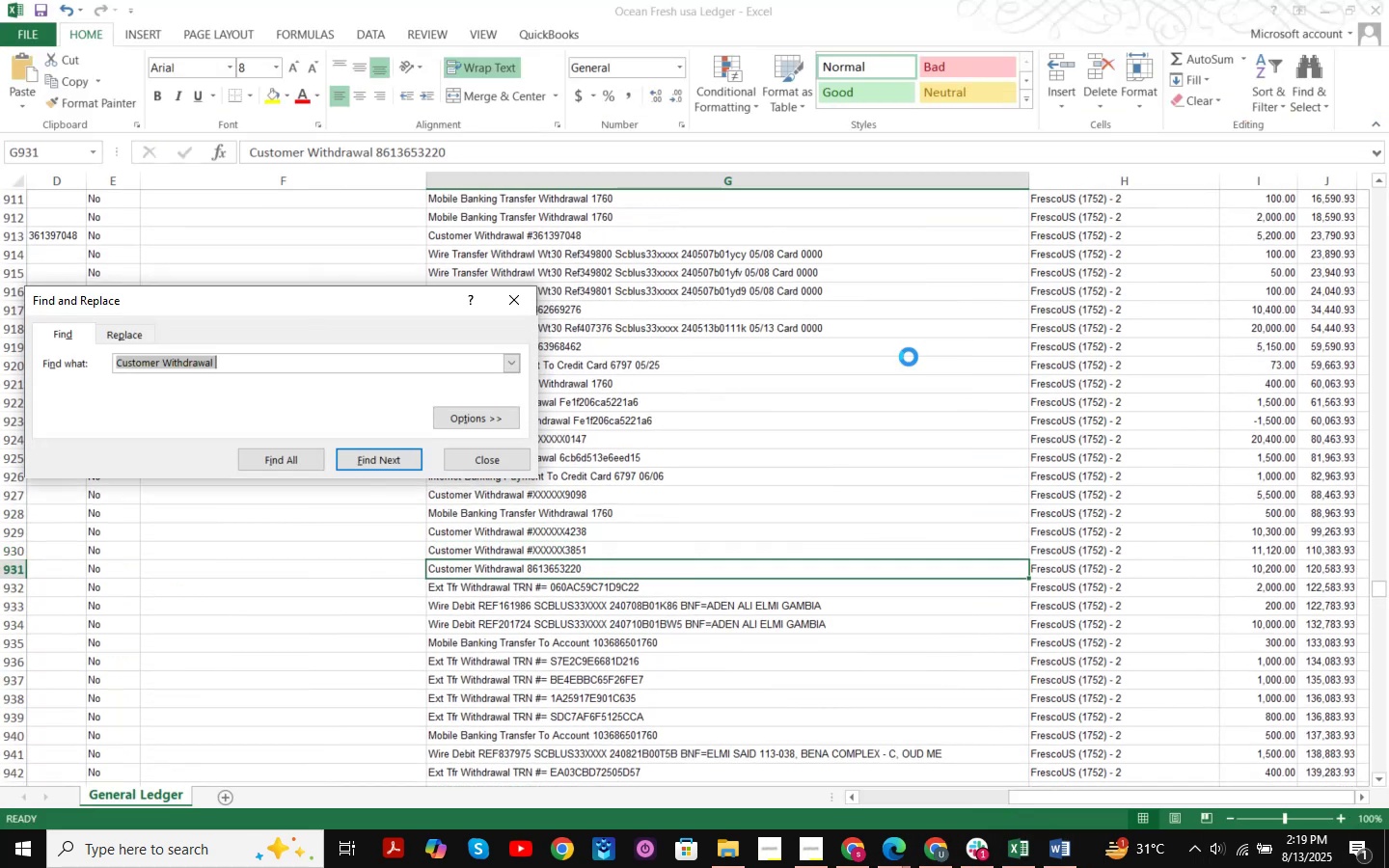 
key(NumpadEnter)
 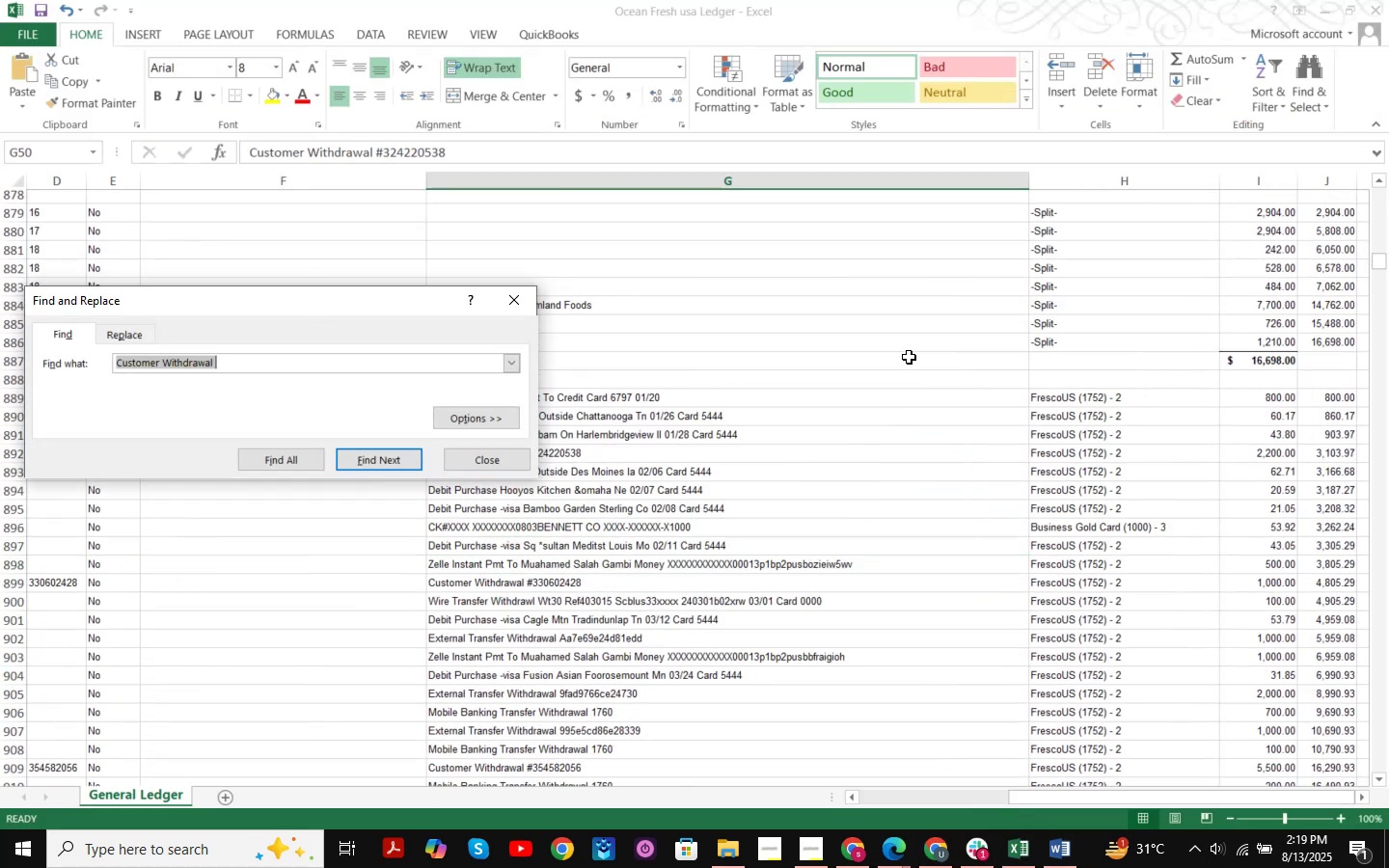 
key(NumpadEnter)
 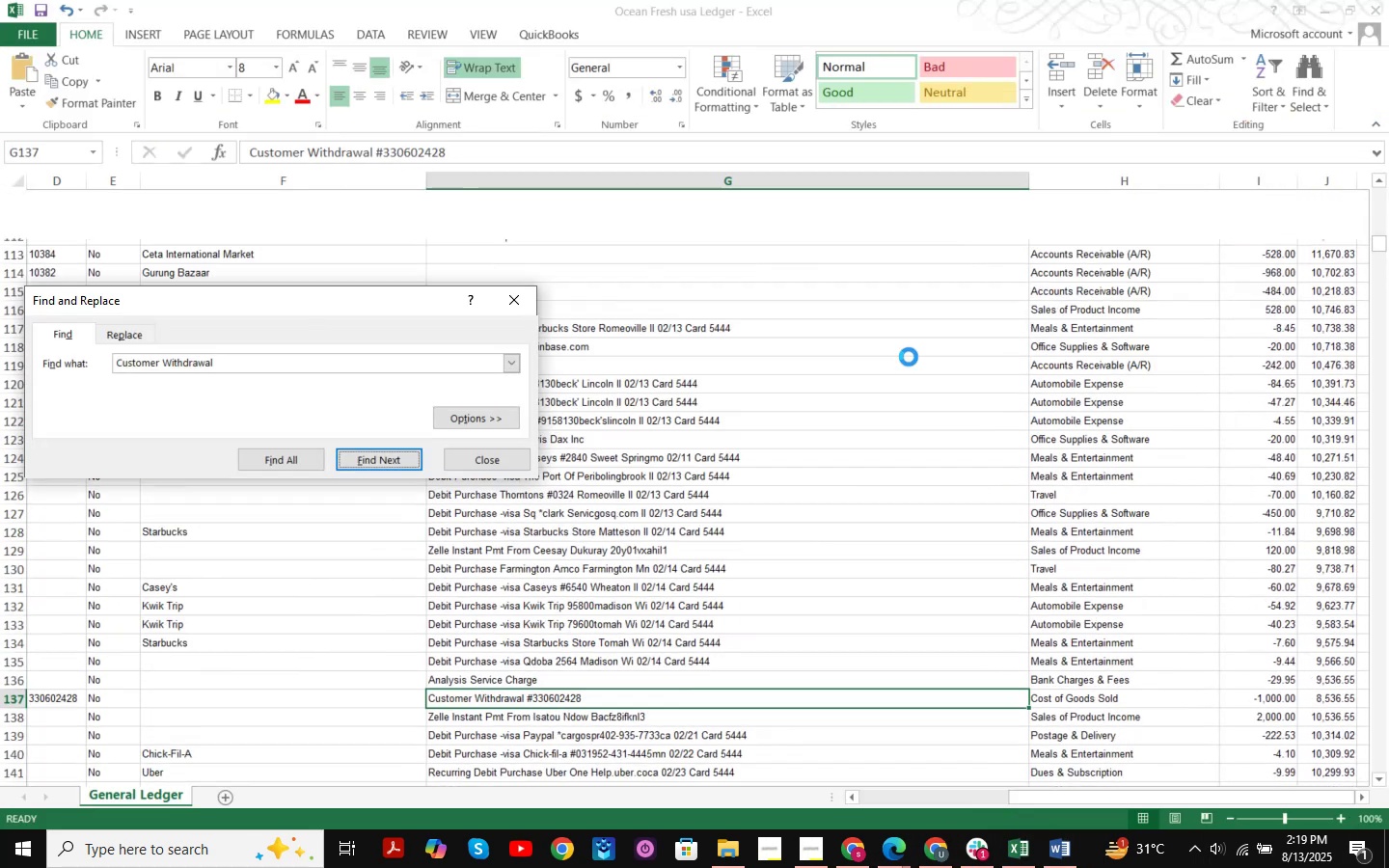 
key(NumpadEnter)
 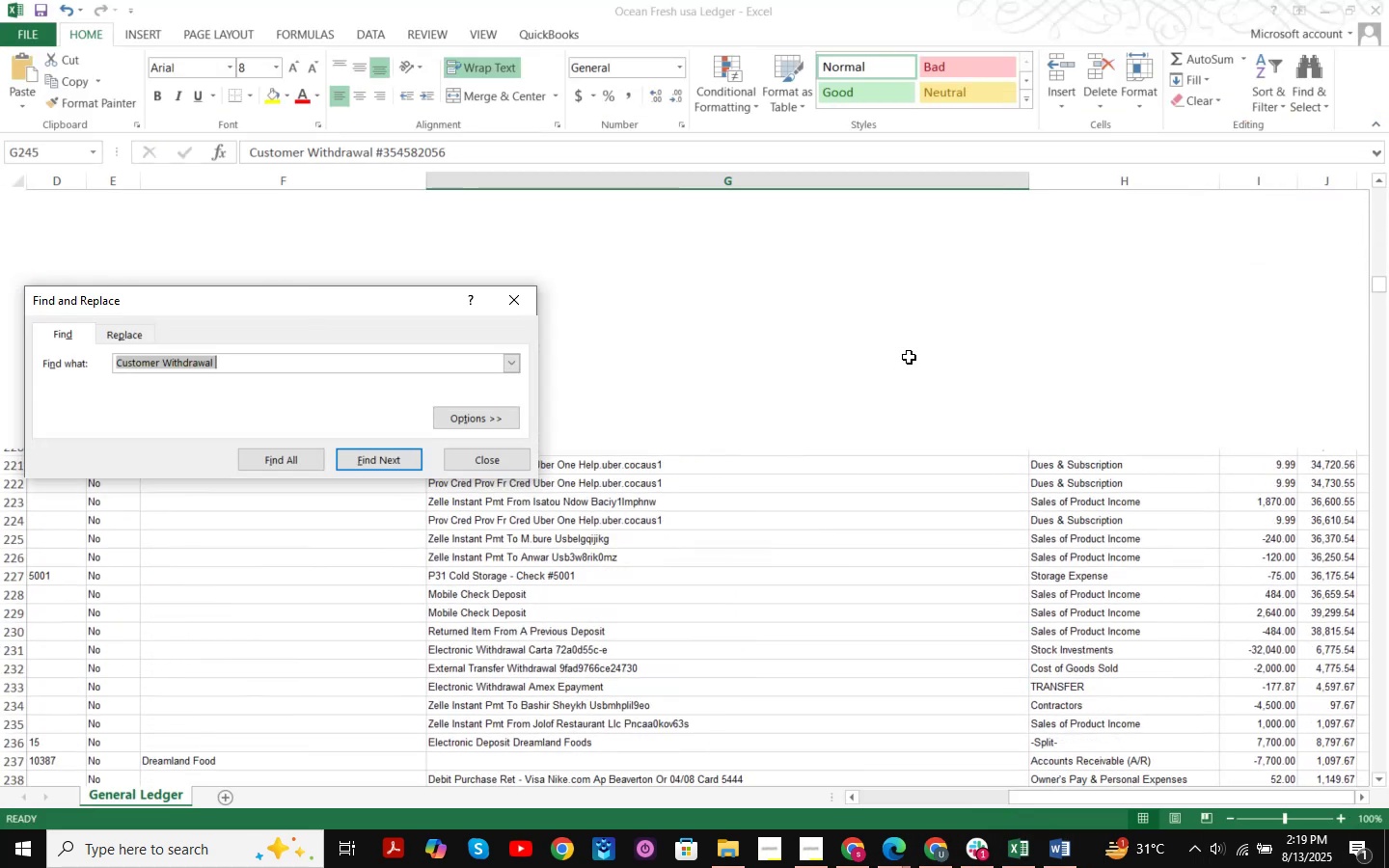 
key(NumpadEnter)
 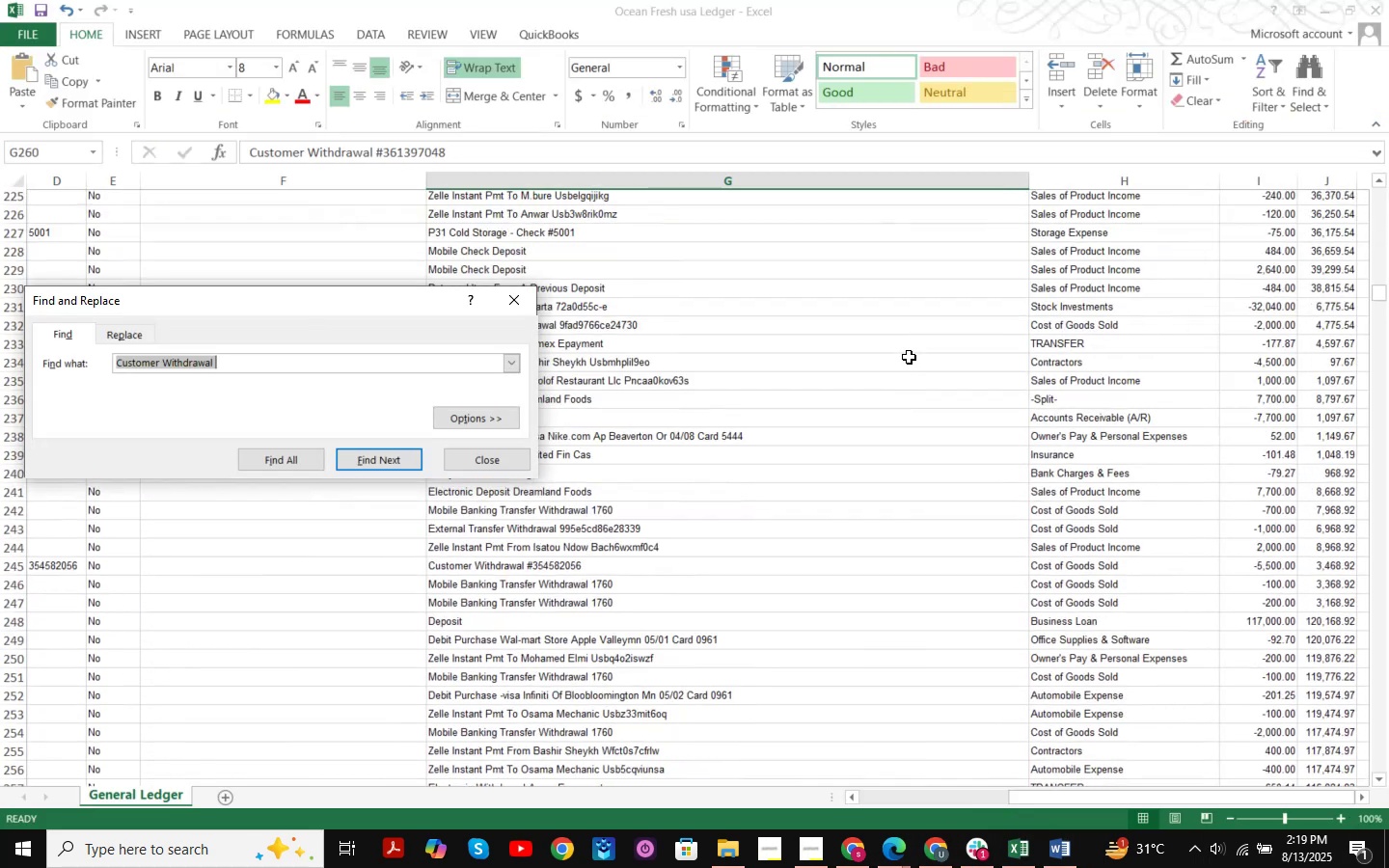 
key(NumpadEnter)
 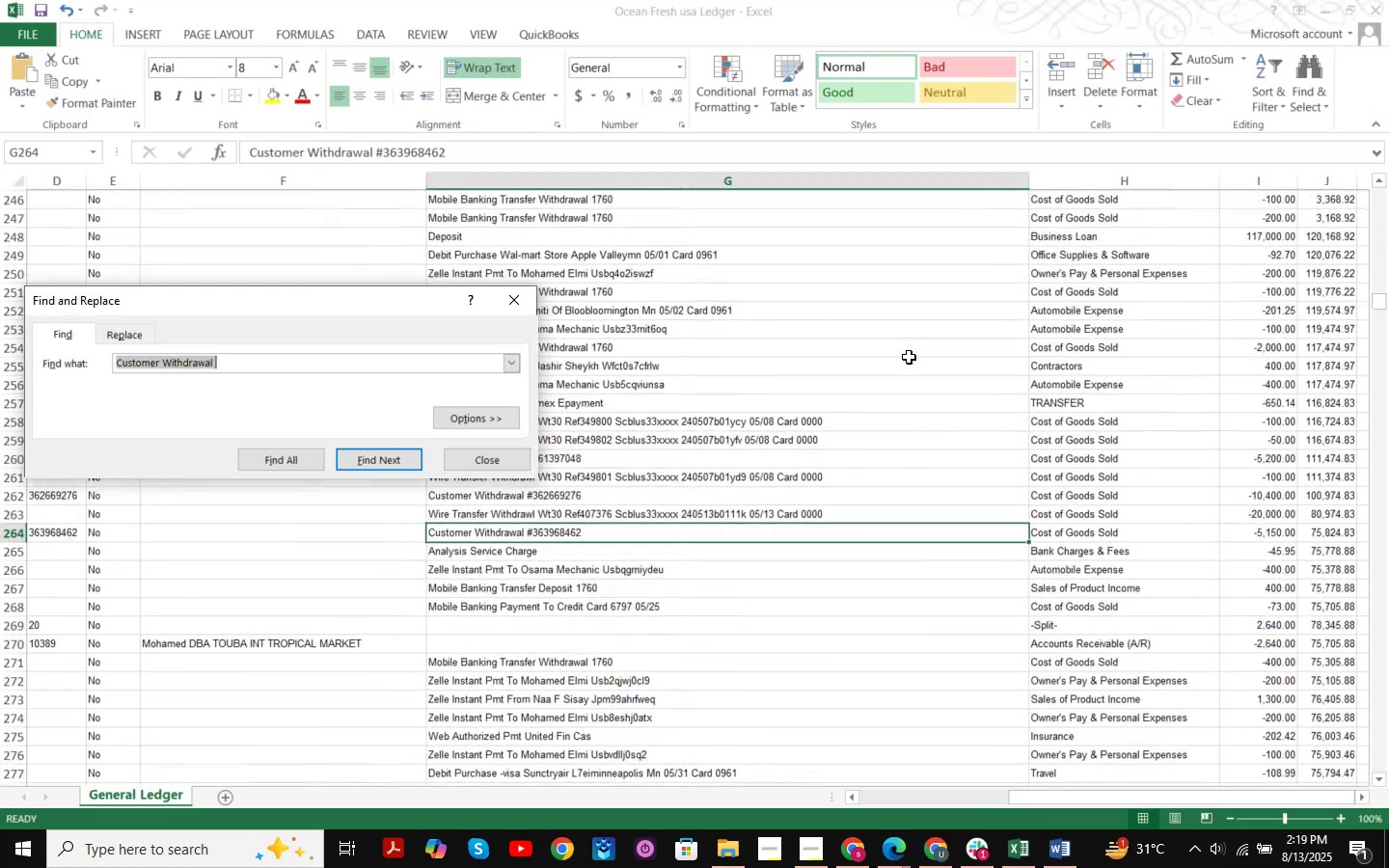 
key(NumpadEnter)
 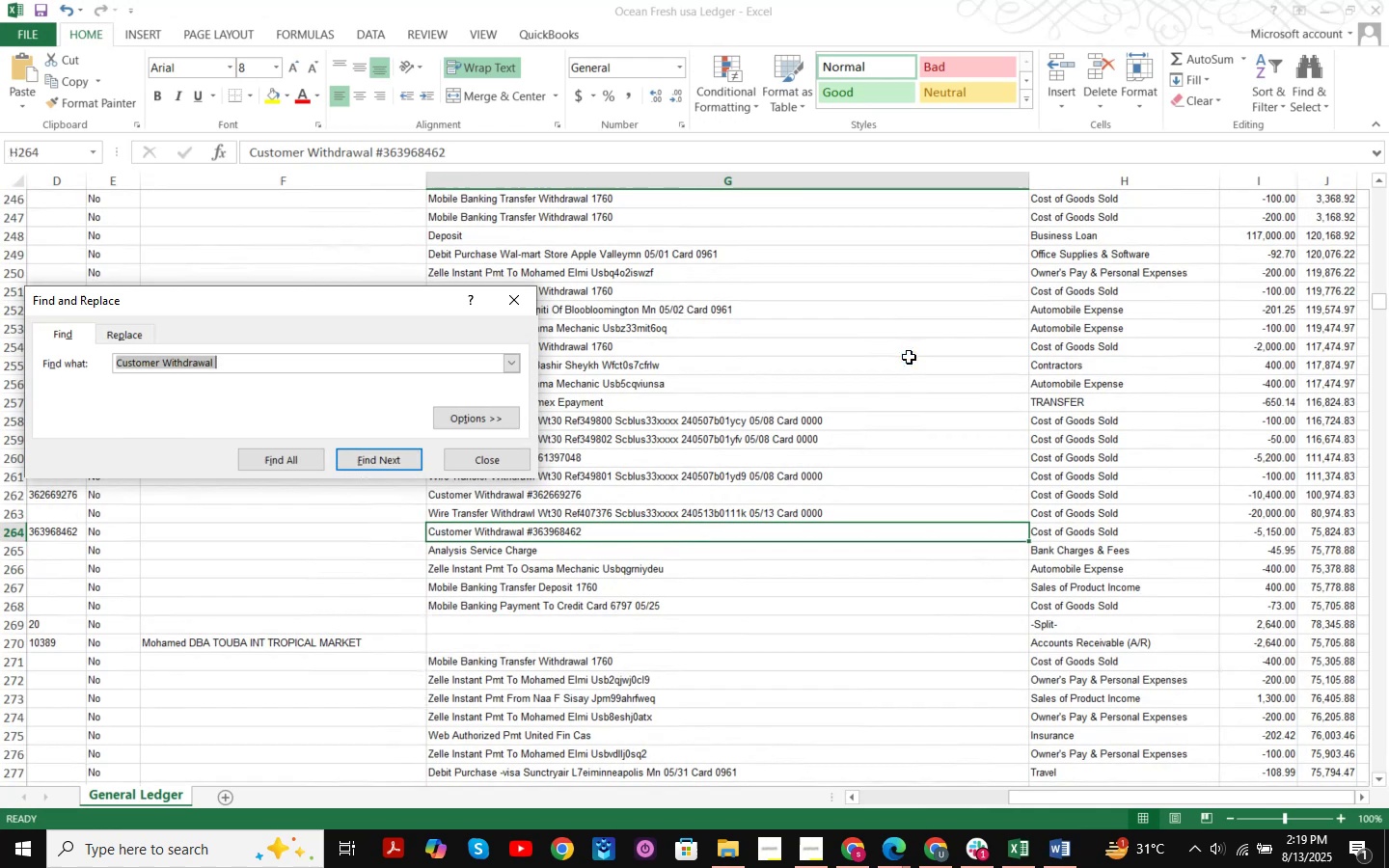 
key(NumpadEnter)
 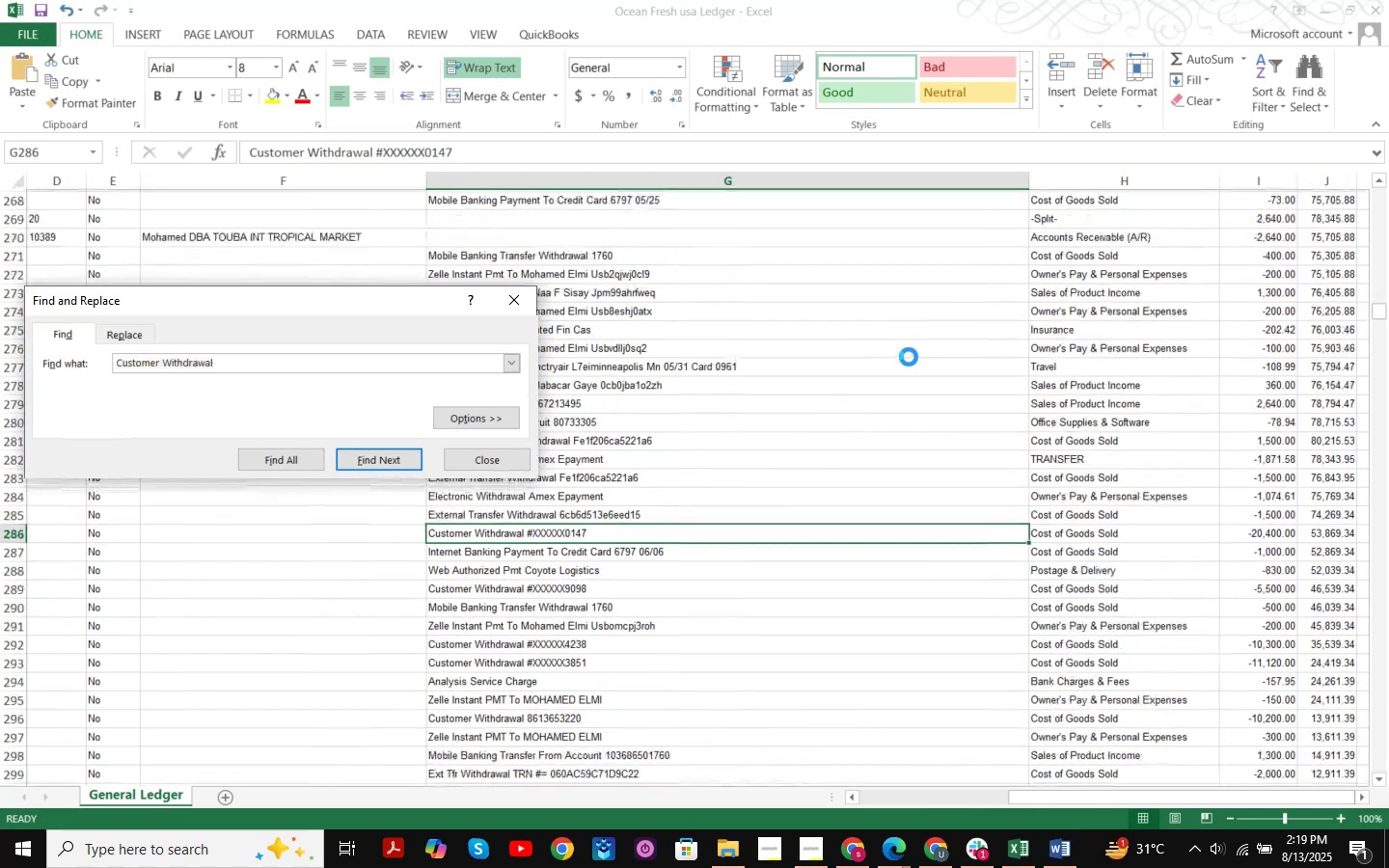 
key(NumpadEnter)
 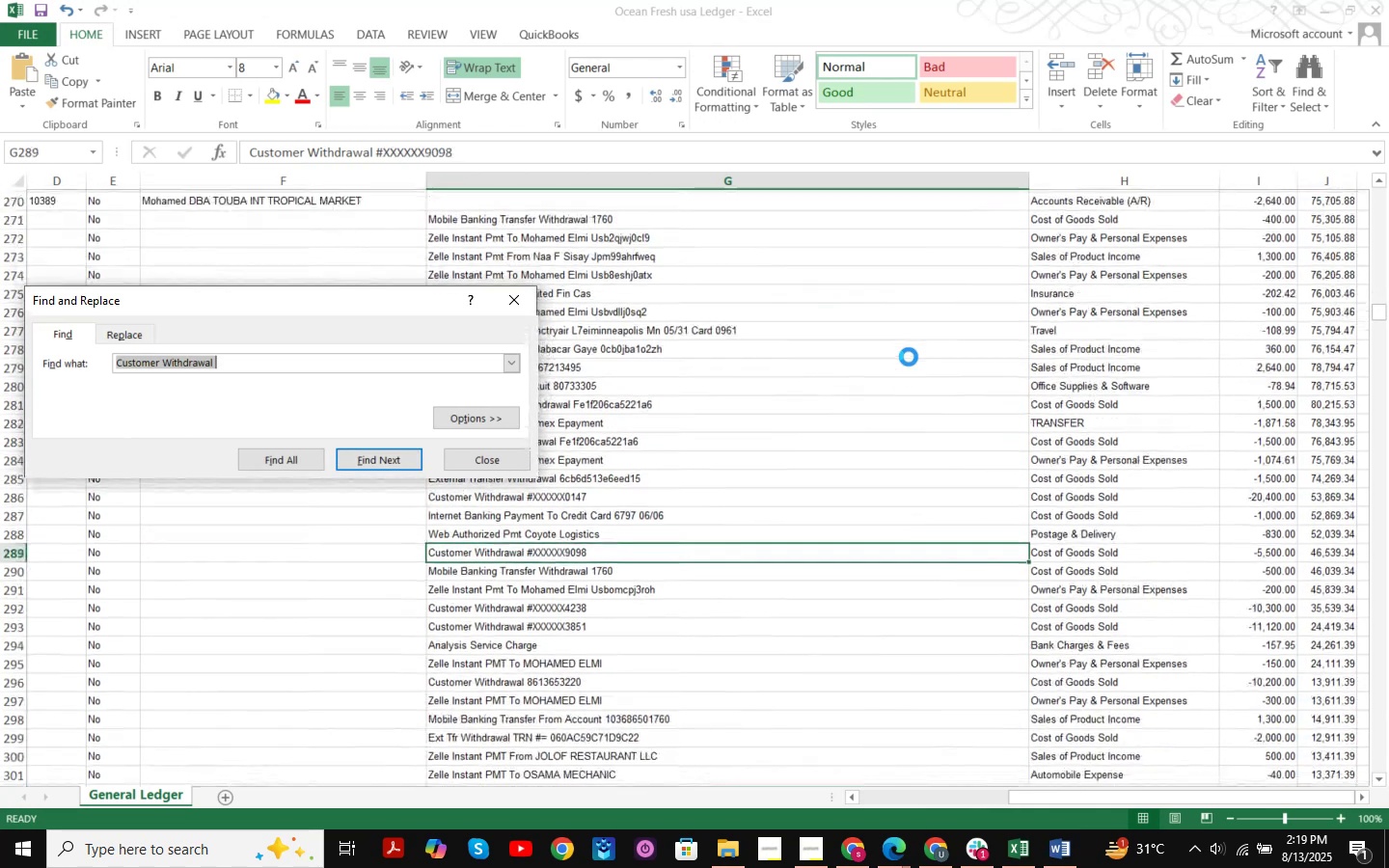 
key(NumpadEnter)
 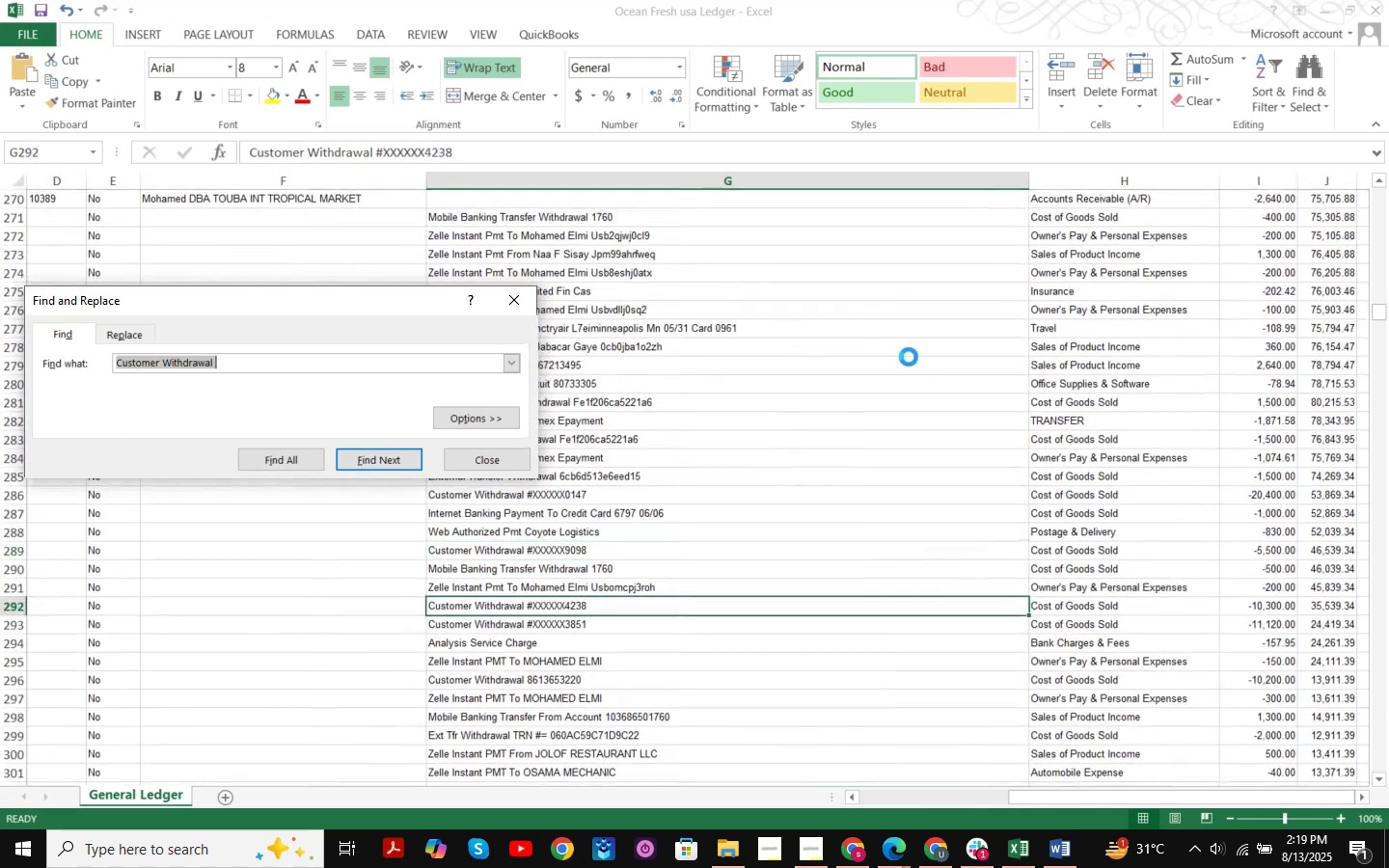 
key(NumpadEnter)
 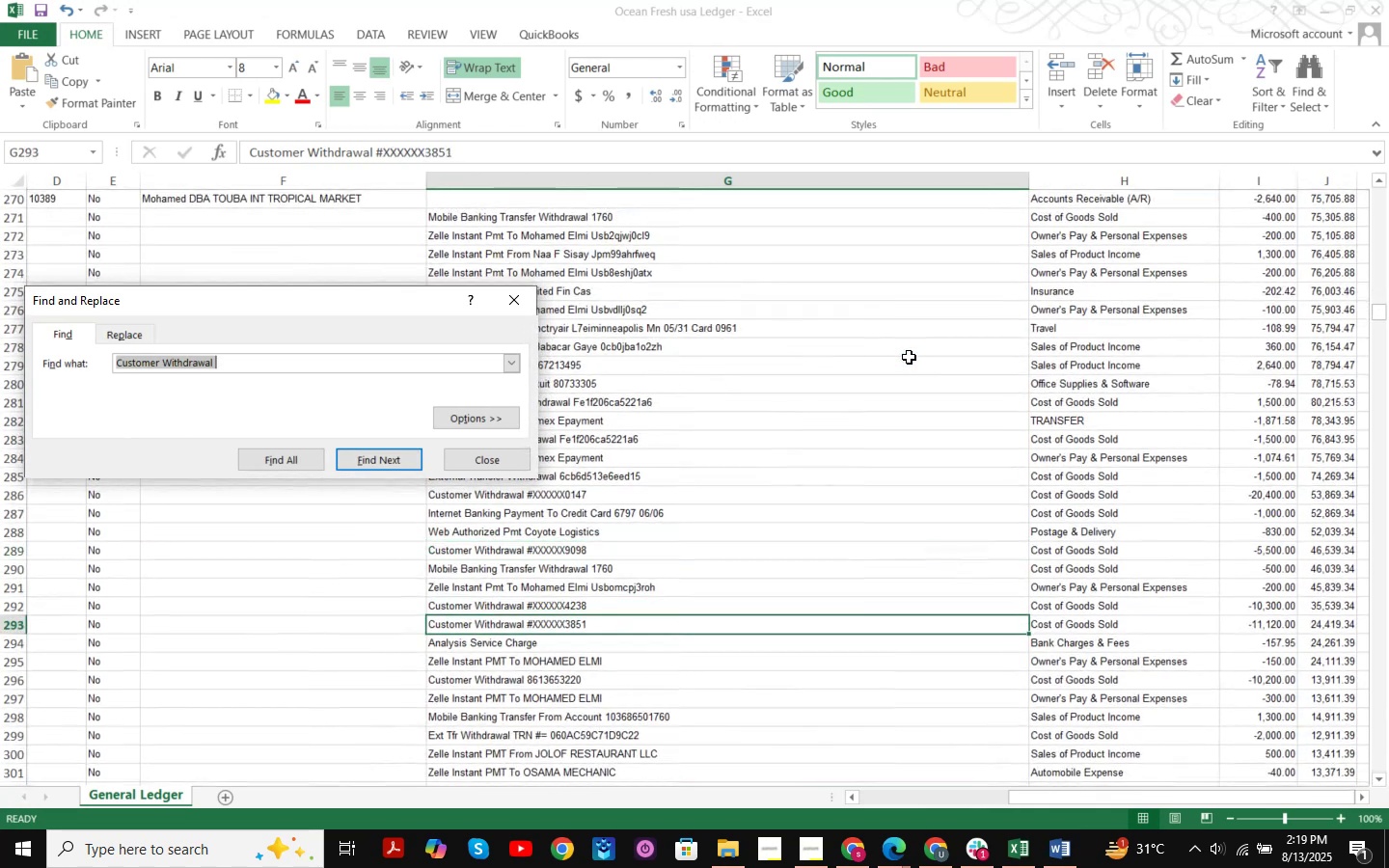 
key(NumpadEnter)
 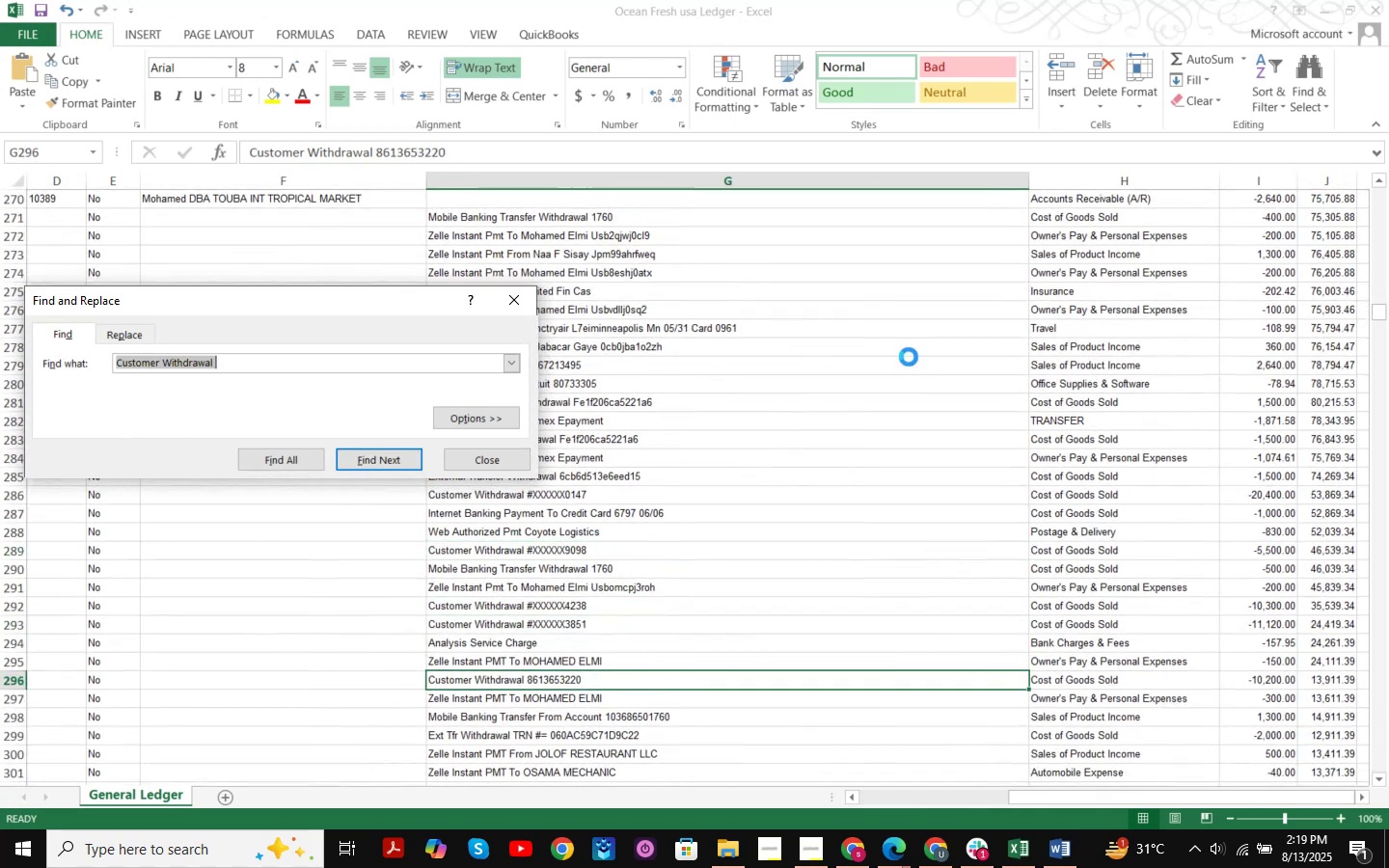 
key(NumpadEnter)
 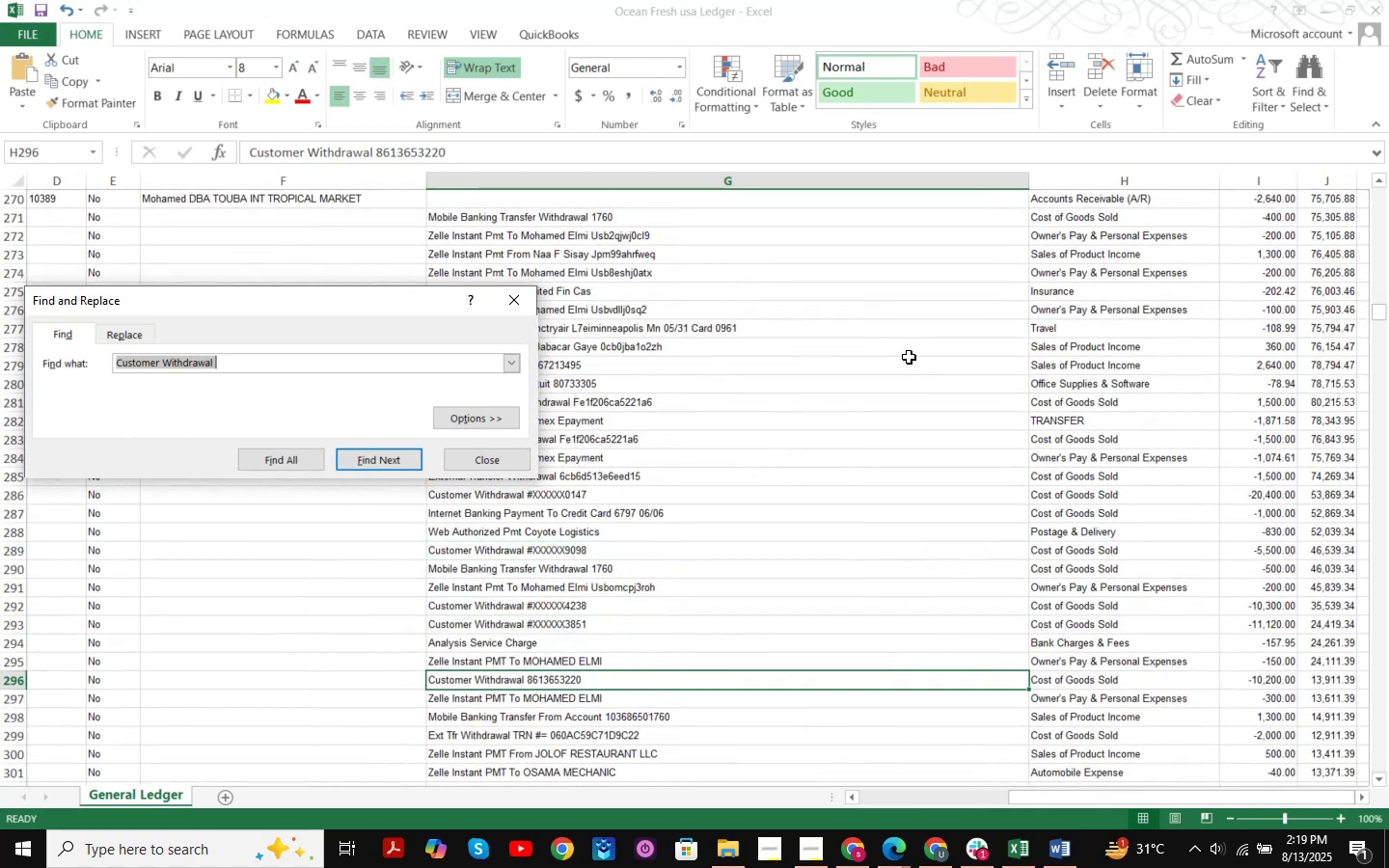 
key(NumpadEnter)
 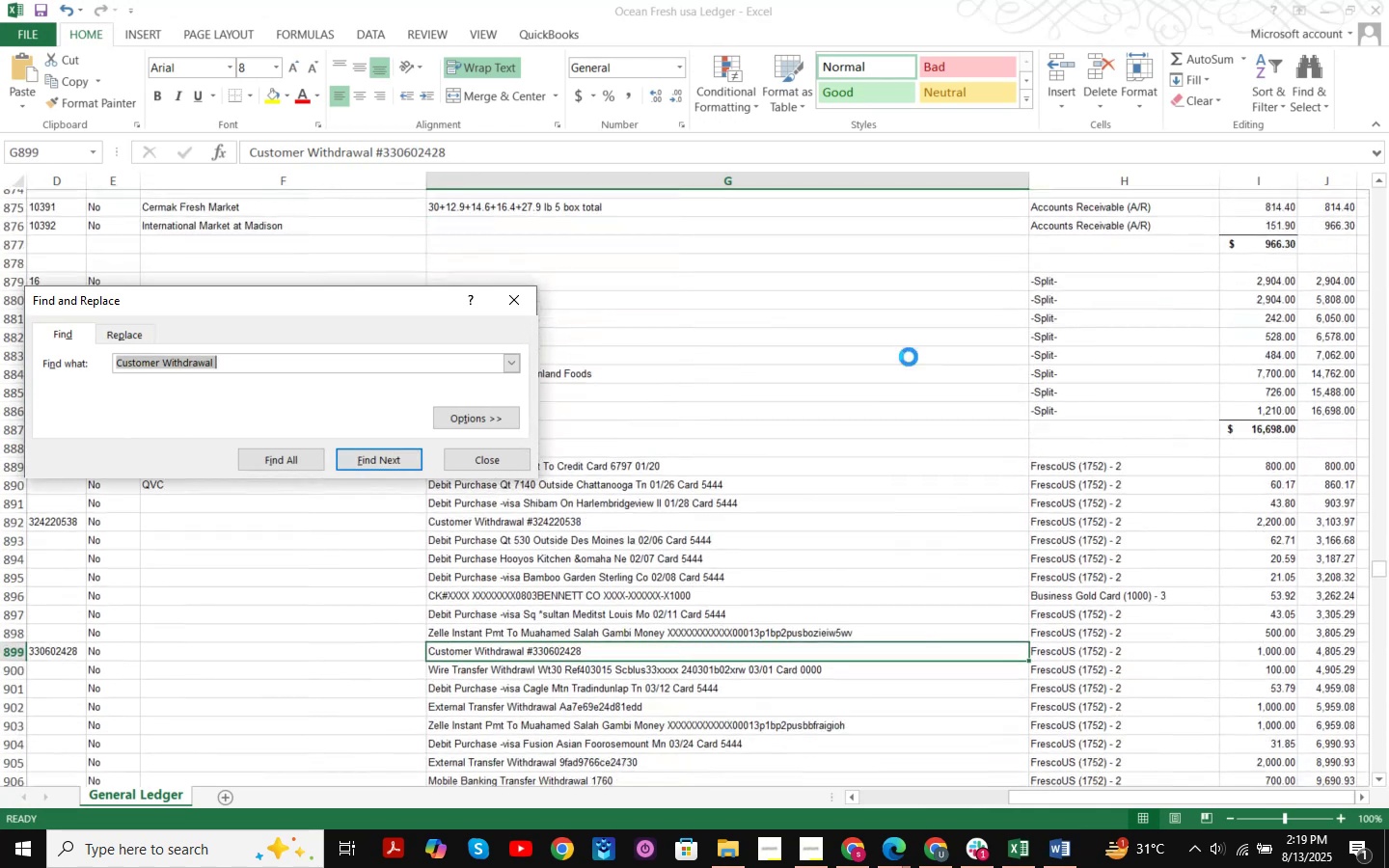 
key(NumpadEnter)
 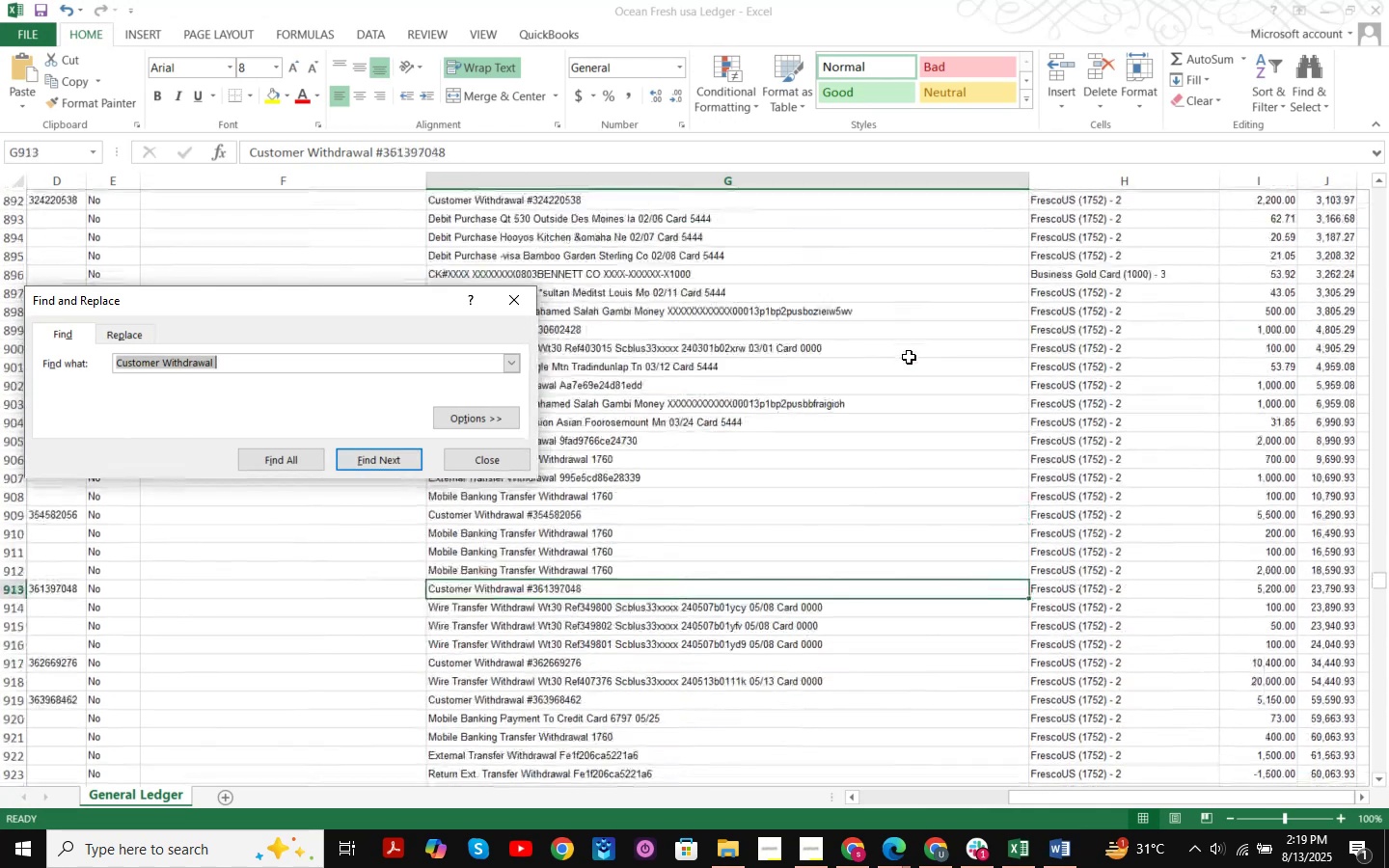 
key(NumpadEnter)
 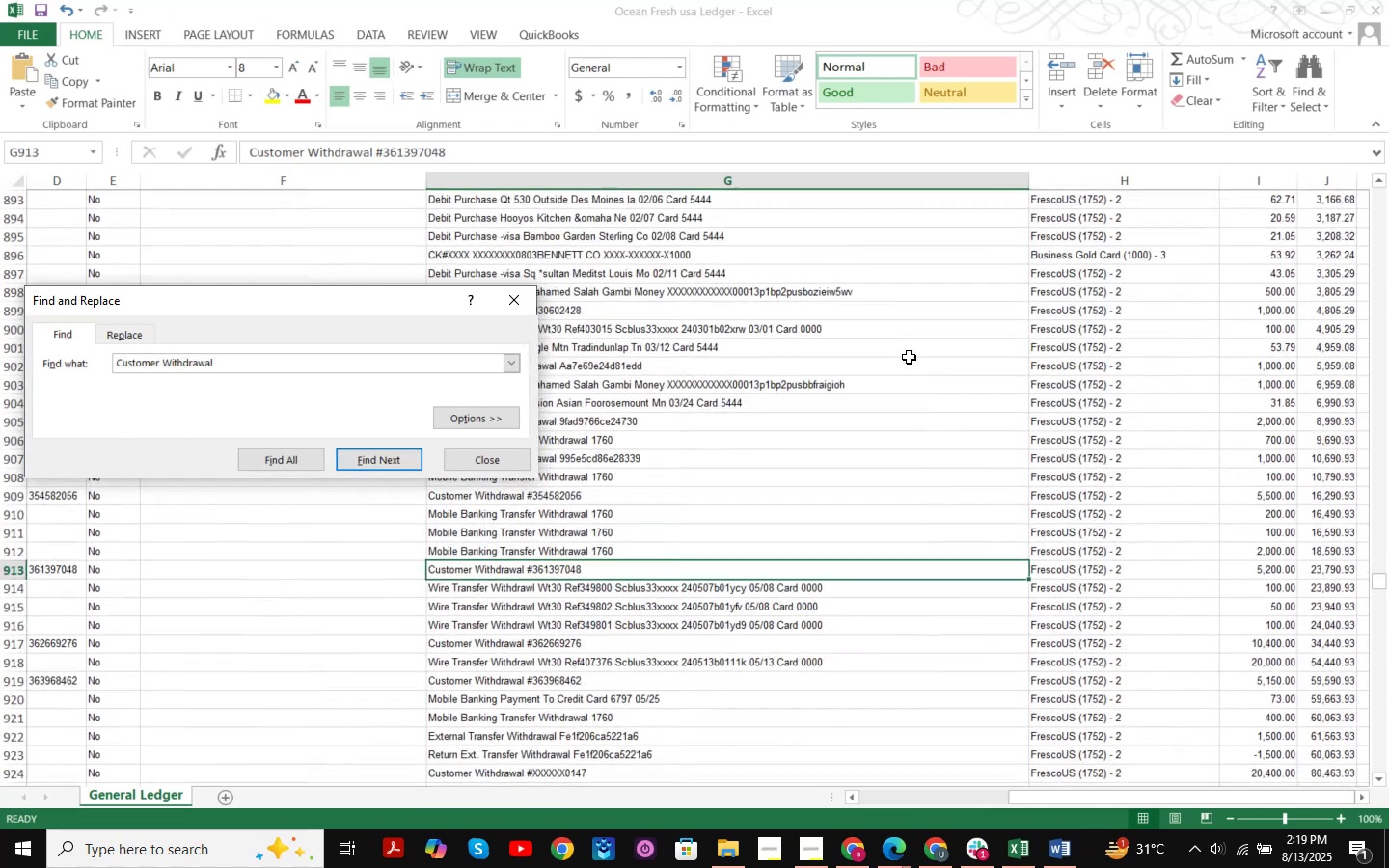 
key(NumpadEnter)
 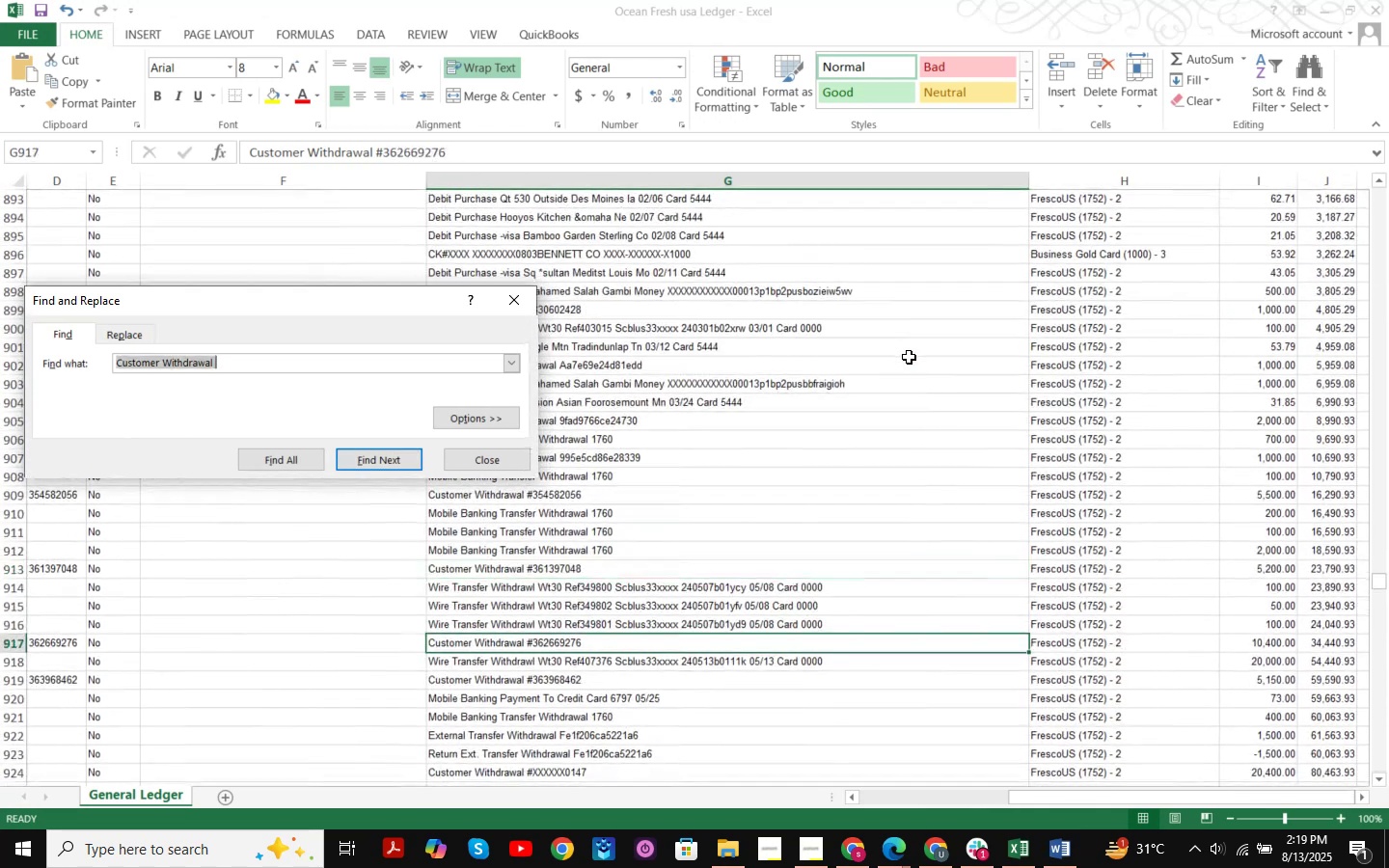 
key(NumpadEnter)
 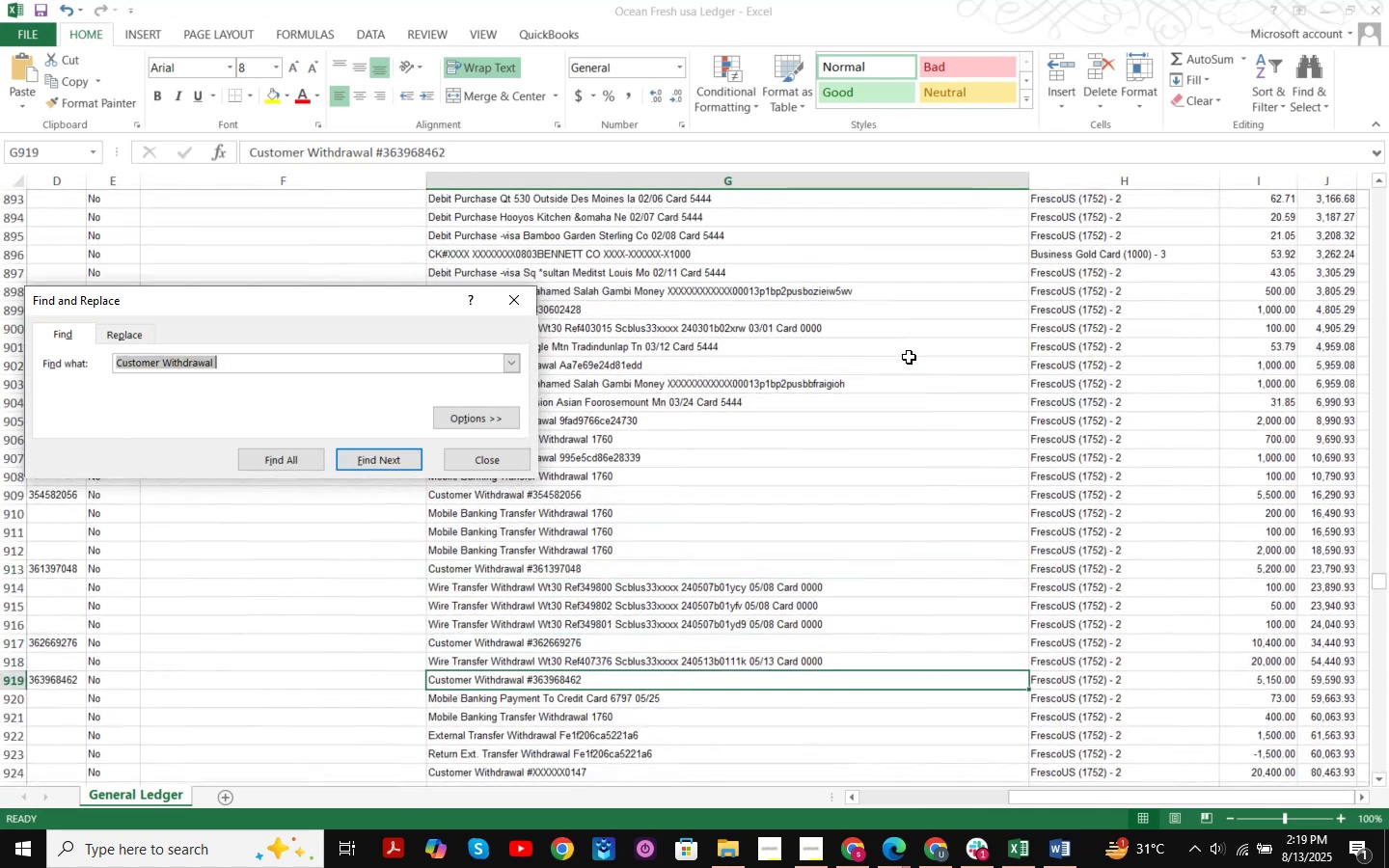 
key(NumpadEnter)
 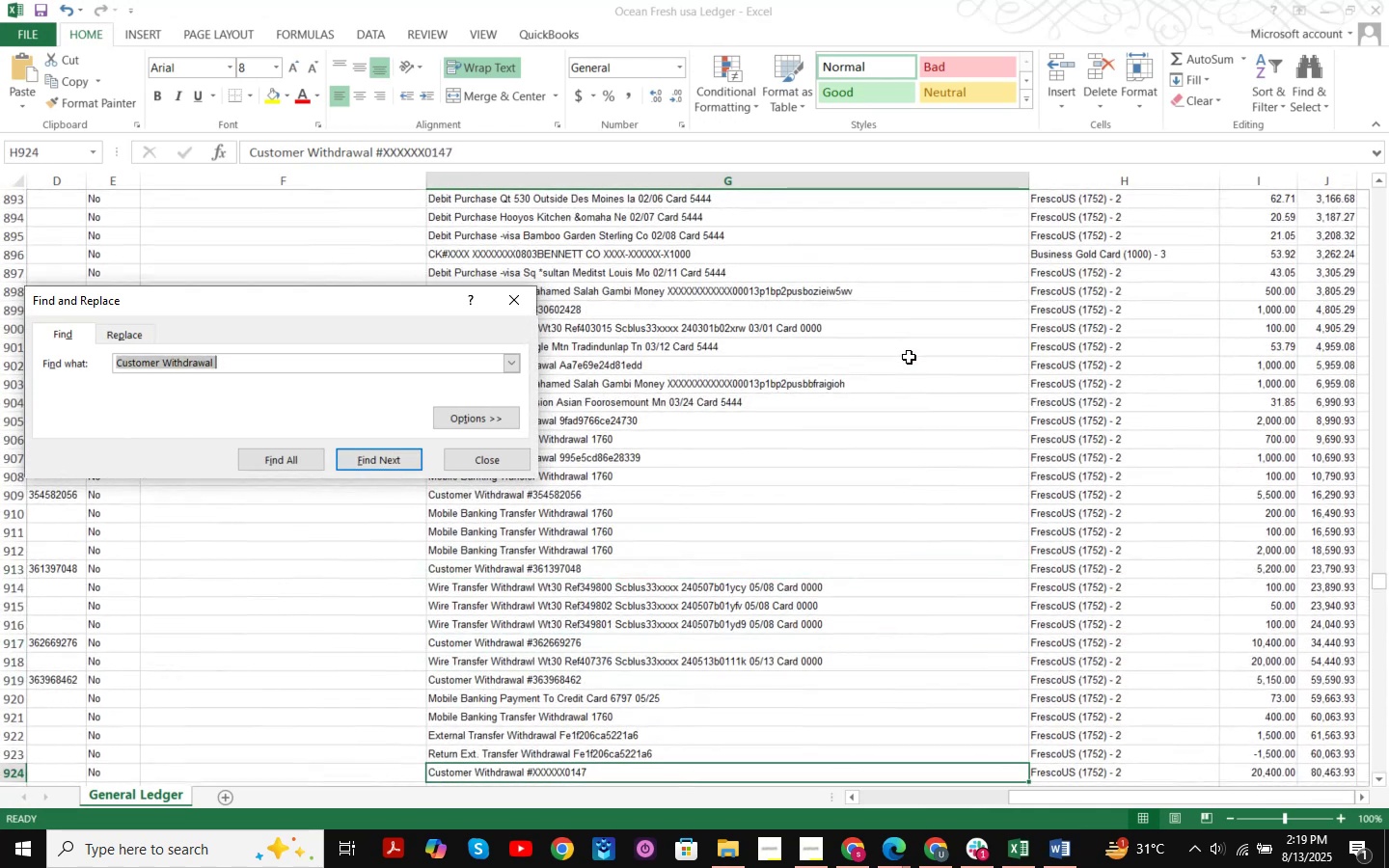 
key(NumpadEnter)
 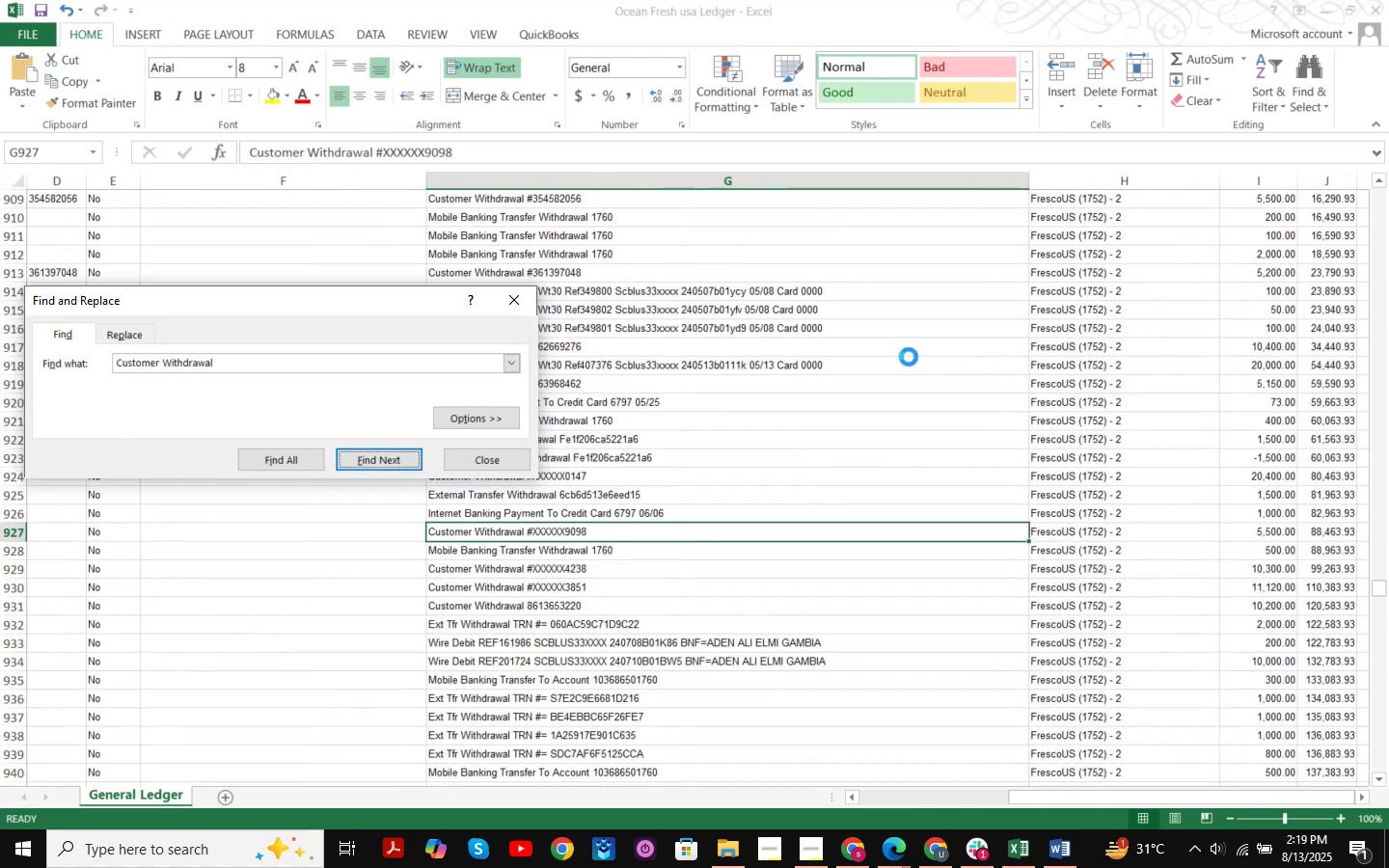 
key(NumpadEnter)
 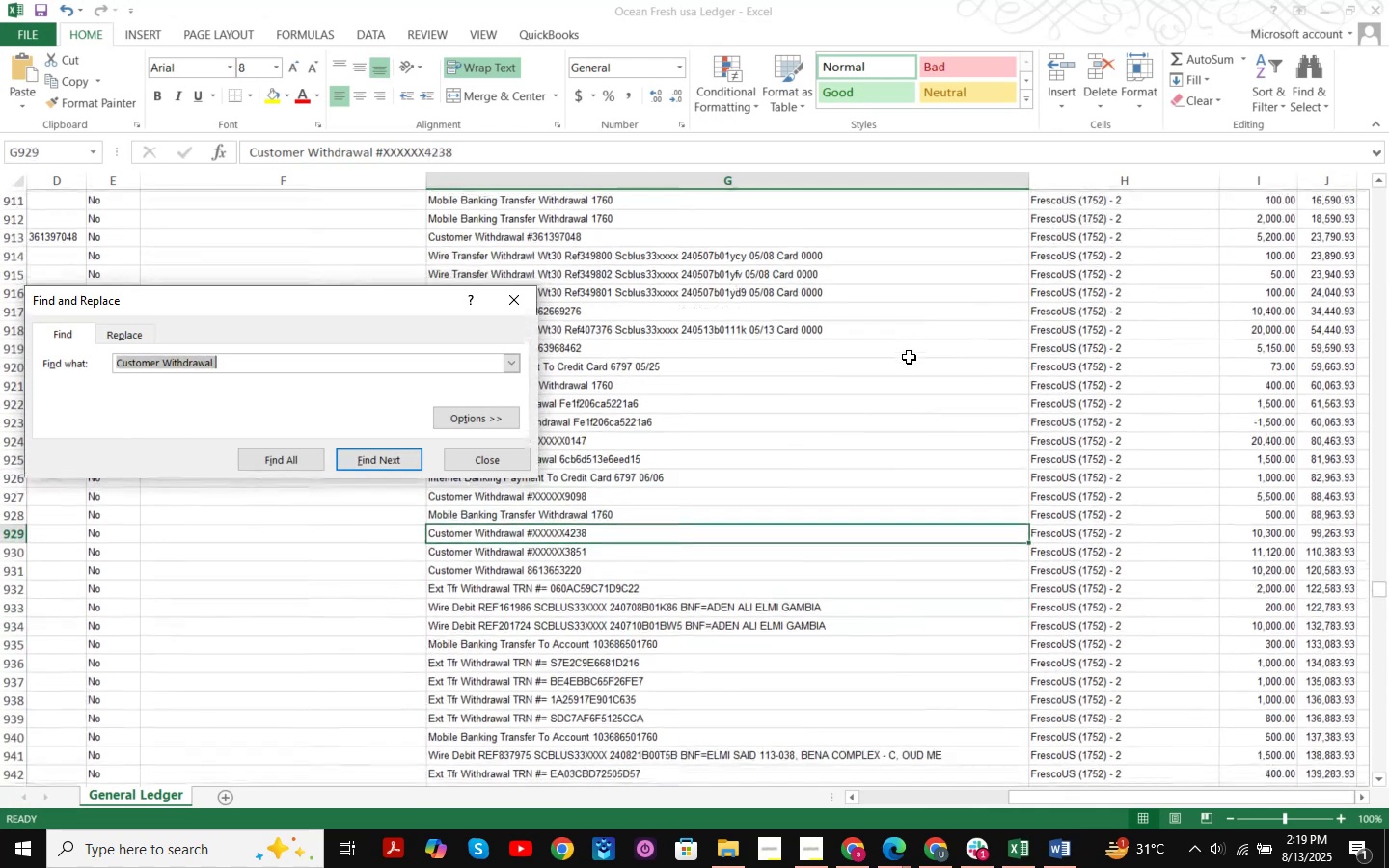 
key(NumpadEnter)
 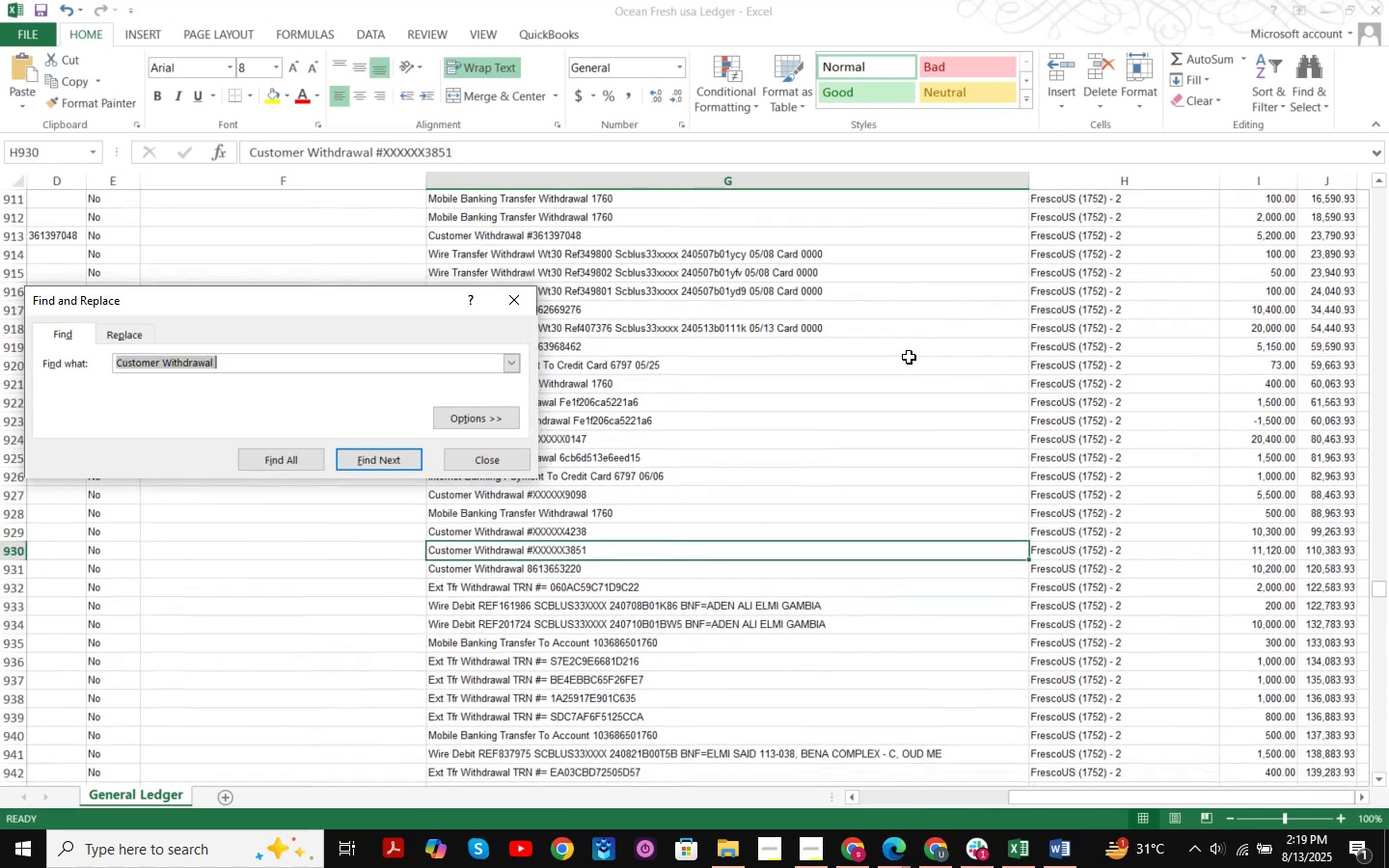 
key(NumpadEnter)
 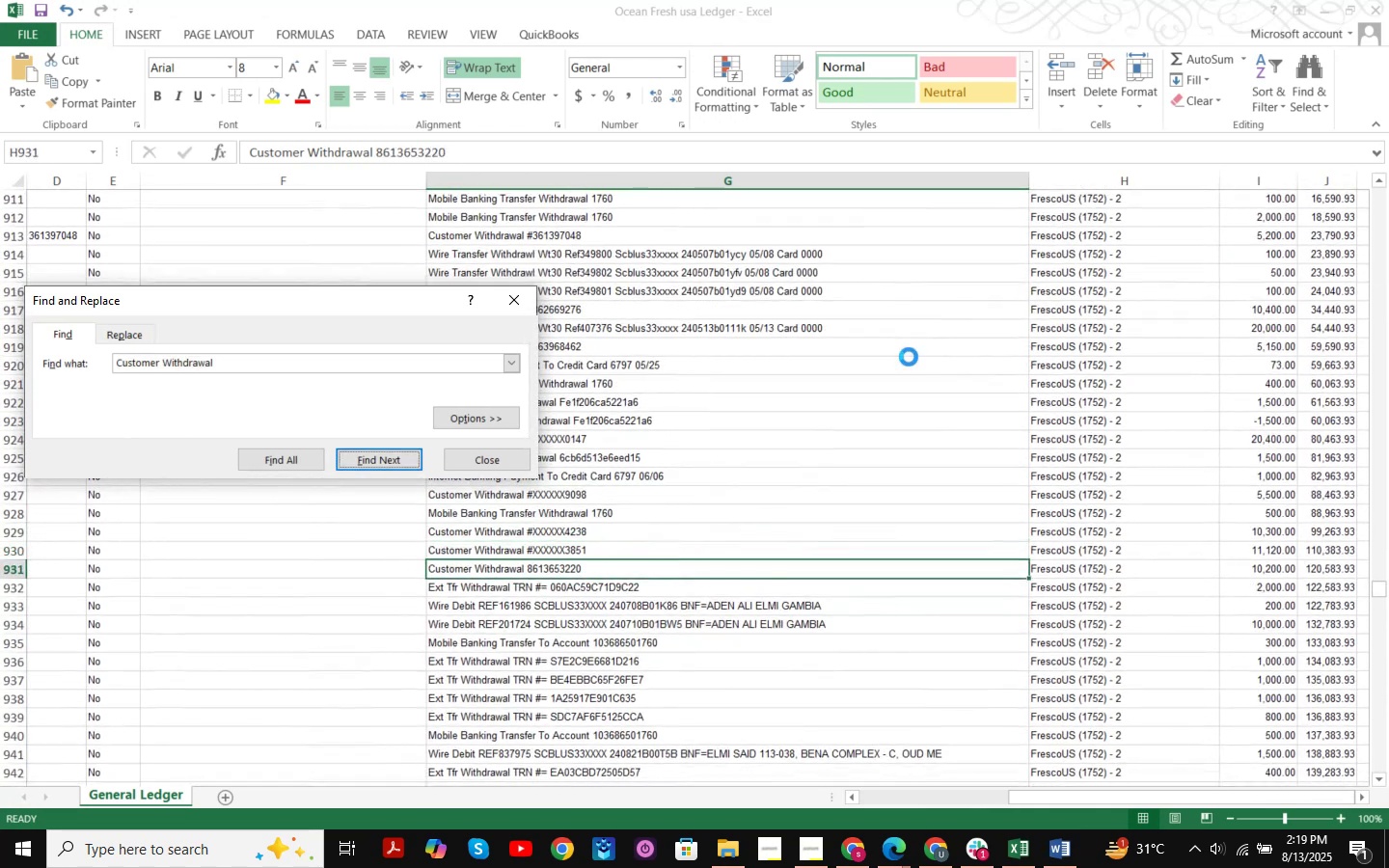 
key(NumpadEnter)
 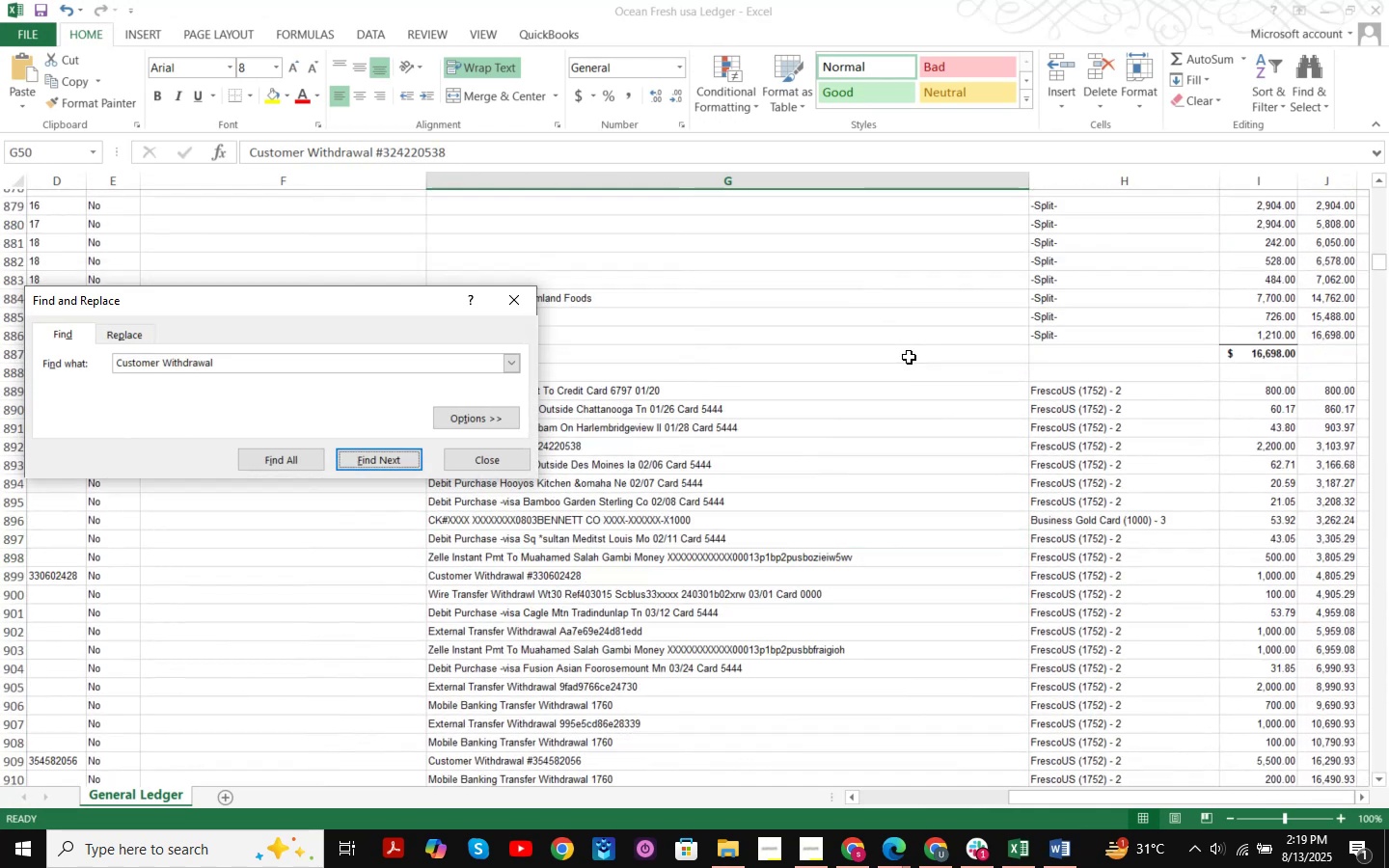 
key(NumpadEnter)
 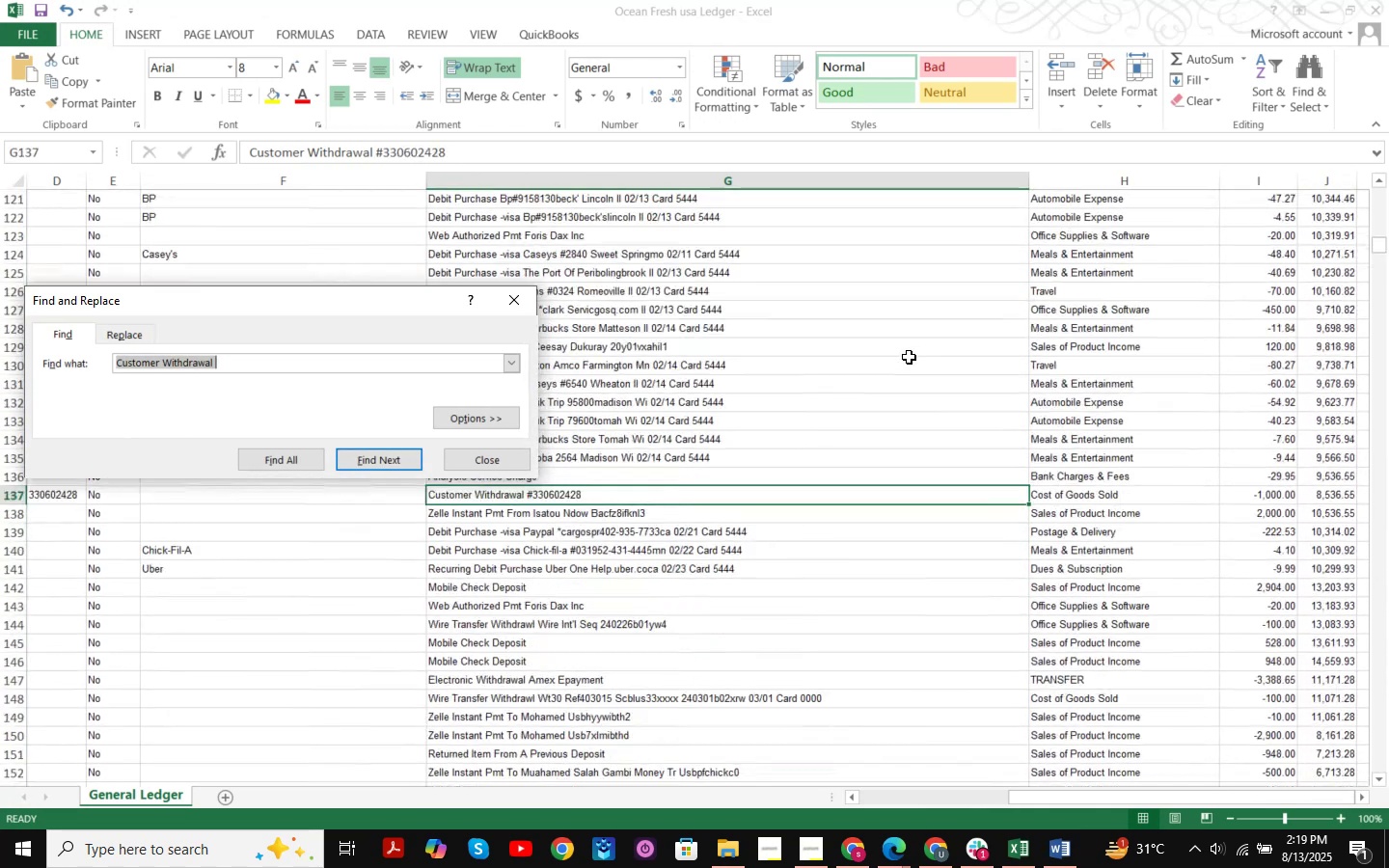 
key(NumpadEnter)
 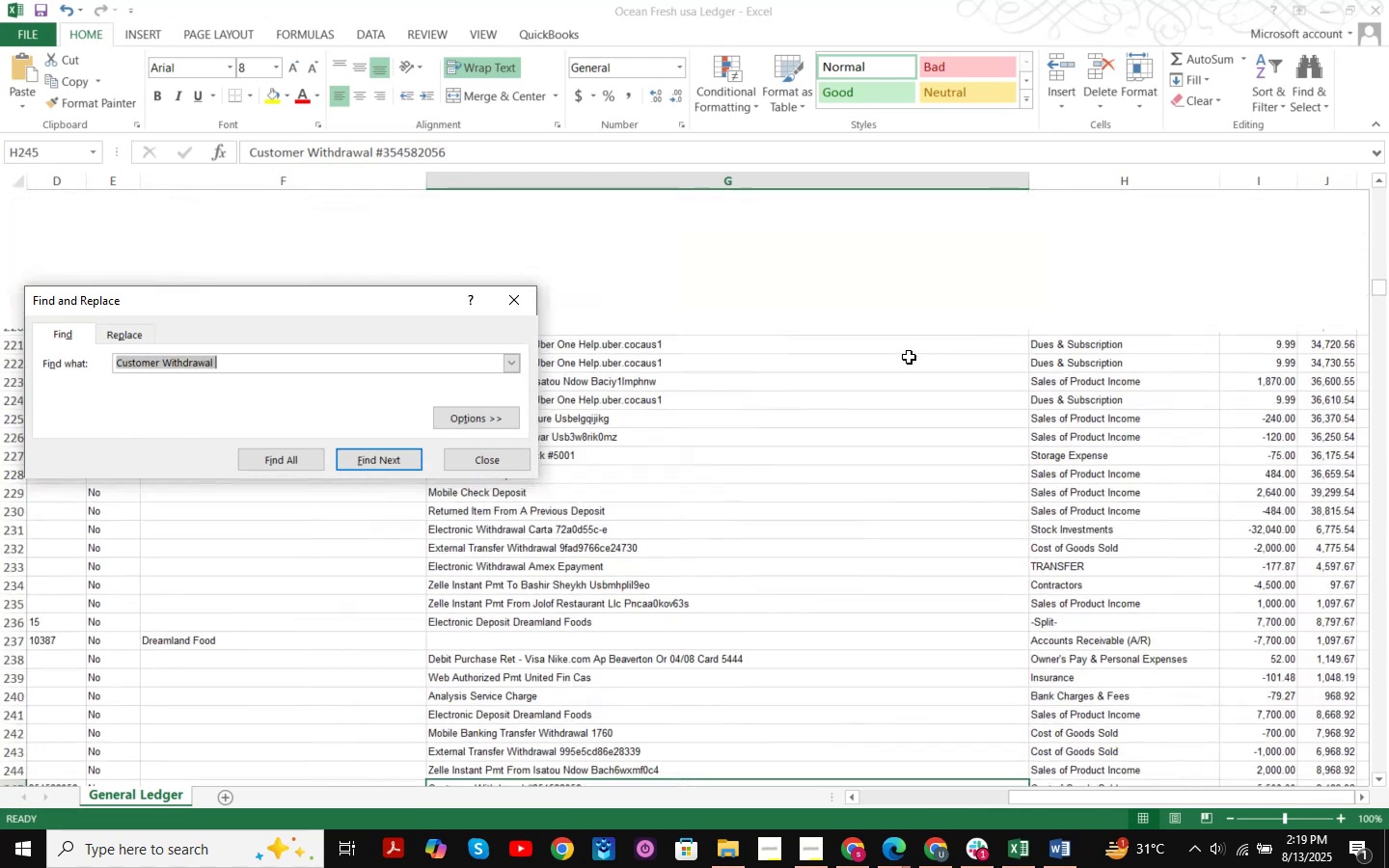 
key(NumpadEnter)
 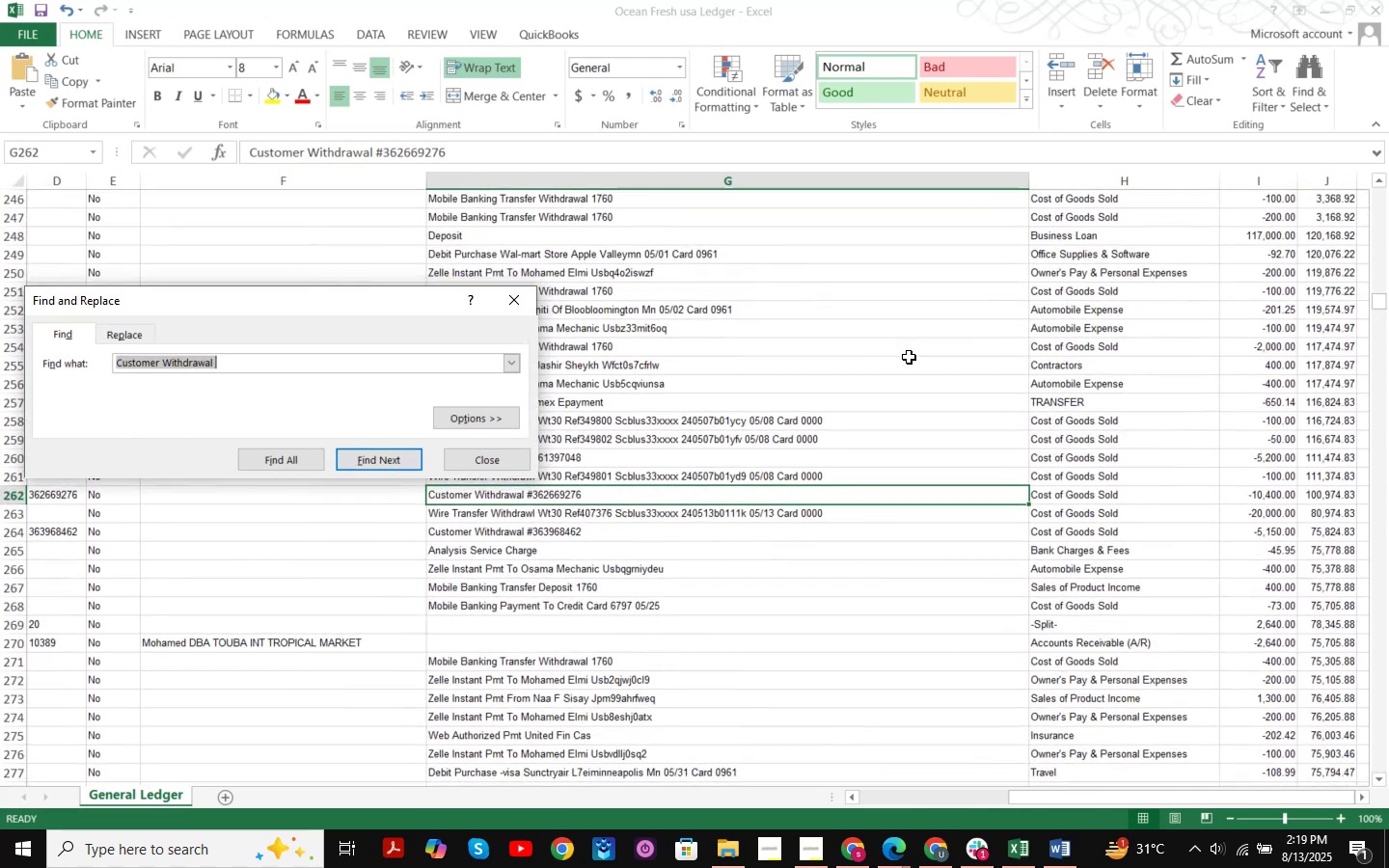 
key(NumpadEnter)
 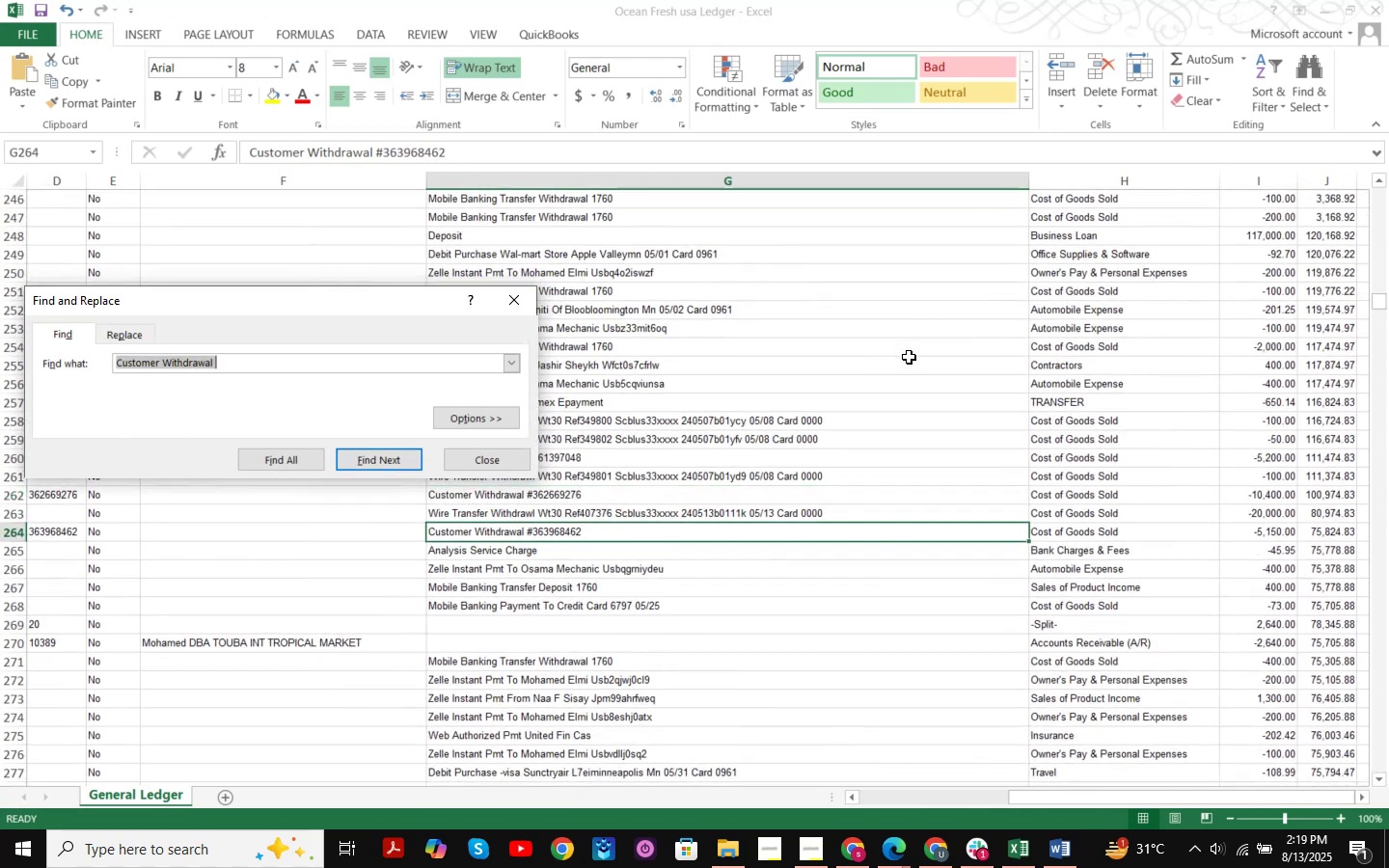 
key(NumpadEnter)
 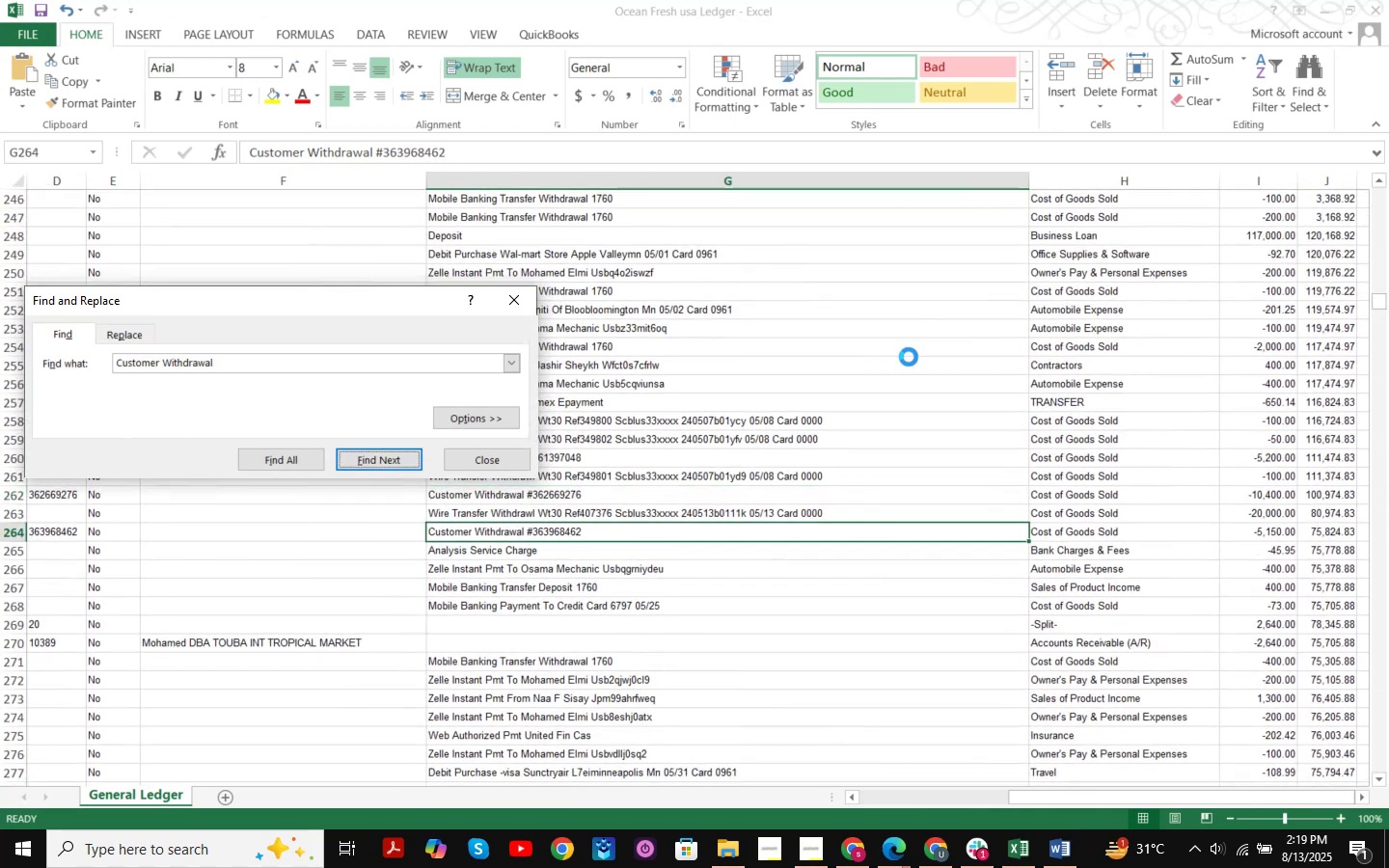 
key(NumpadEnter)
 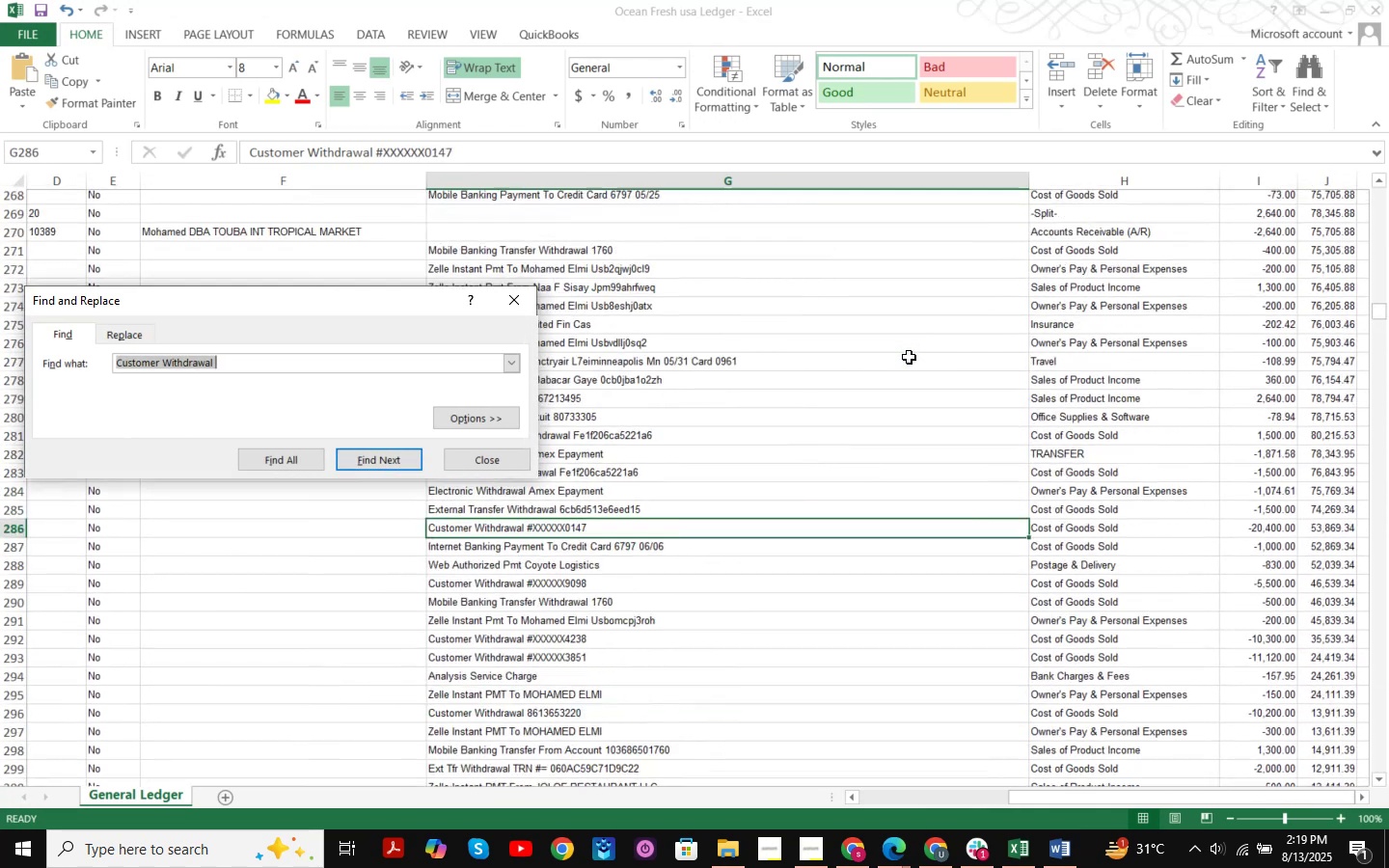 
key(NumpadEnter)
 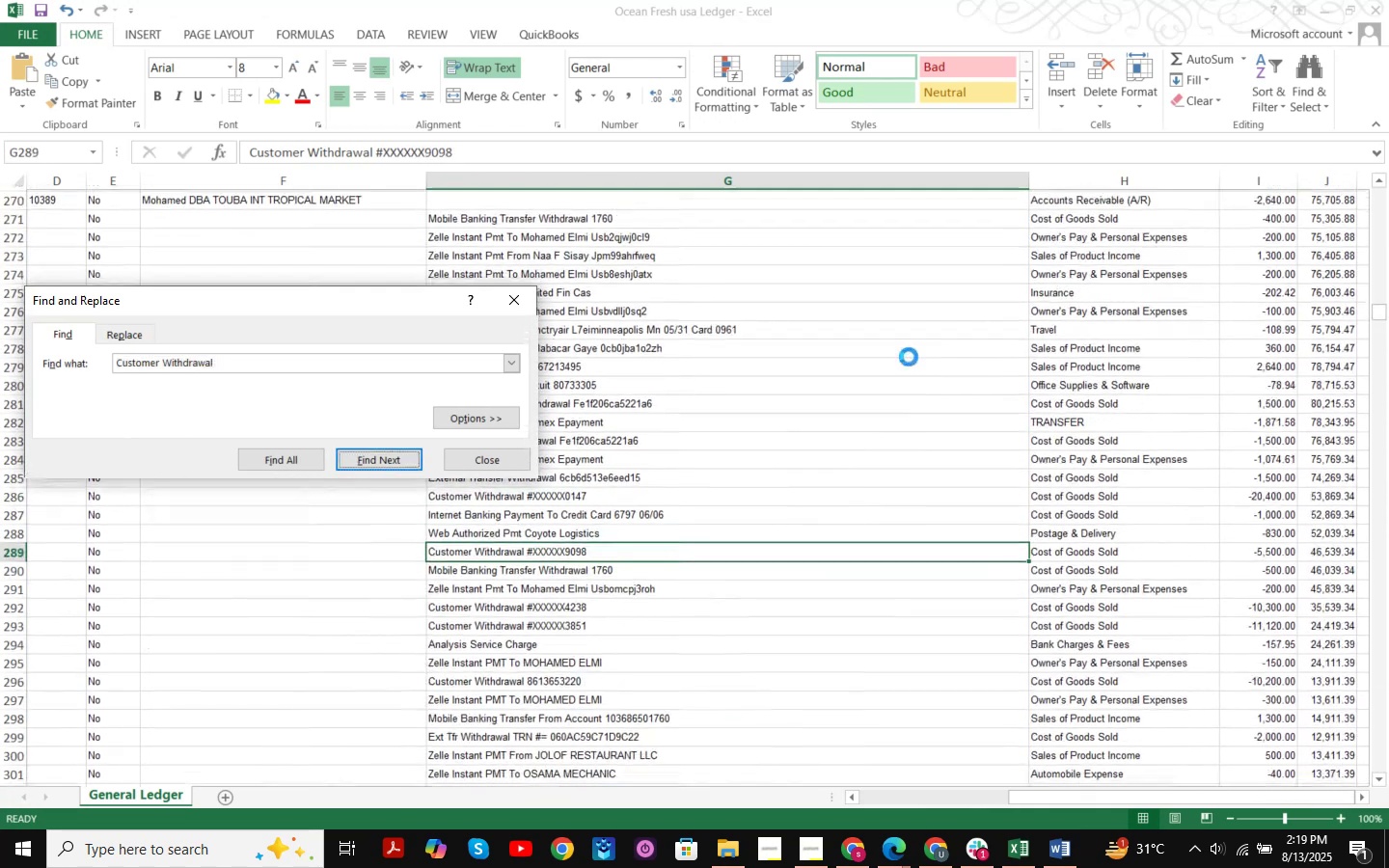 
key(NumpadEnter)
 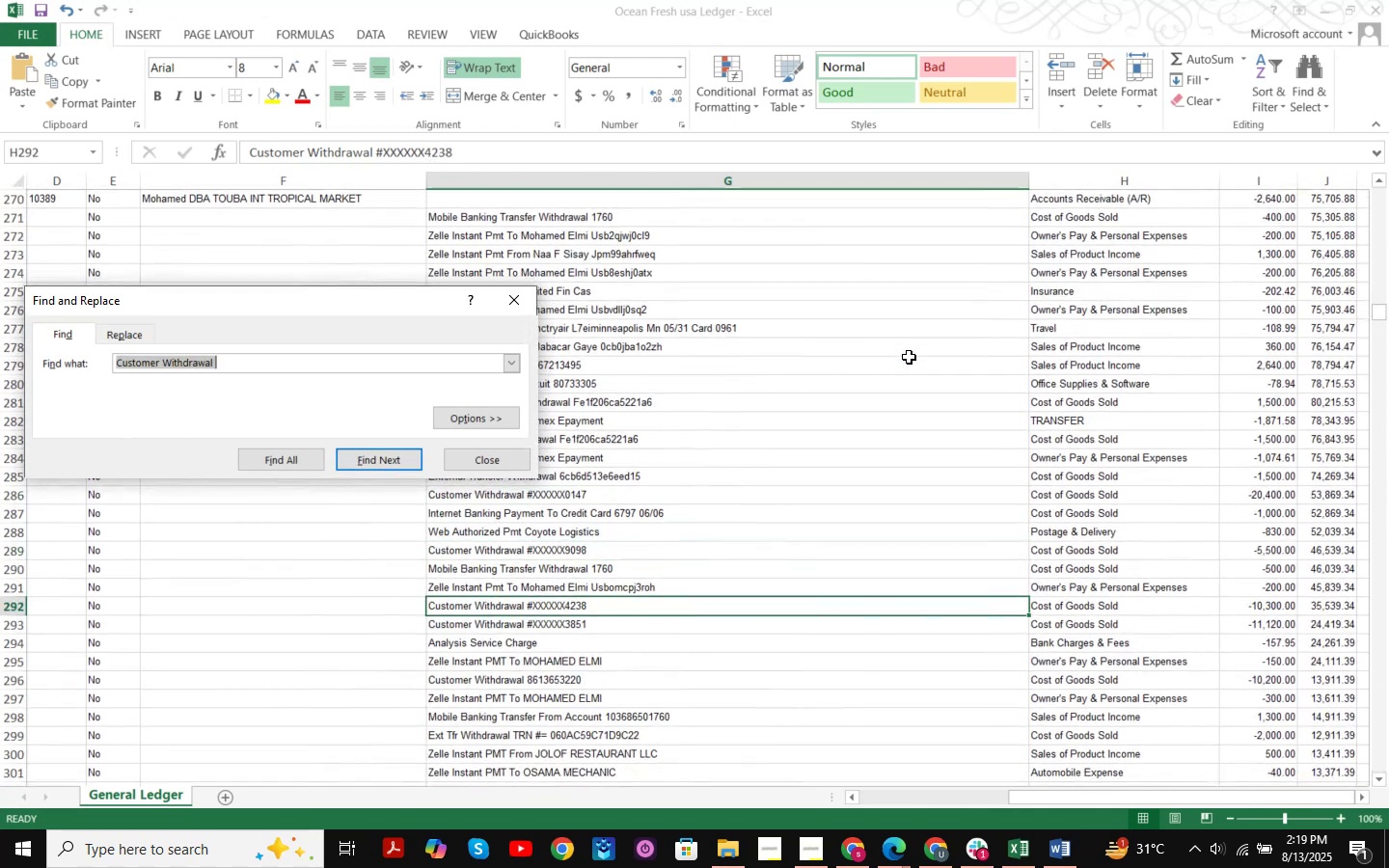 
key(NumpadEnter)
 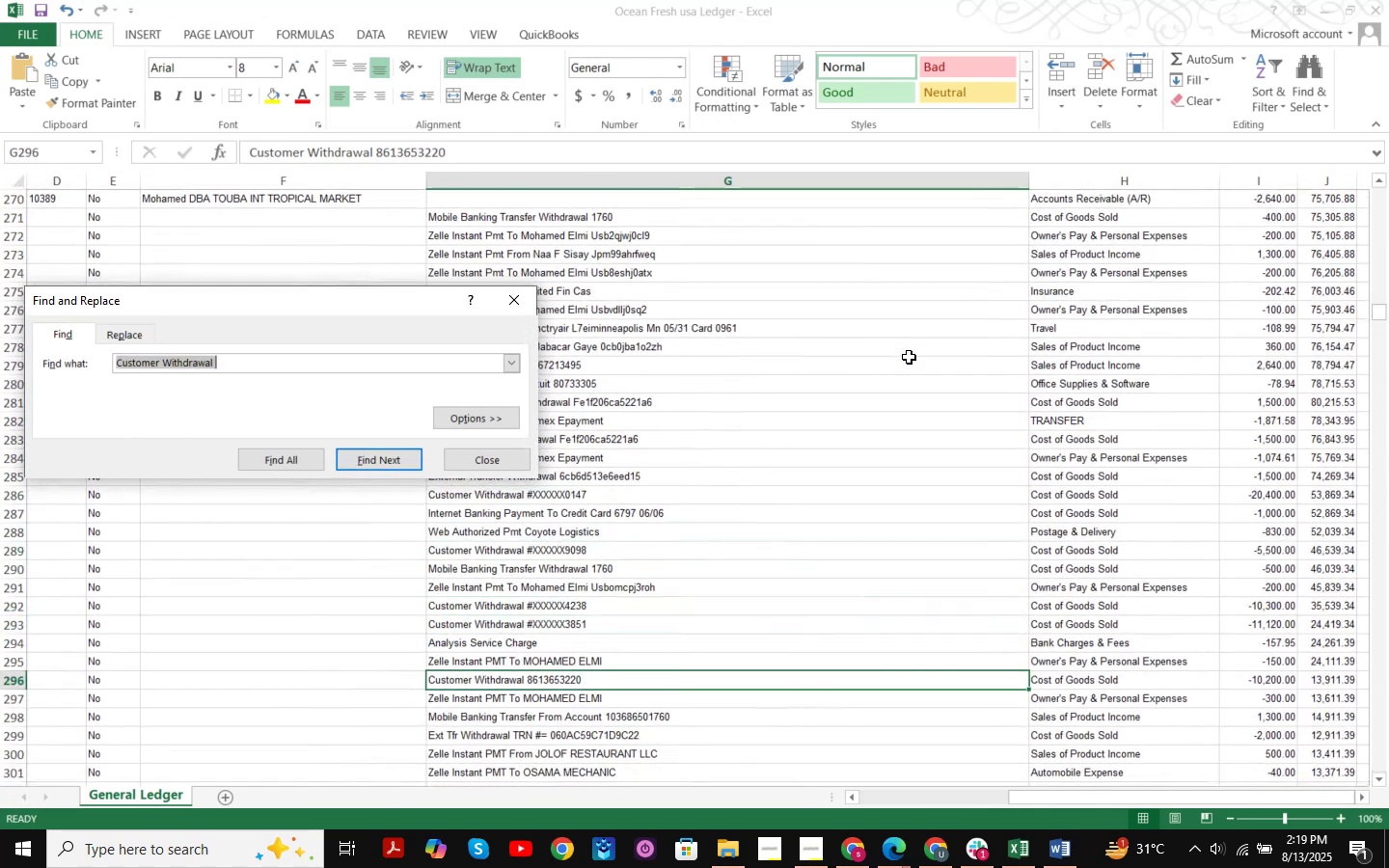 
key(NumpadEnter)
 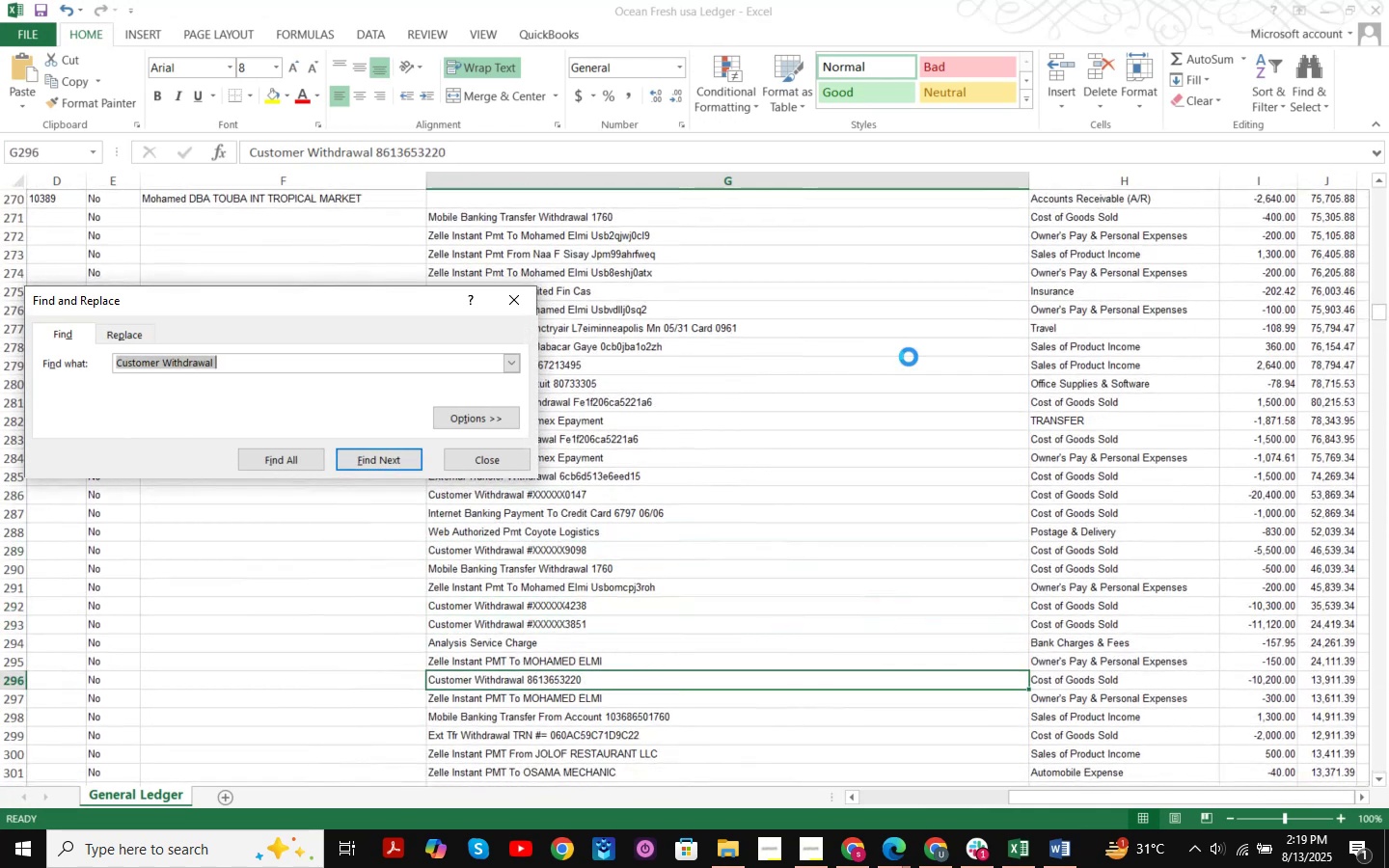 
key(NumpadEnter)
 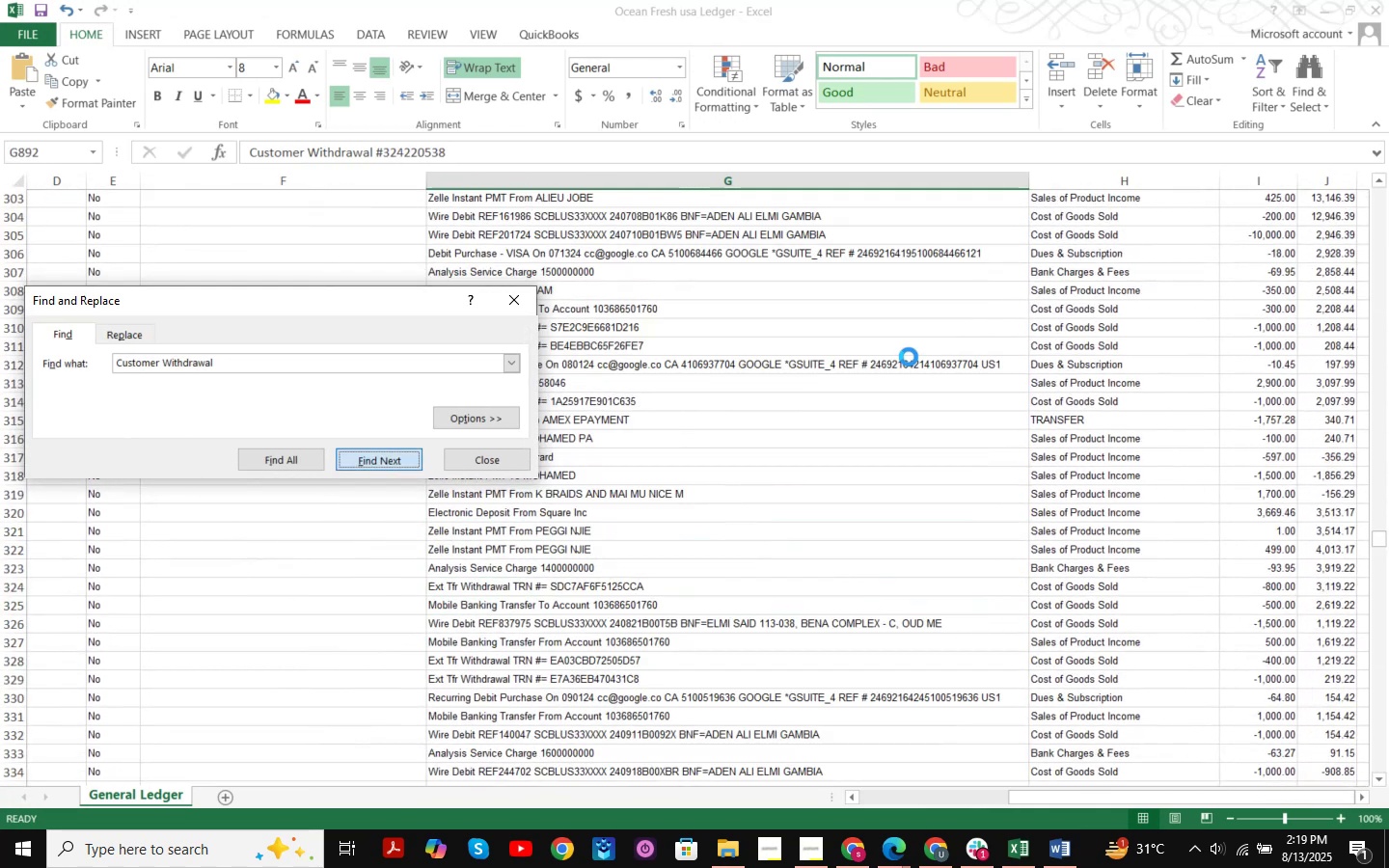 
key(NumpadEnter)
 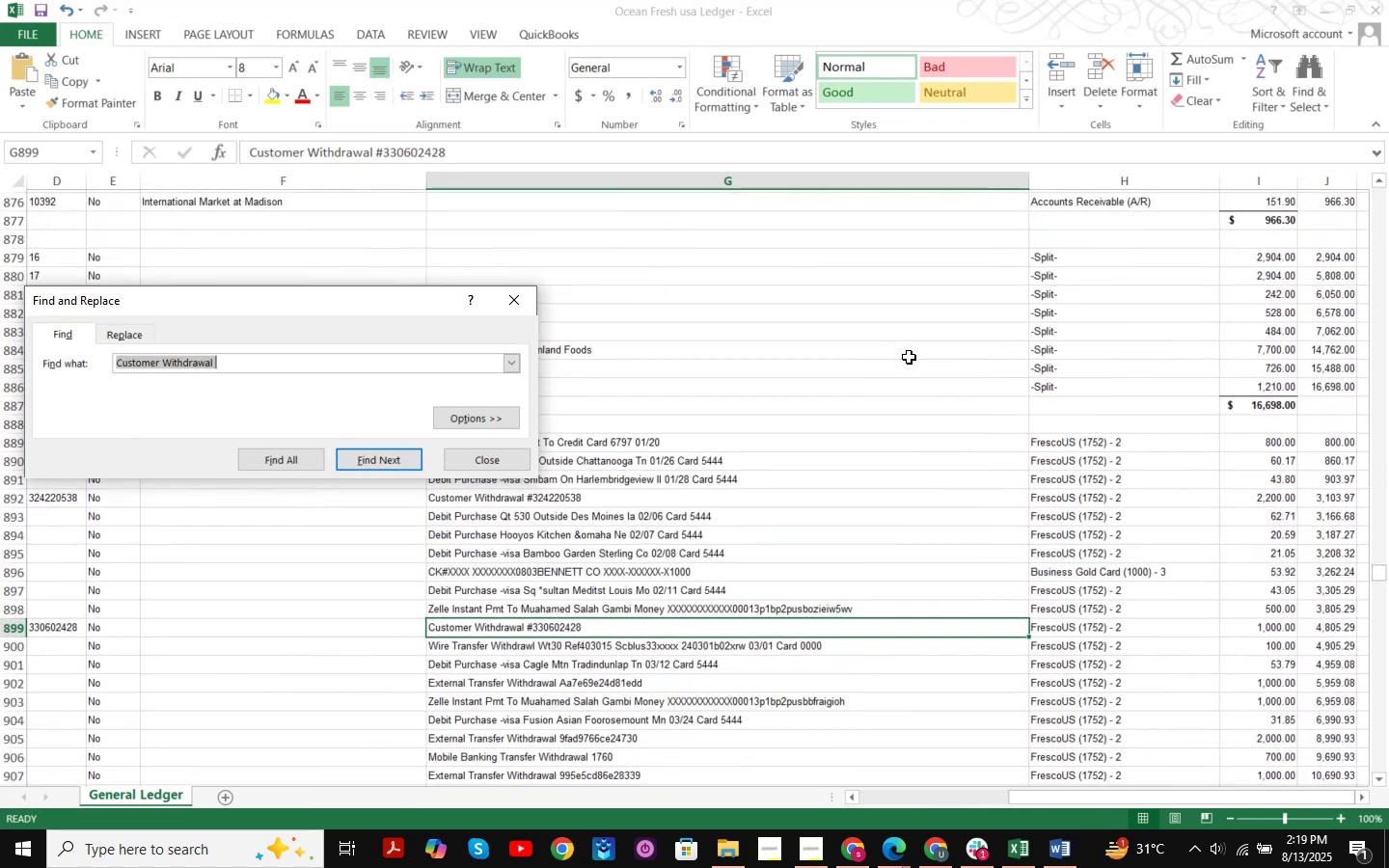 
key(NumpadEnter)
 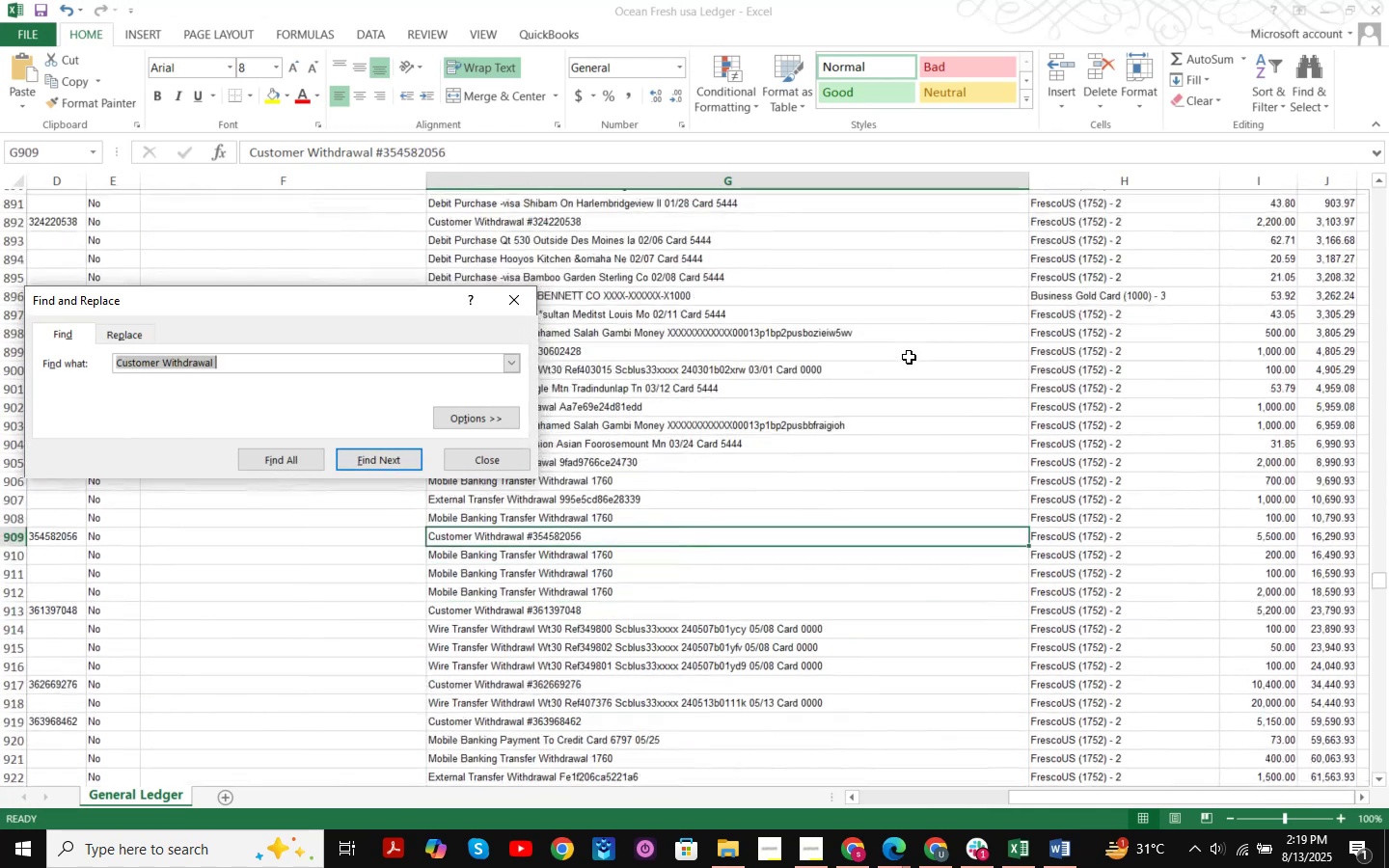 
key(NumpadEnter)
 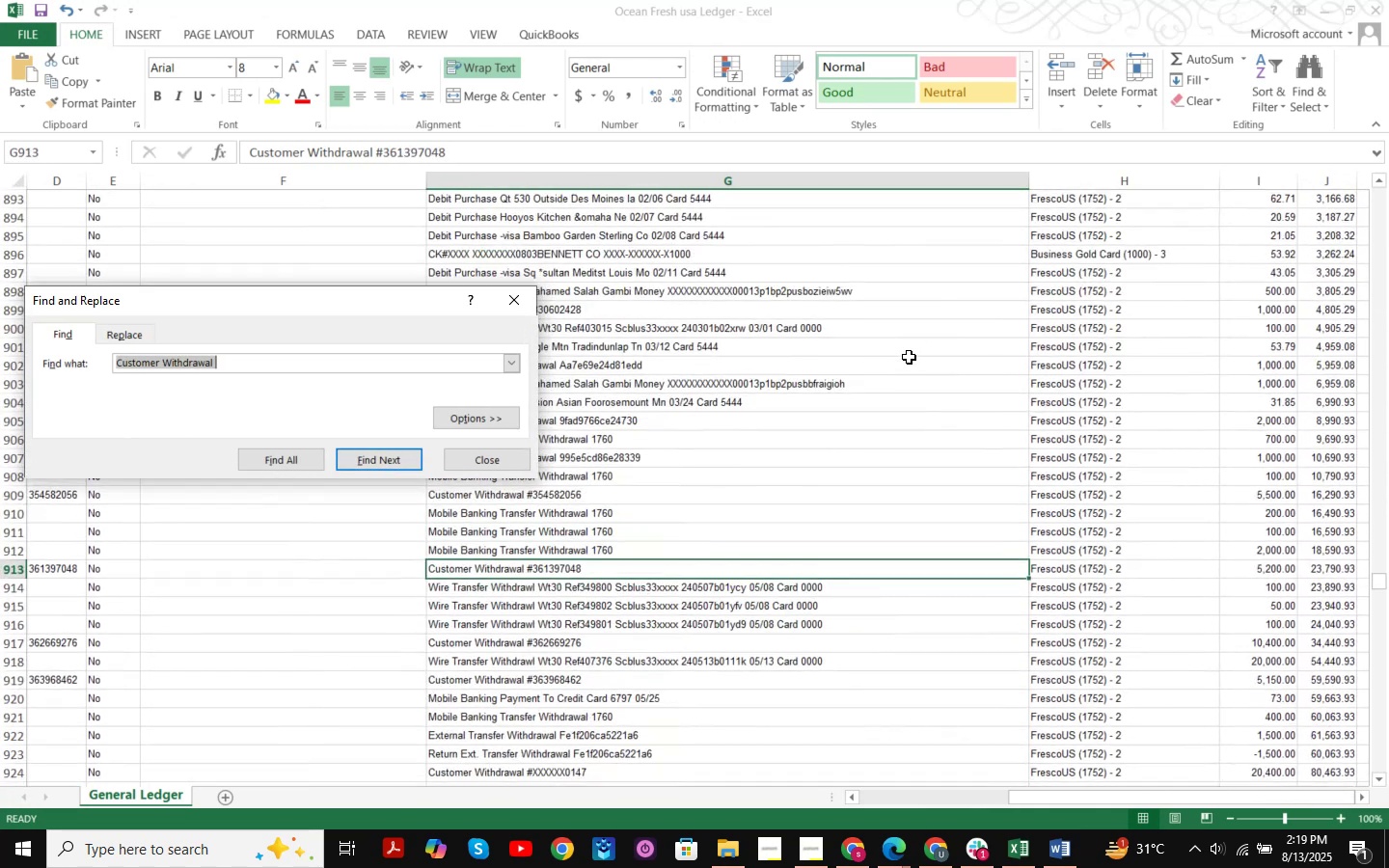 
key(NumpadEnter)
 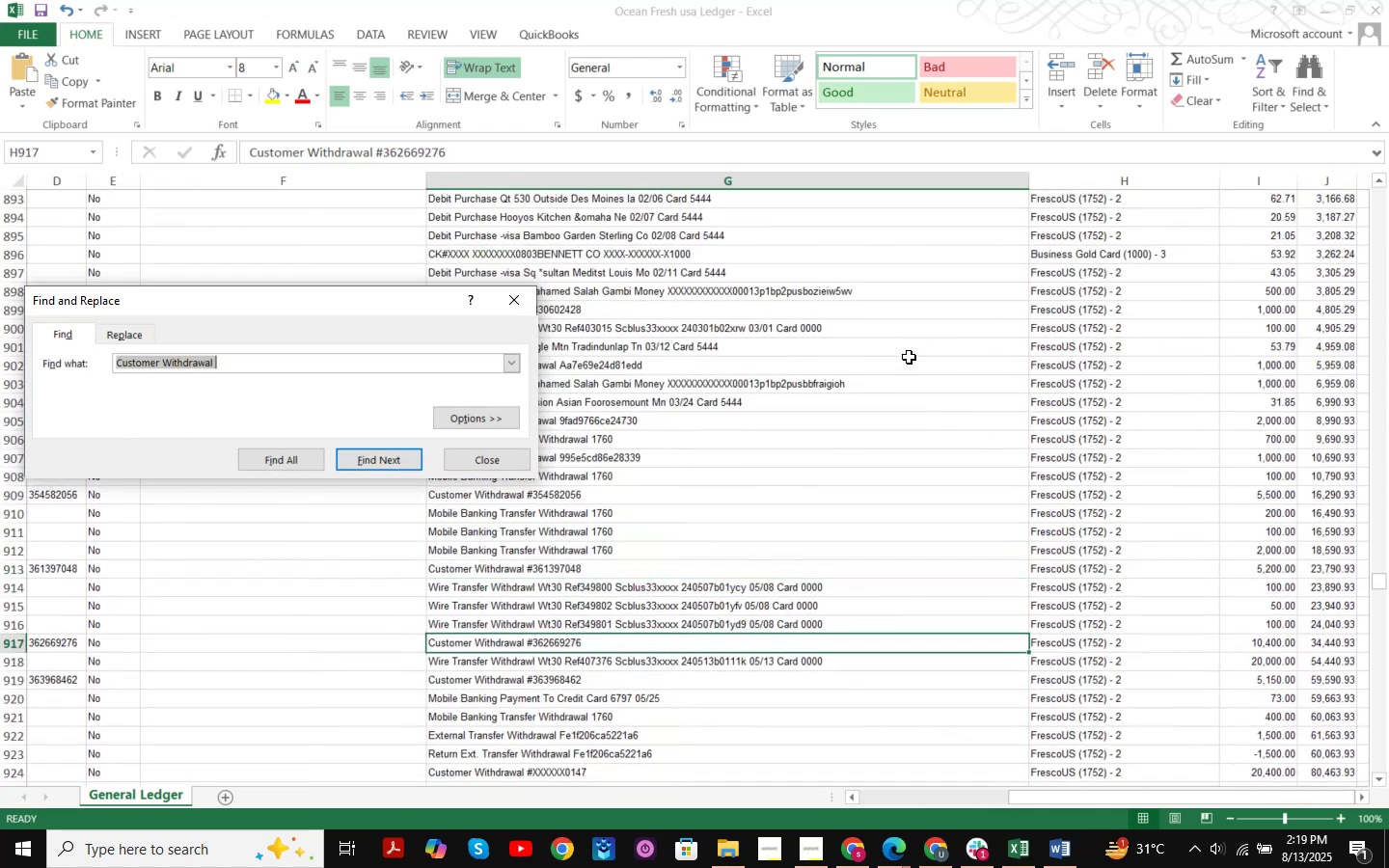 
key(NumpadEnter)
 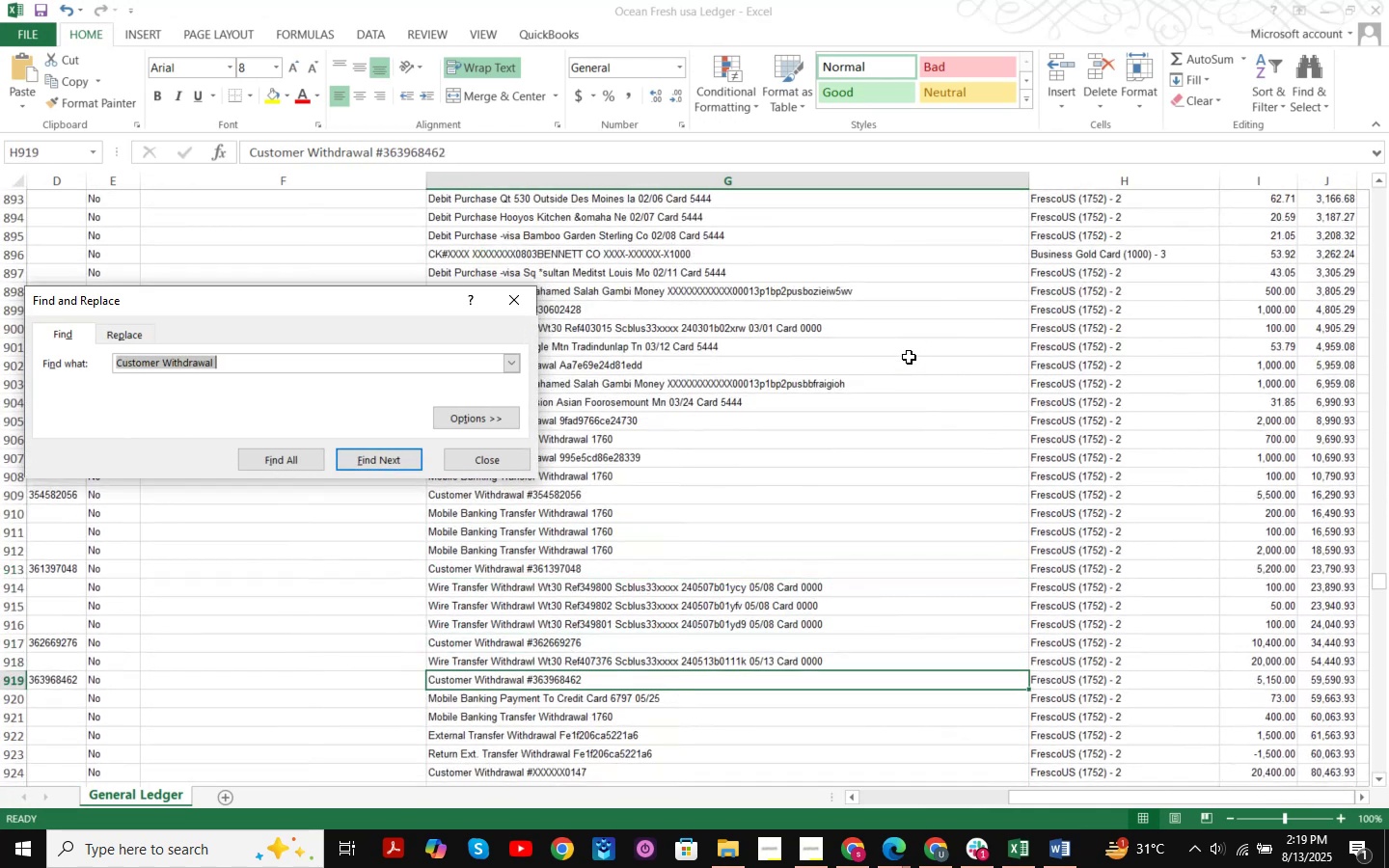 
key(NumpadEnter)
 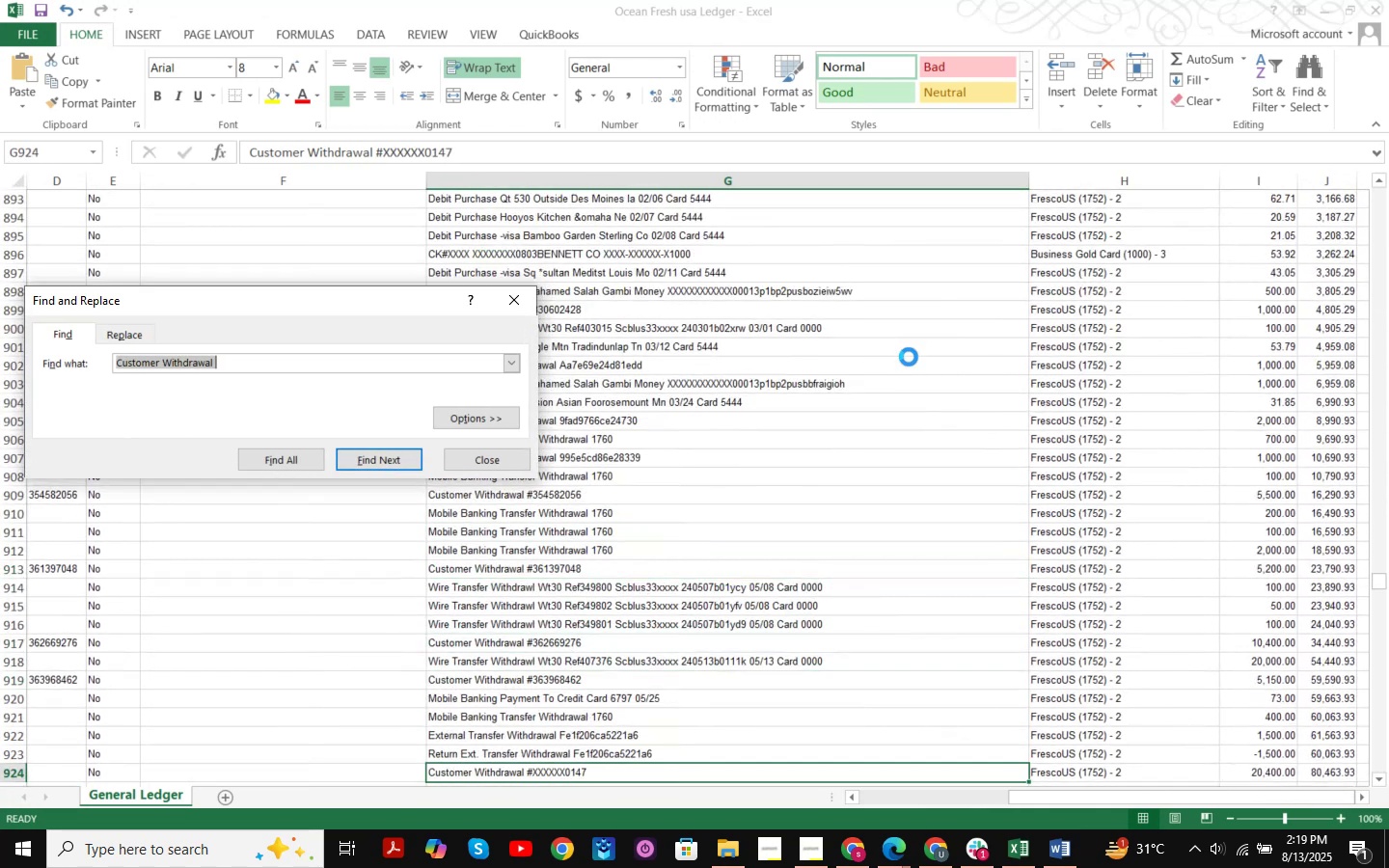 
key(NumpadEnter)
 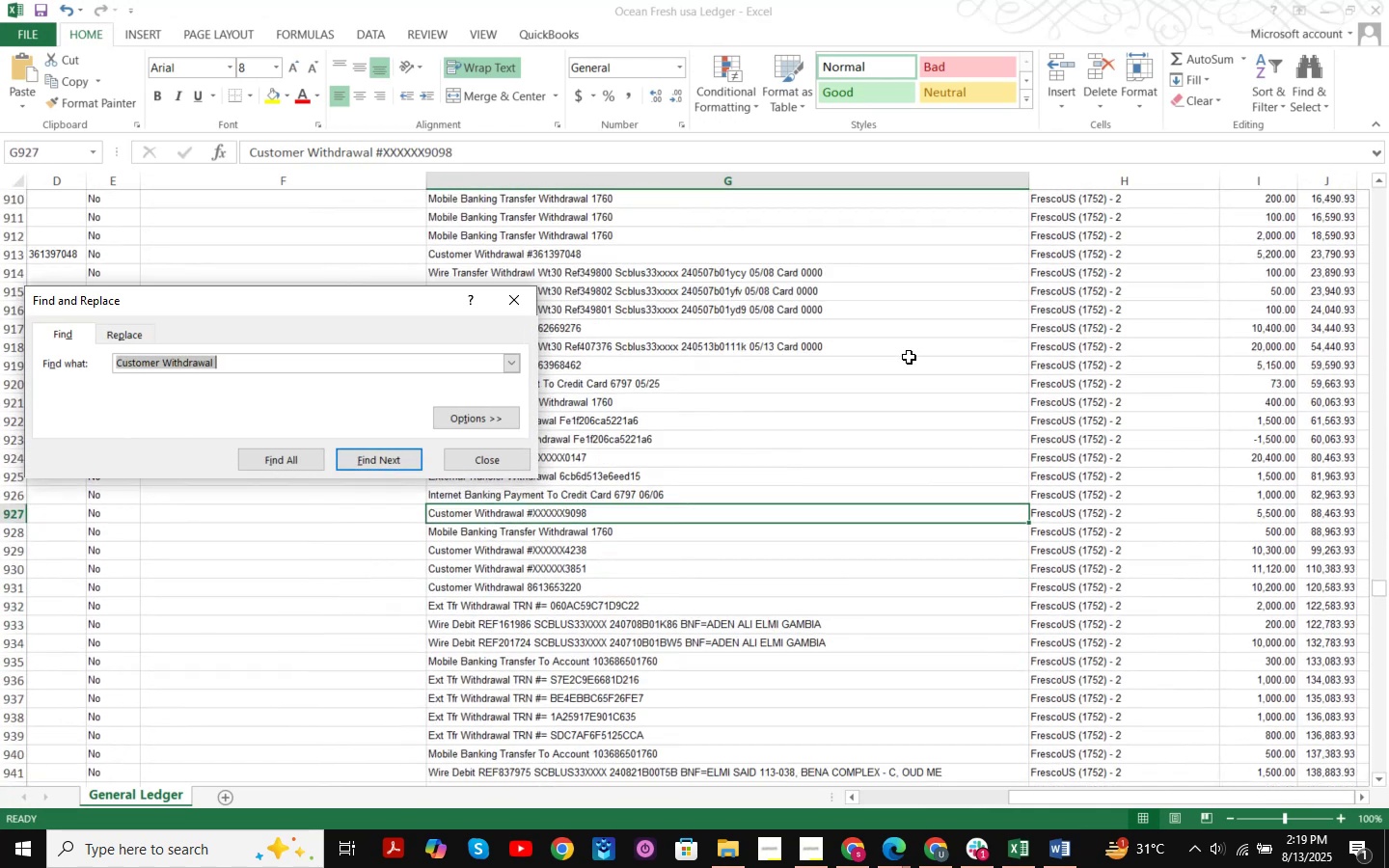 
key(NumpadEnter)
 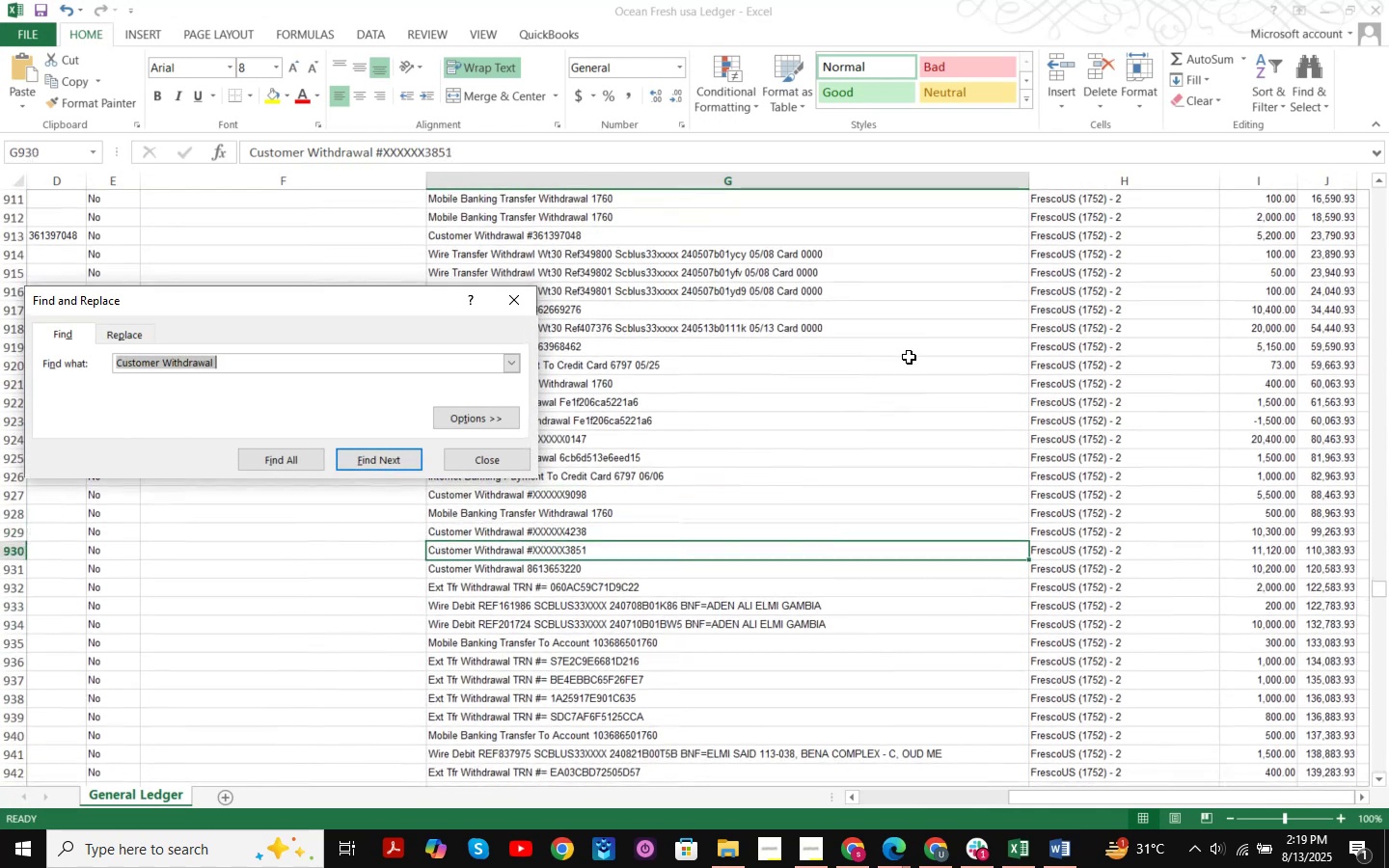 
key(NumpadEnter)
 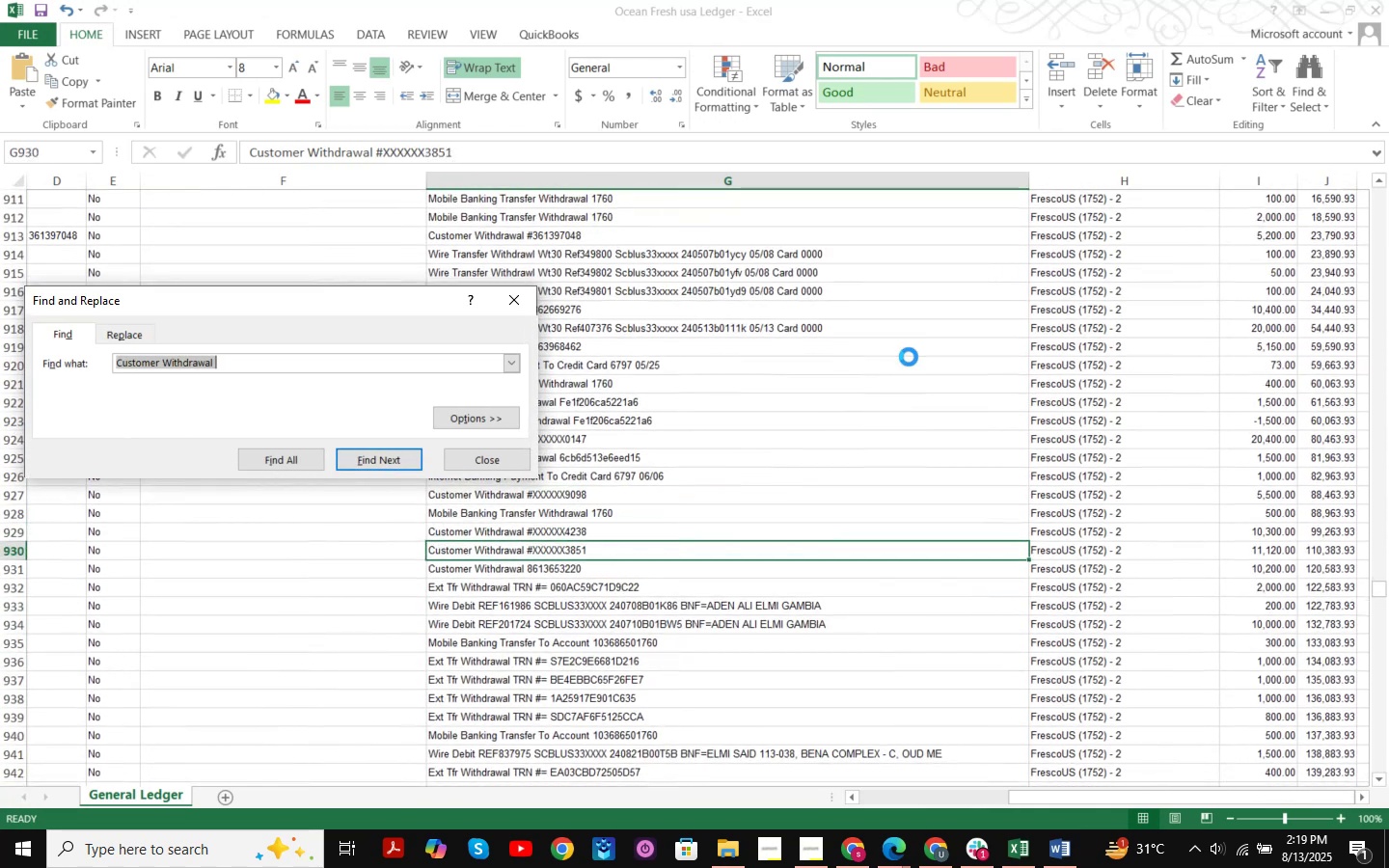 
key(NumpadEnter)
 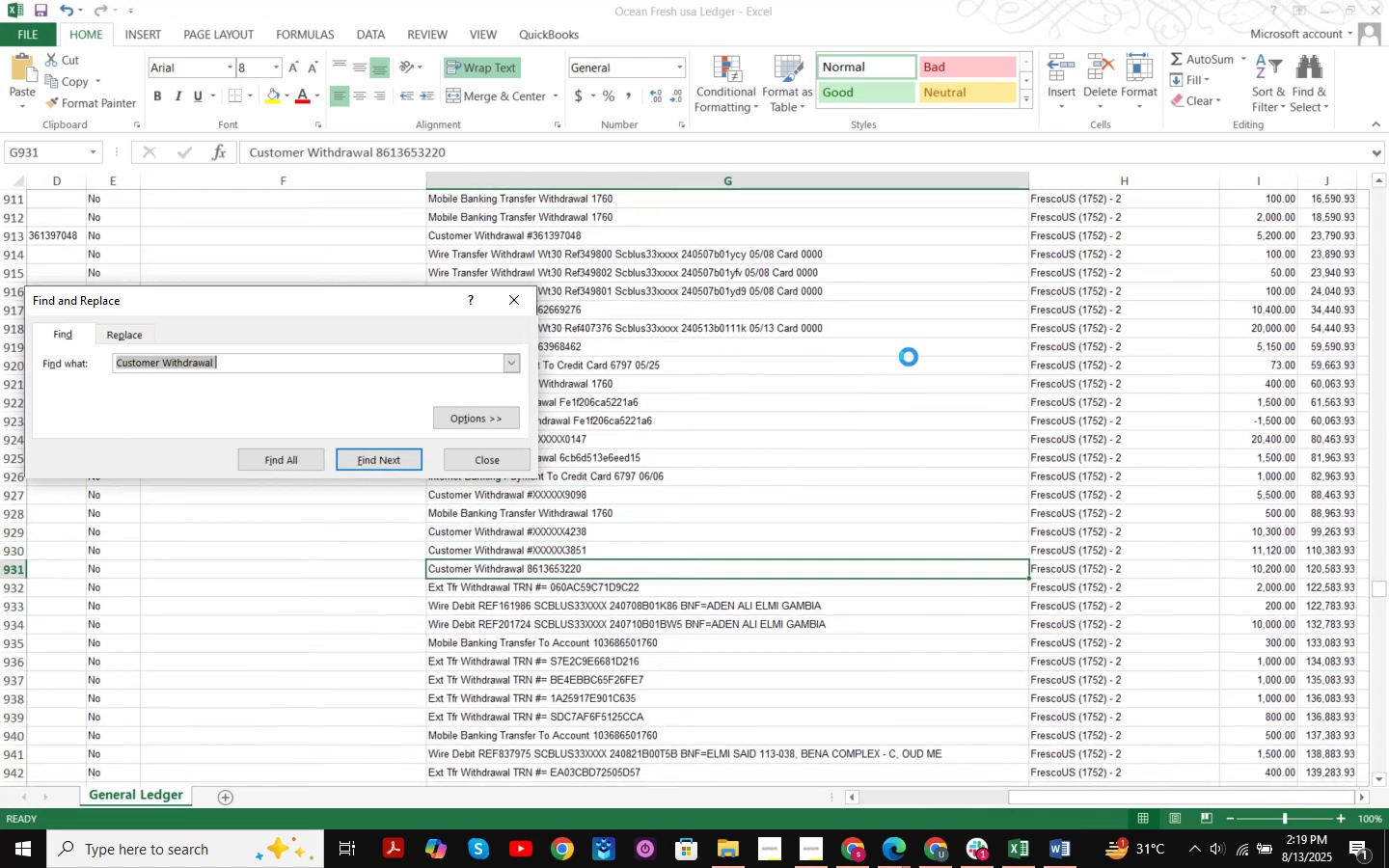 
key(NumpadEnter)
 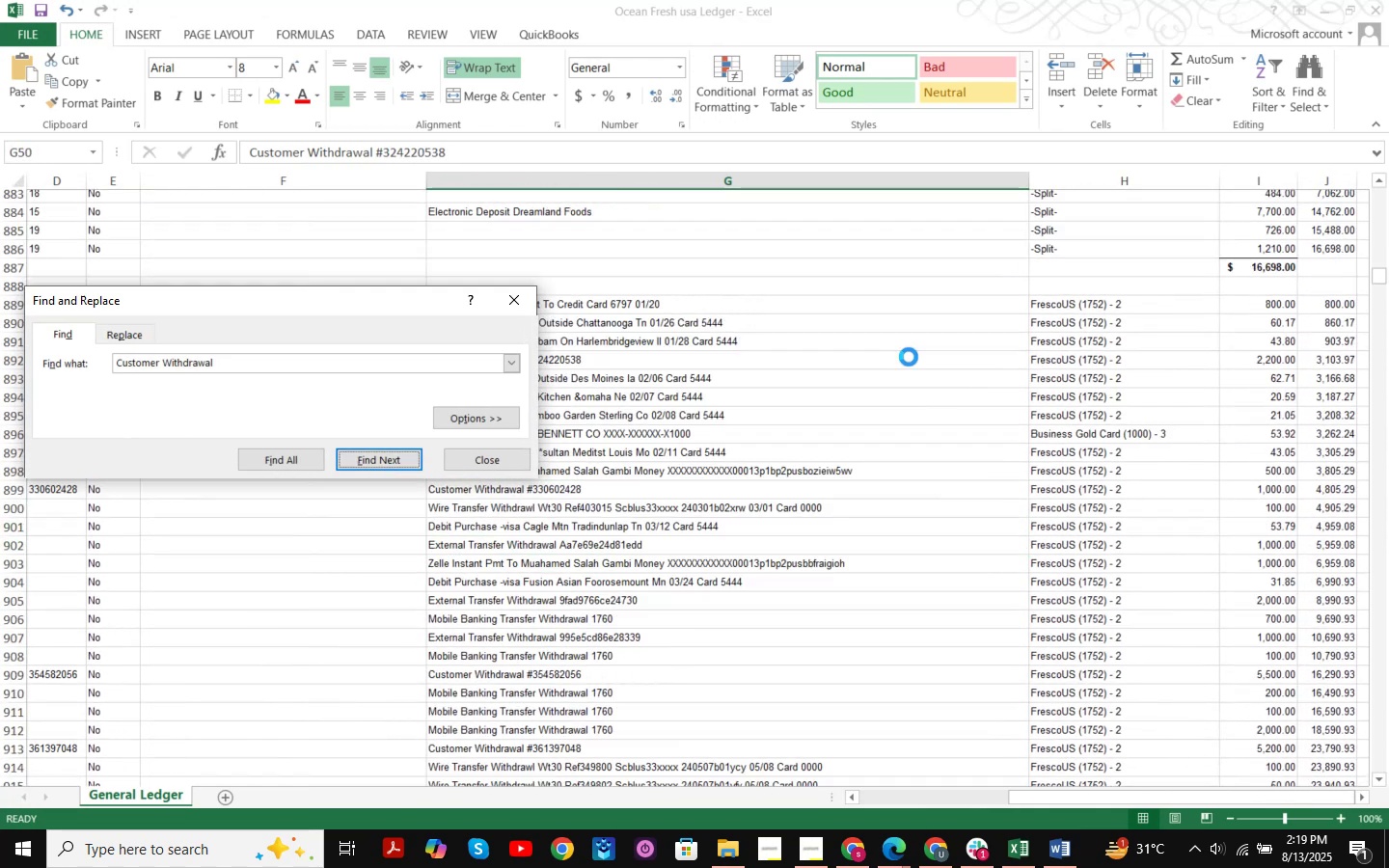 
key(NumpadEnter)
 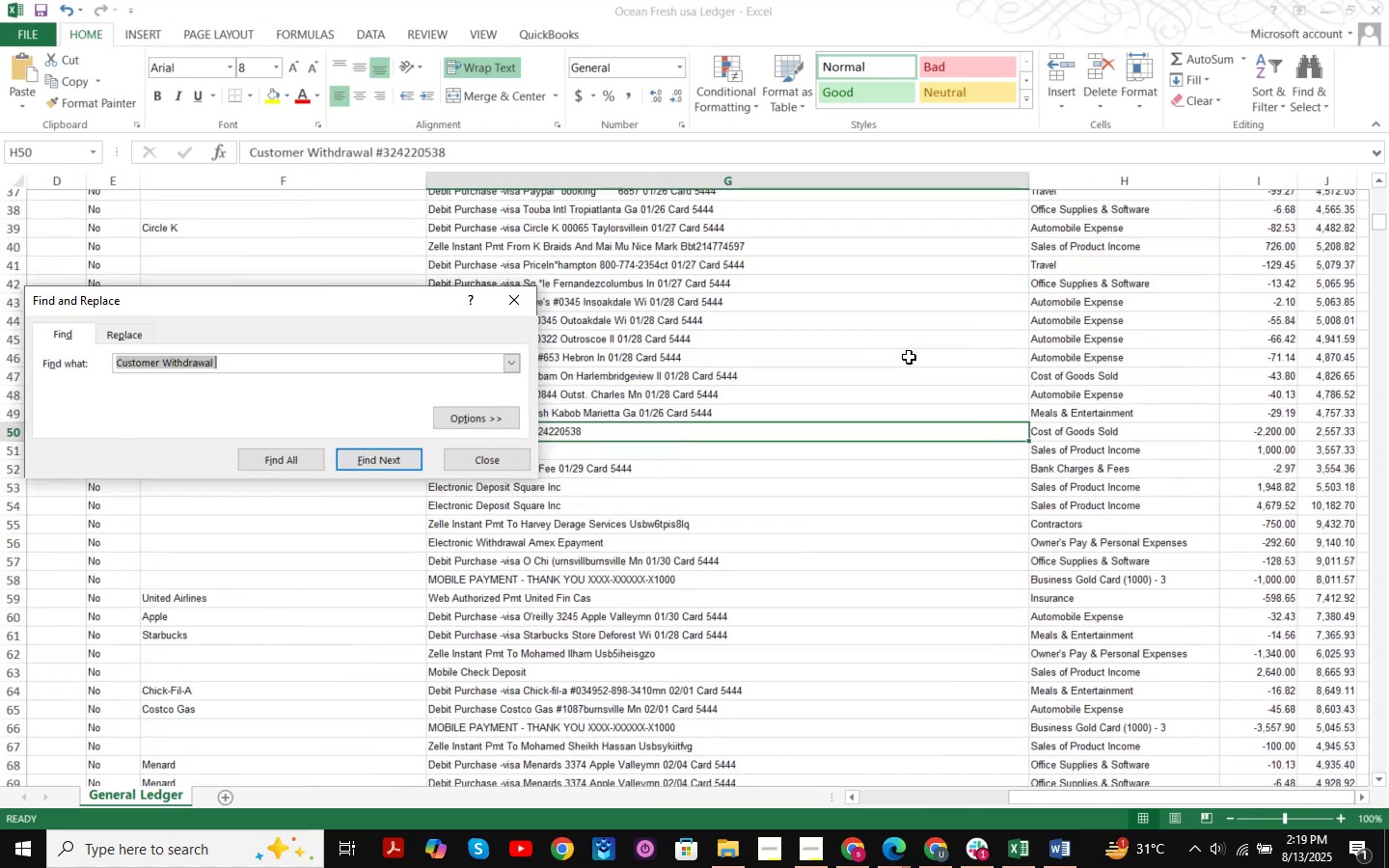 
key(NumpadEnter)
 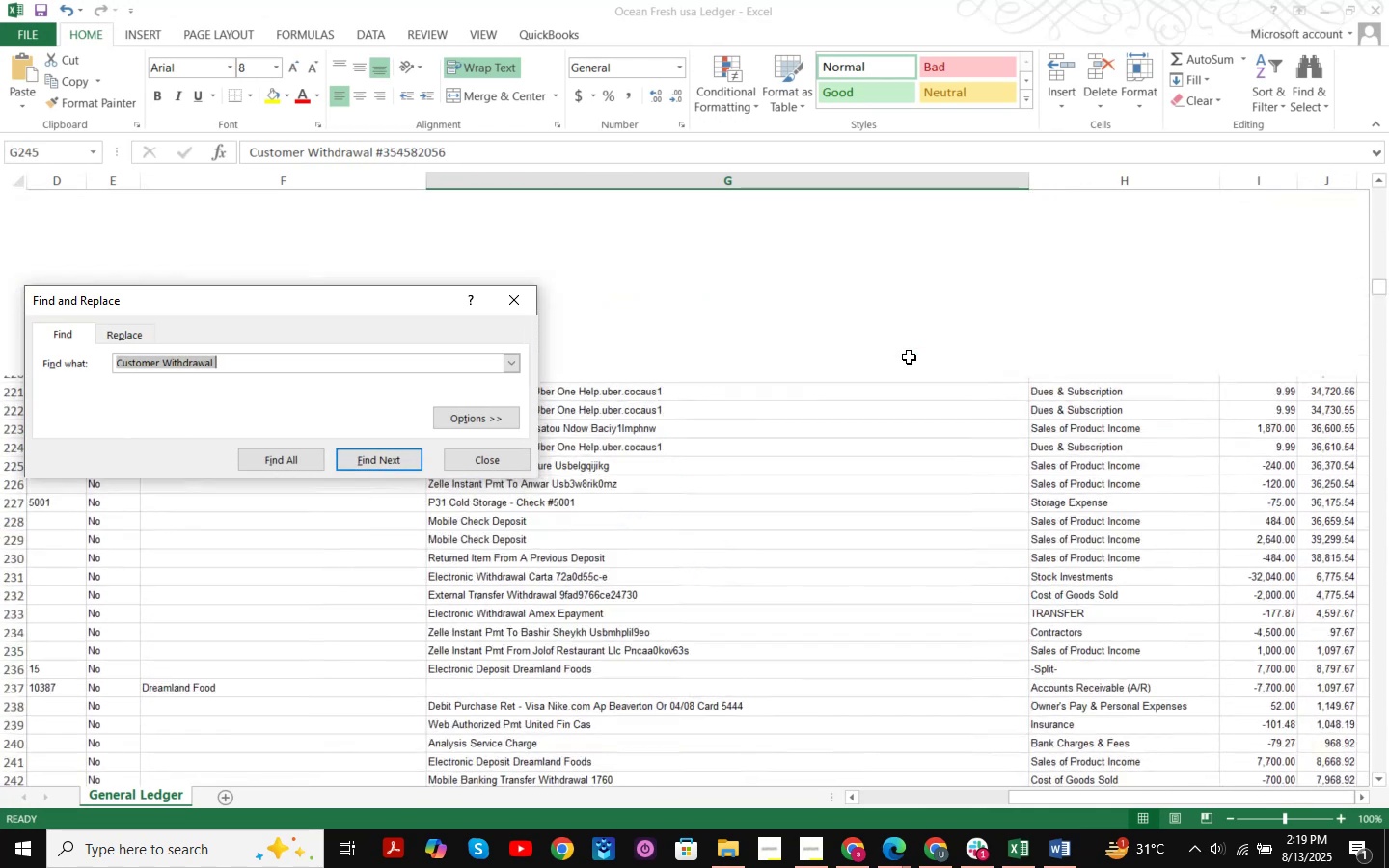 
key(NumpadEnter)
 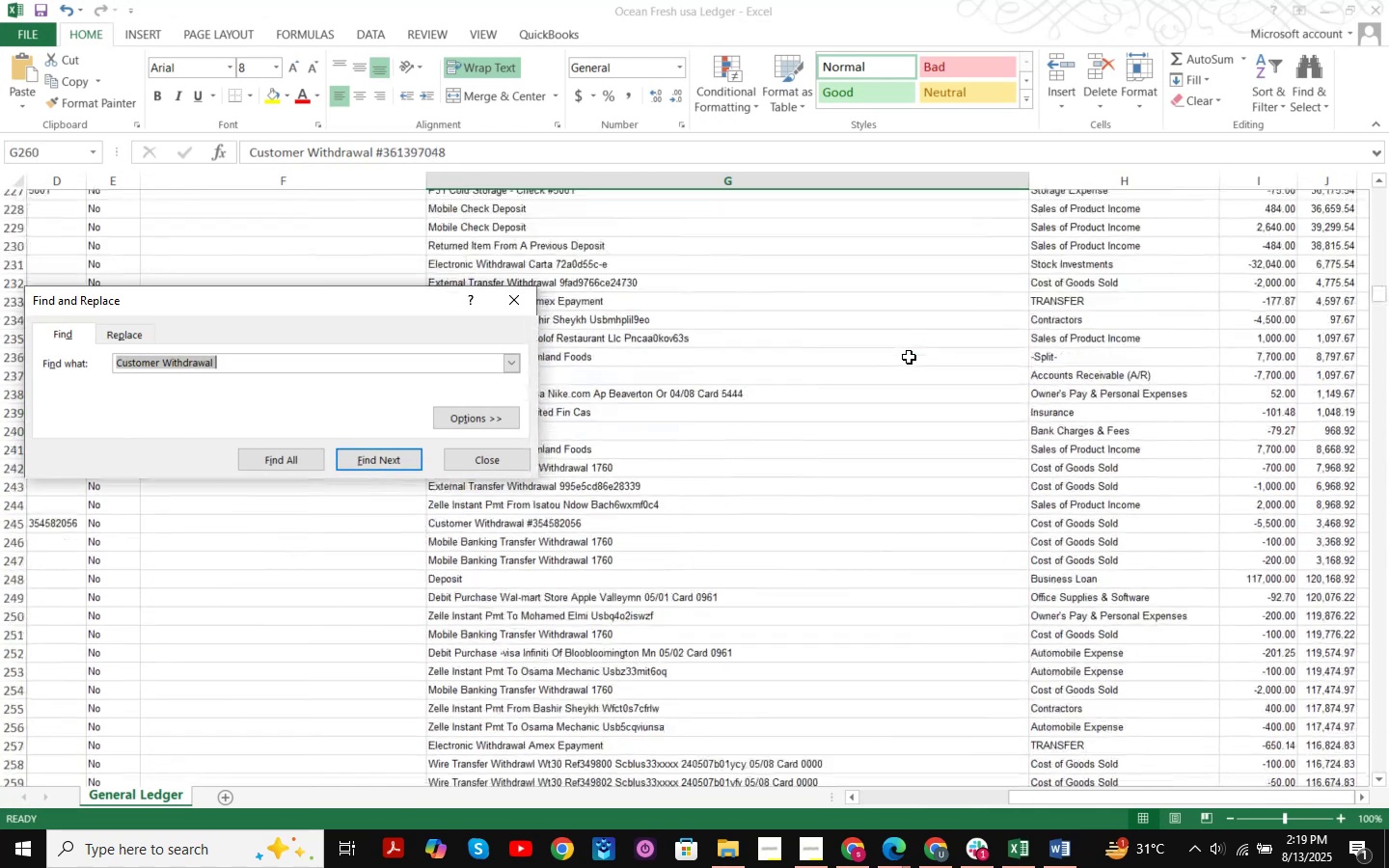 
key(NumpadEnter)
 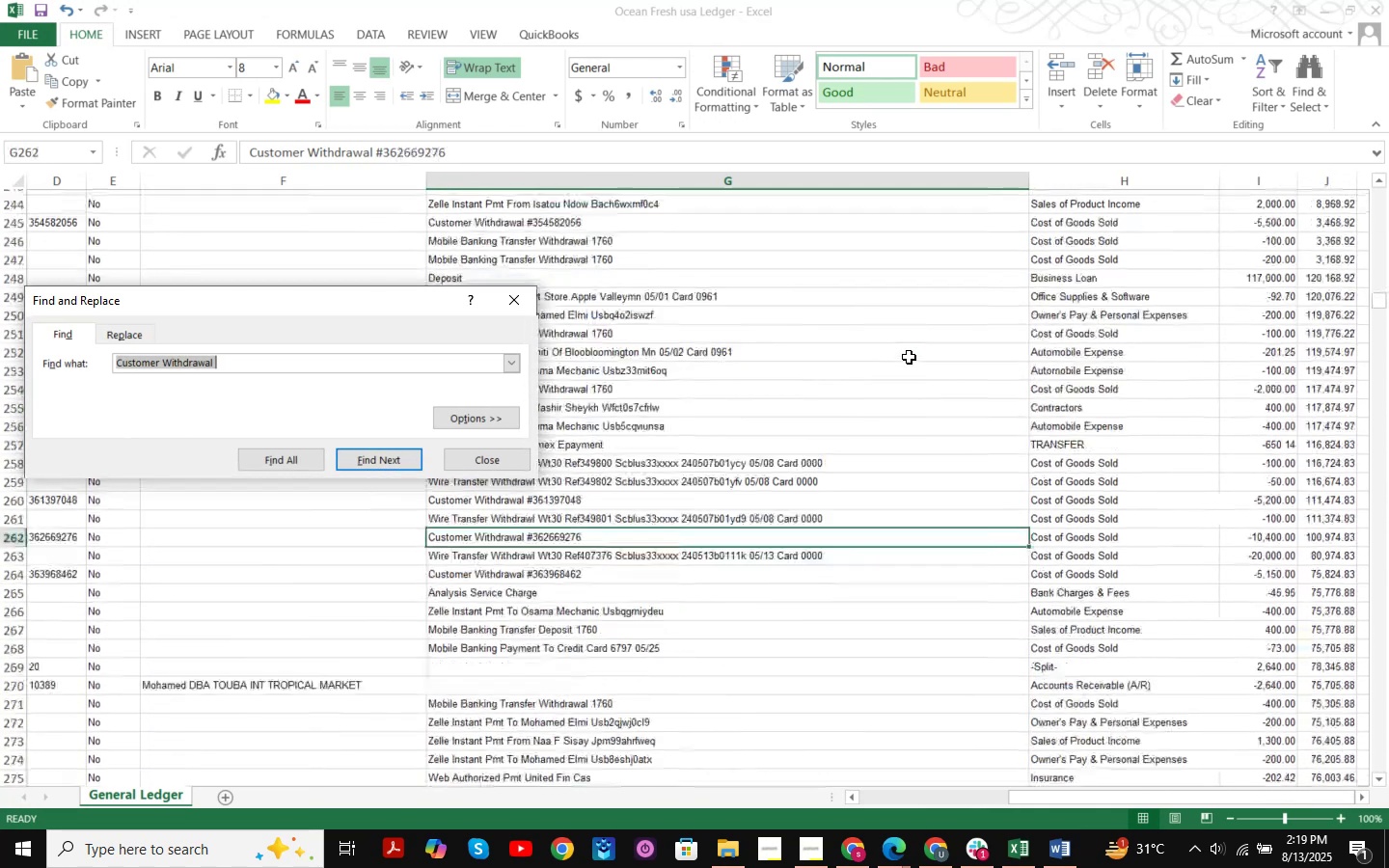 
key(NumpadEnter)
 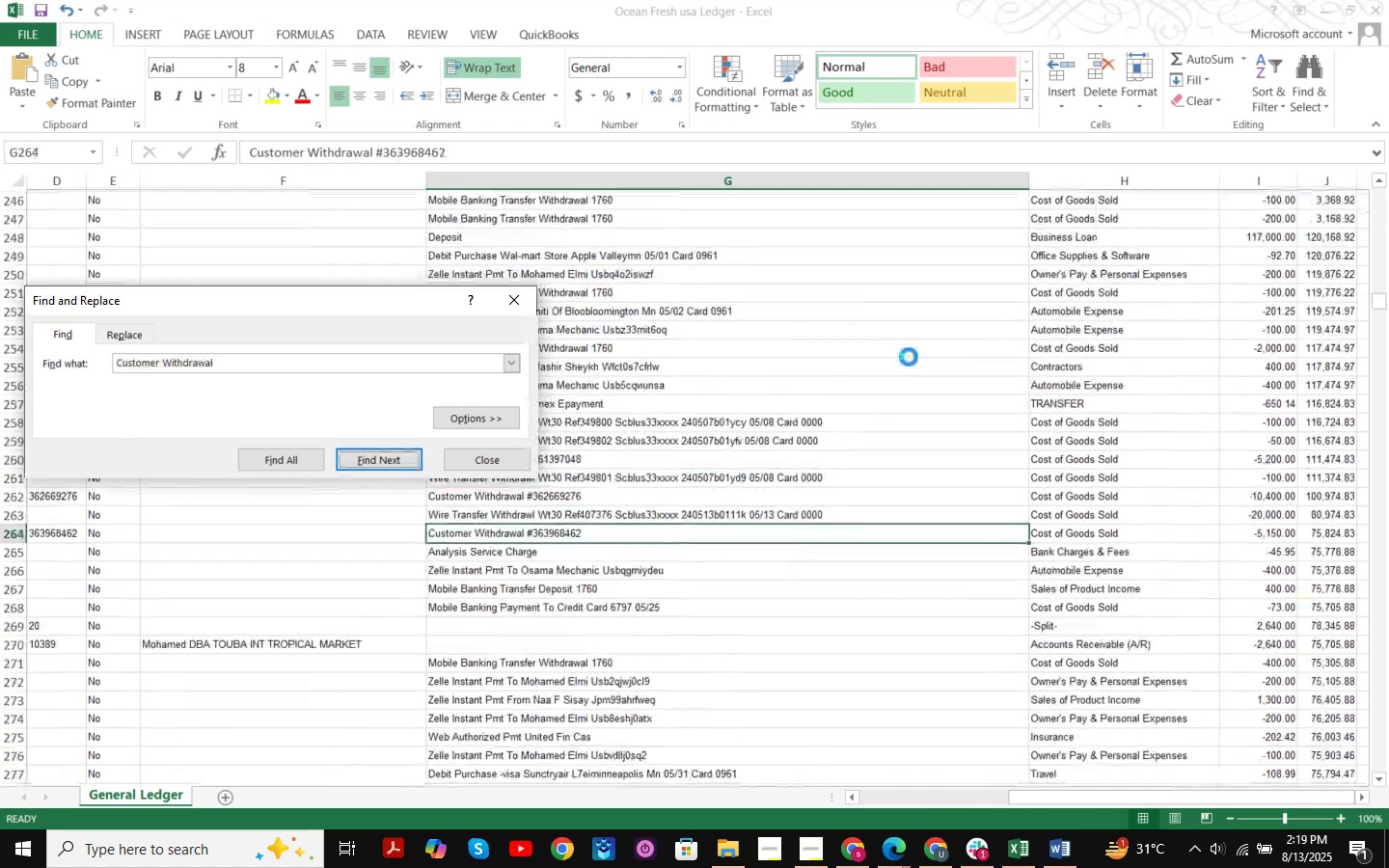 
key(NumpadEnter)
 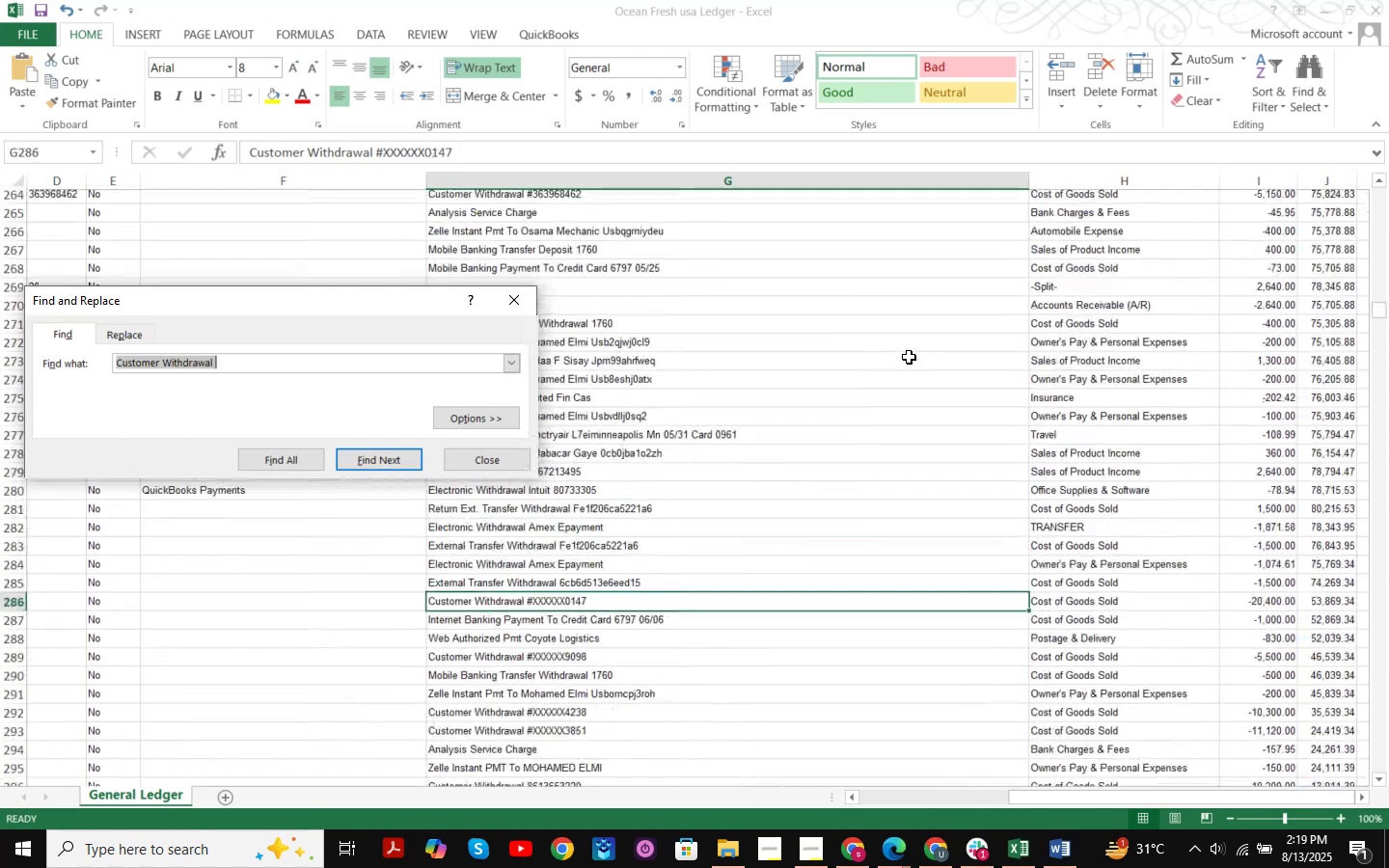 
key(NumpadEnter)
 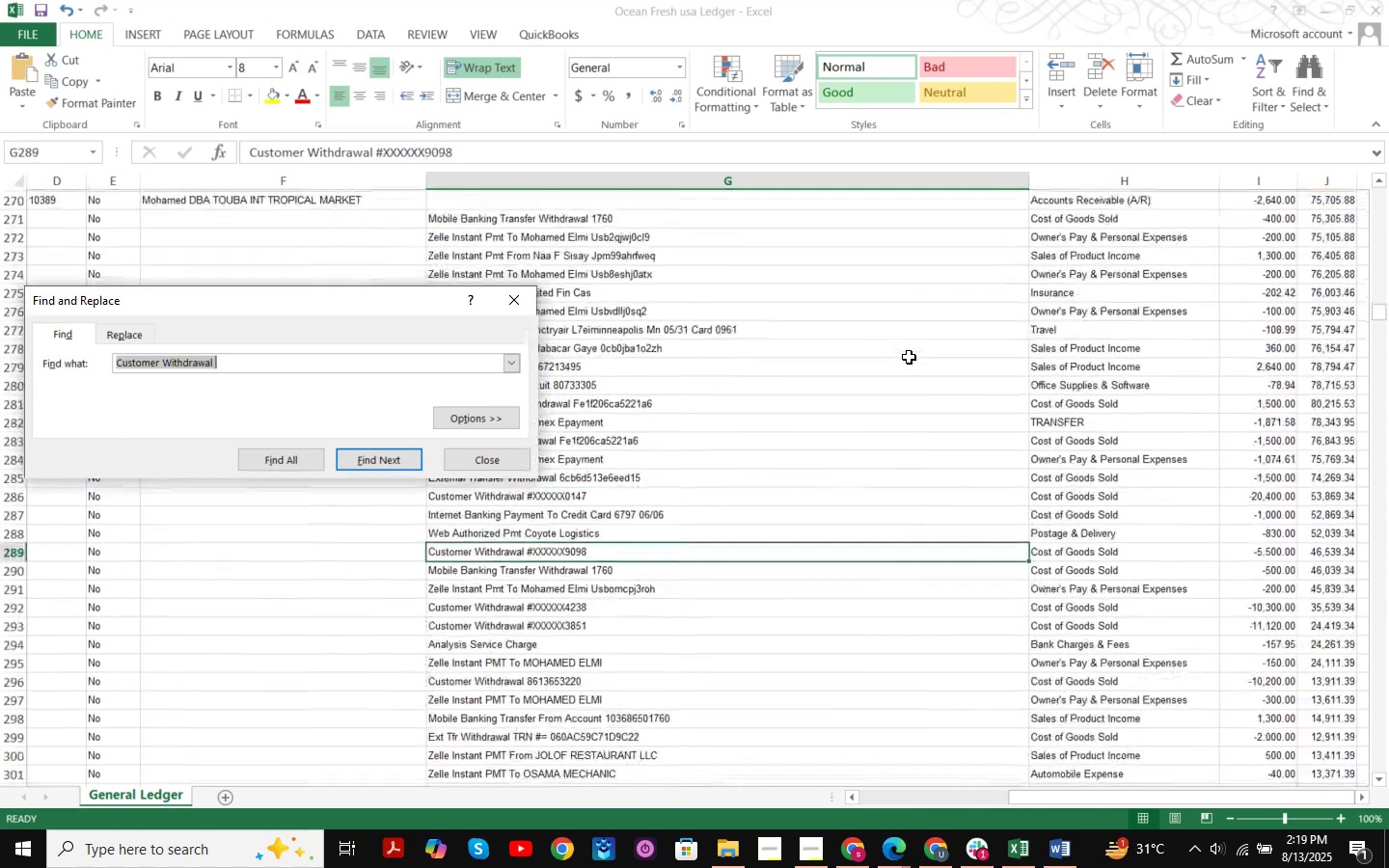 
key(NumpadEnter)
 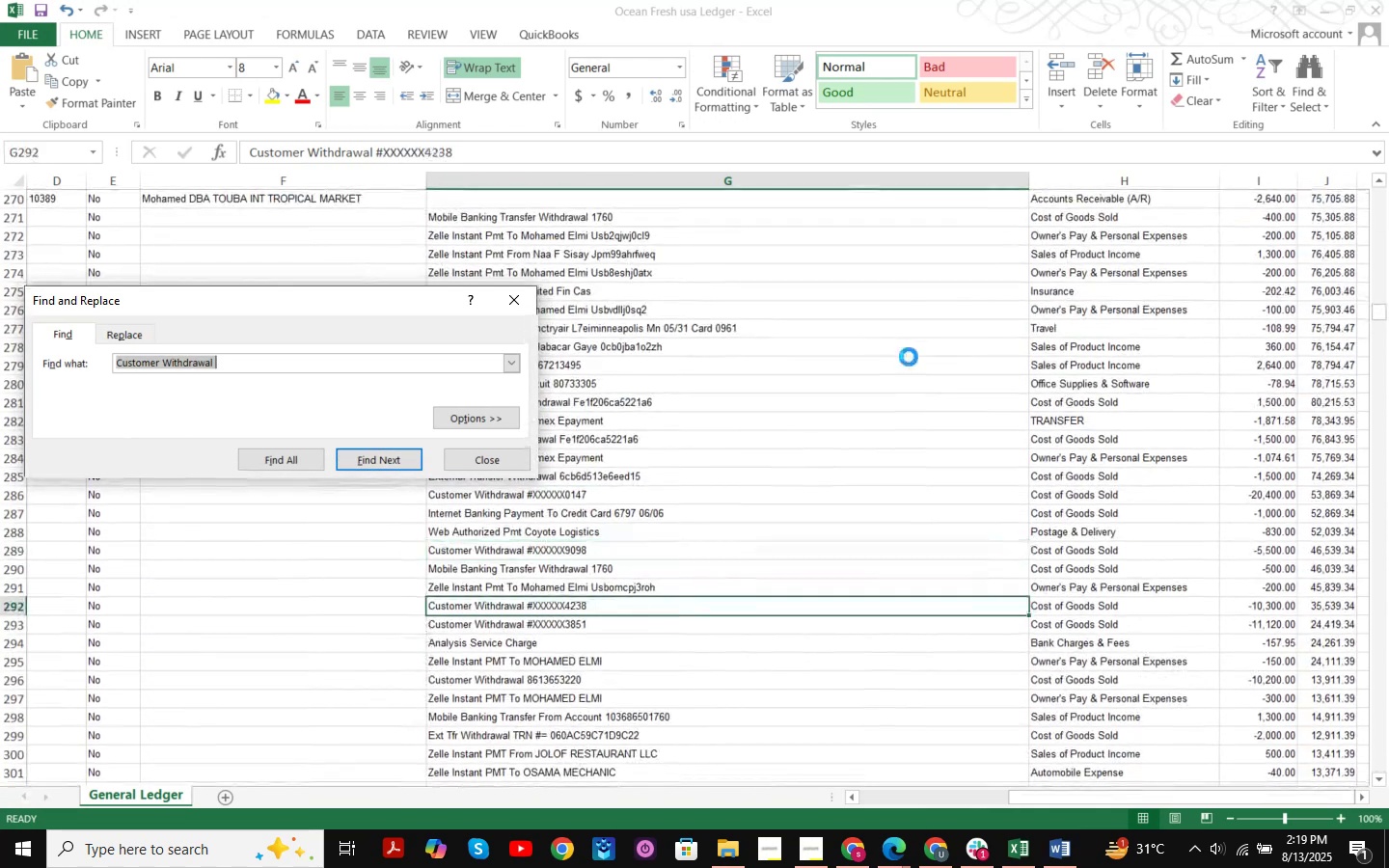 
key(NumpadEnter)
 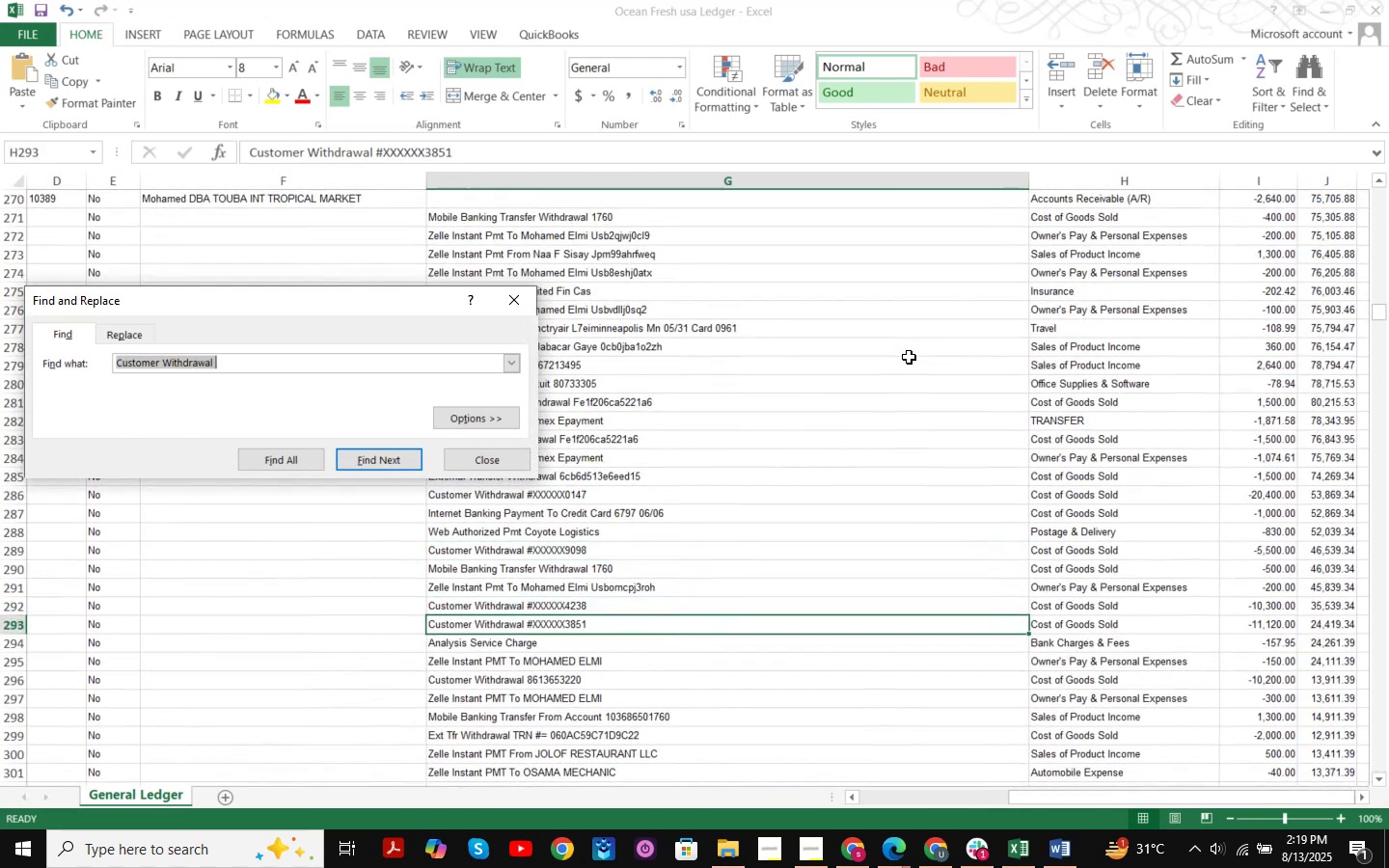 
key(NumpadEnter)
 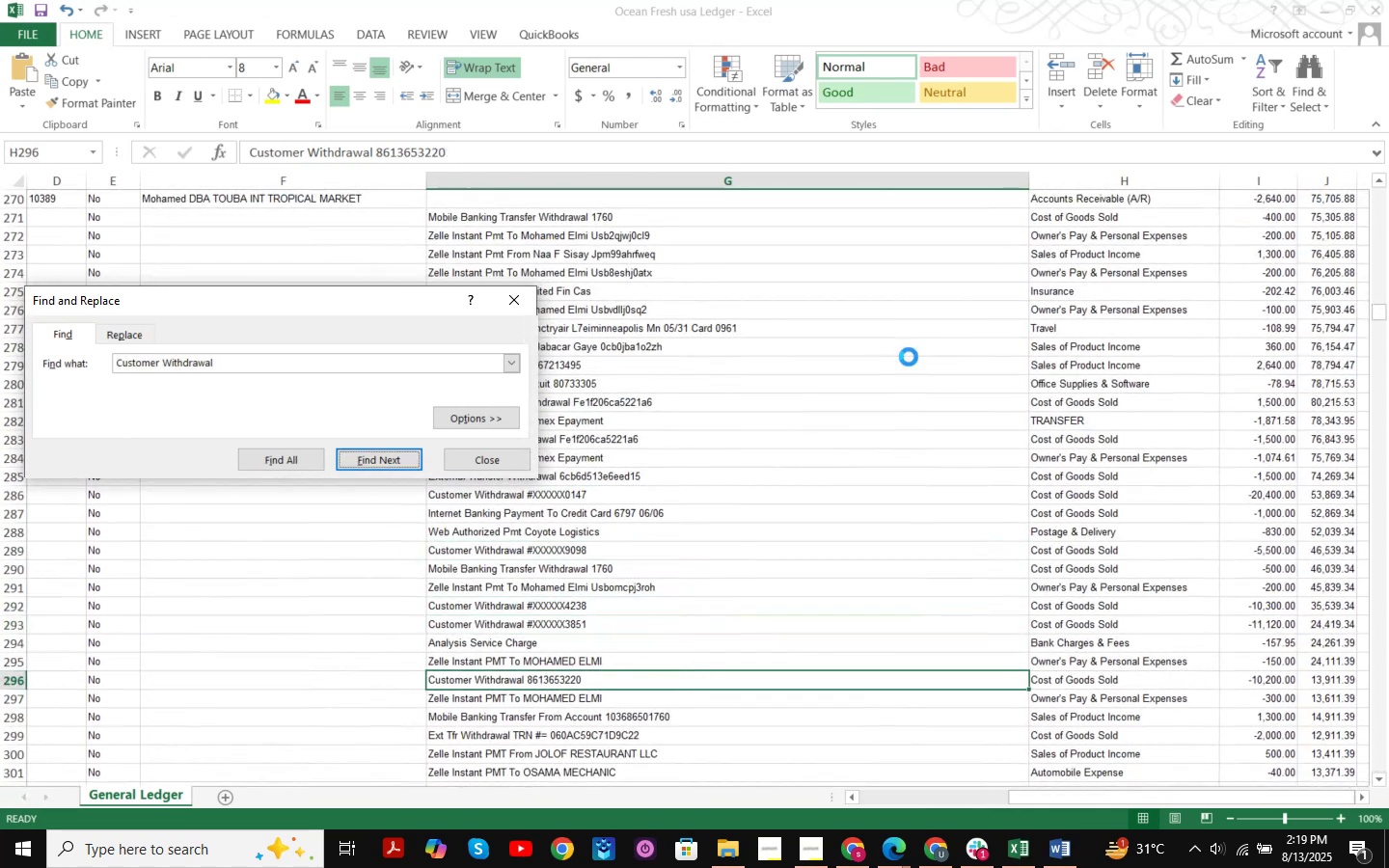 
key(NumpadEnter)
 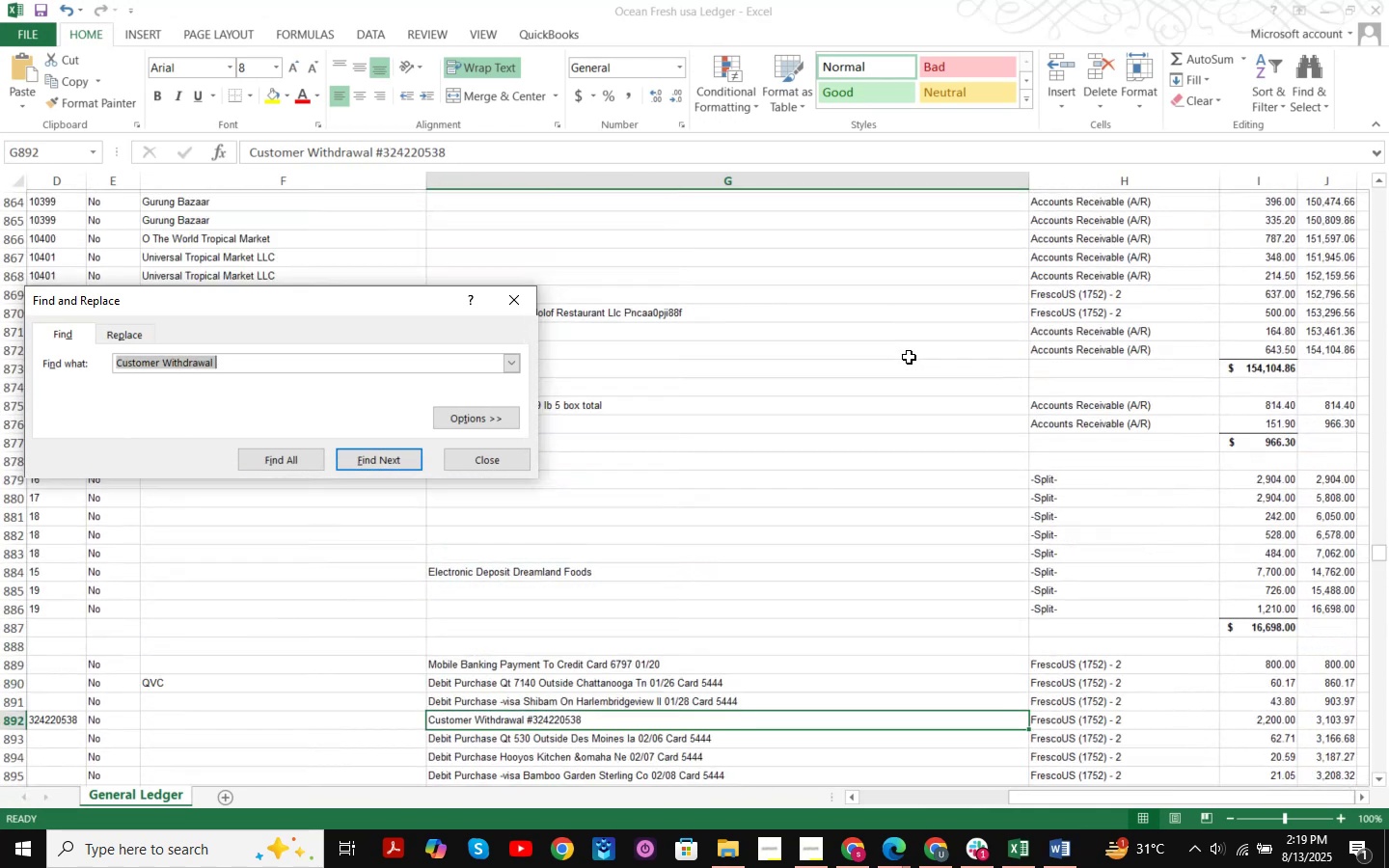 
key(NumpadEnter)
 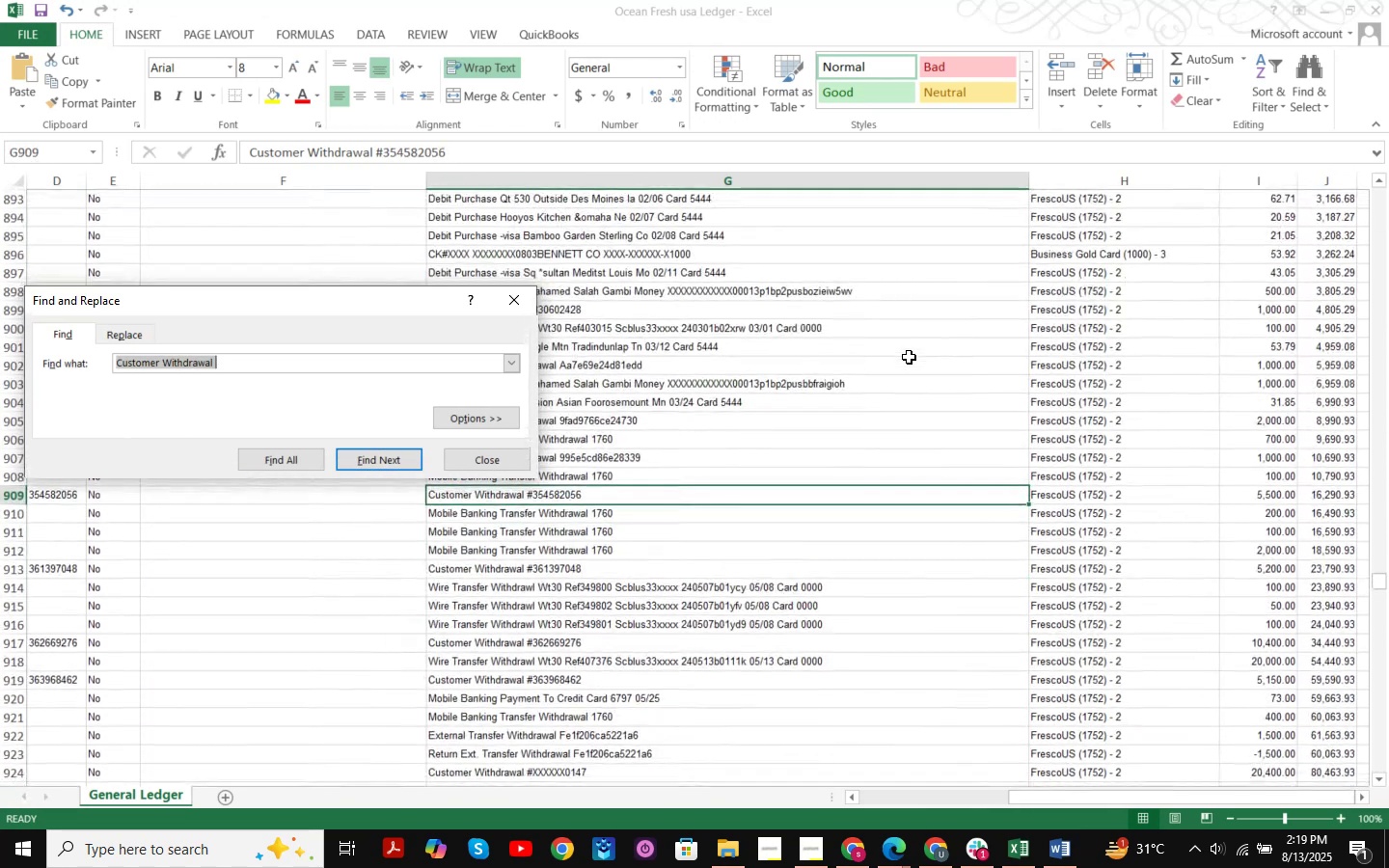 
key(NumpadEnter)
 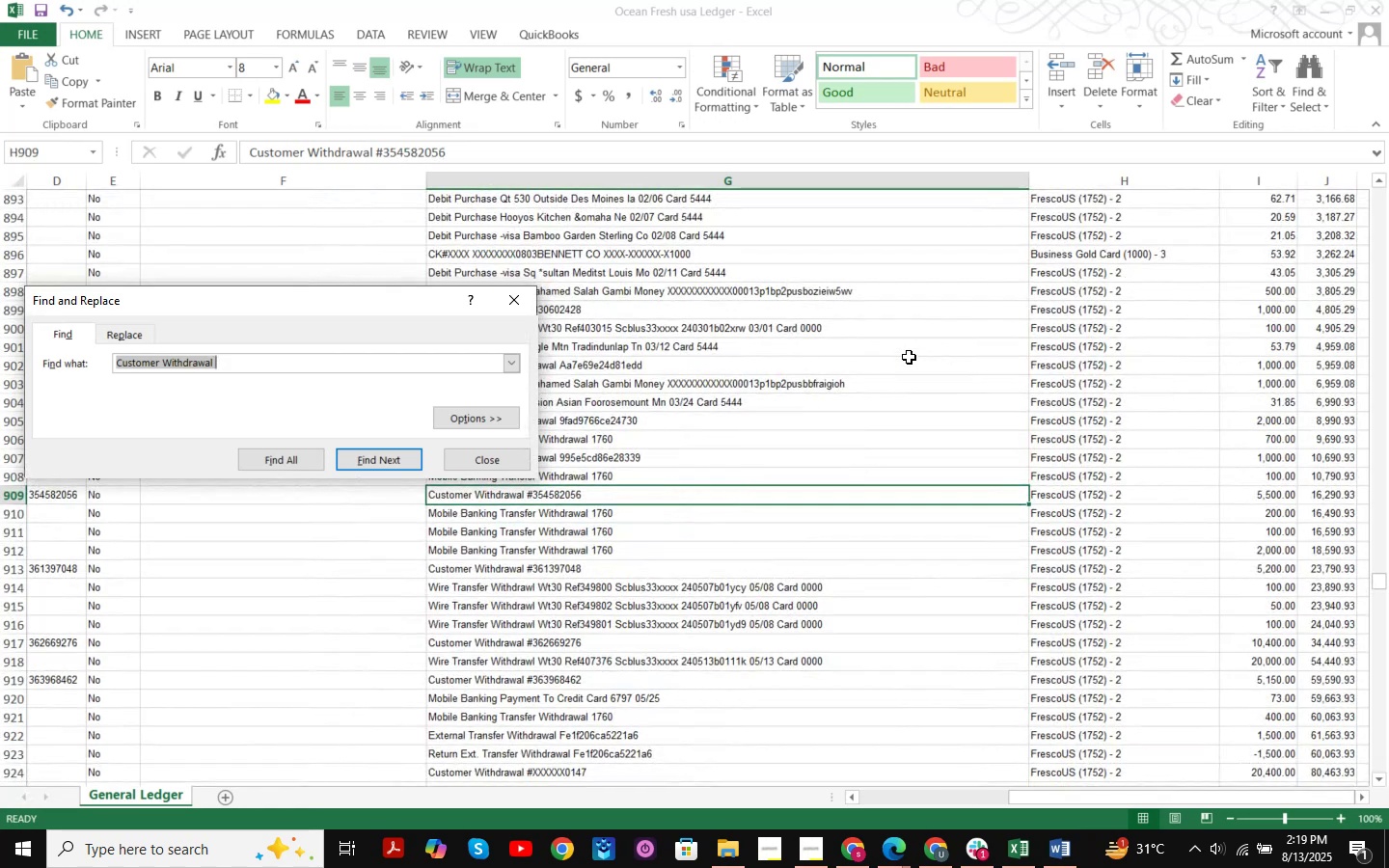 
key(NumpadEnter)
 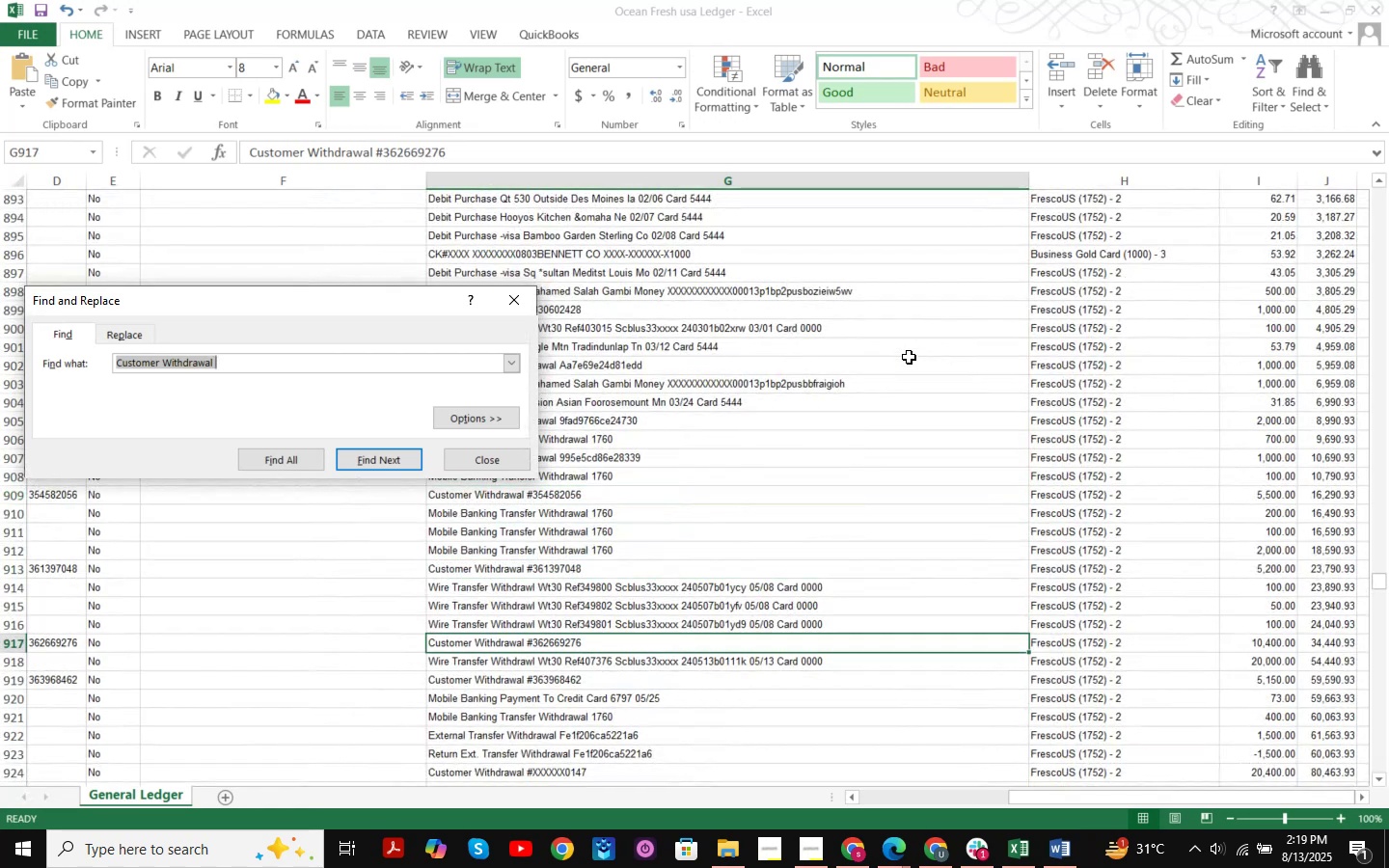 
key(NumpadEnter)
 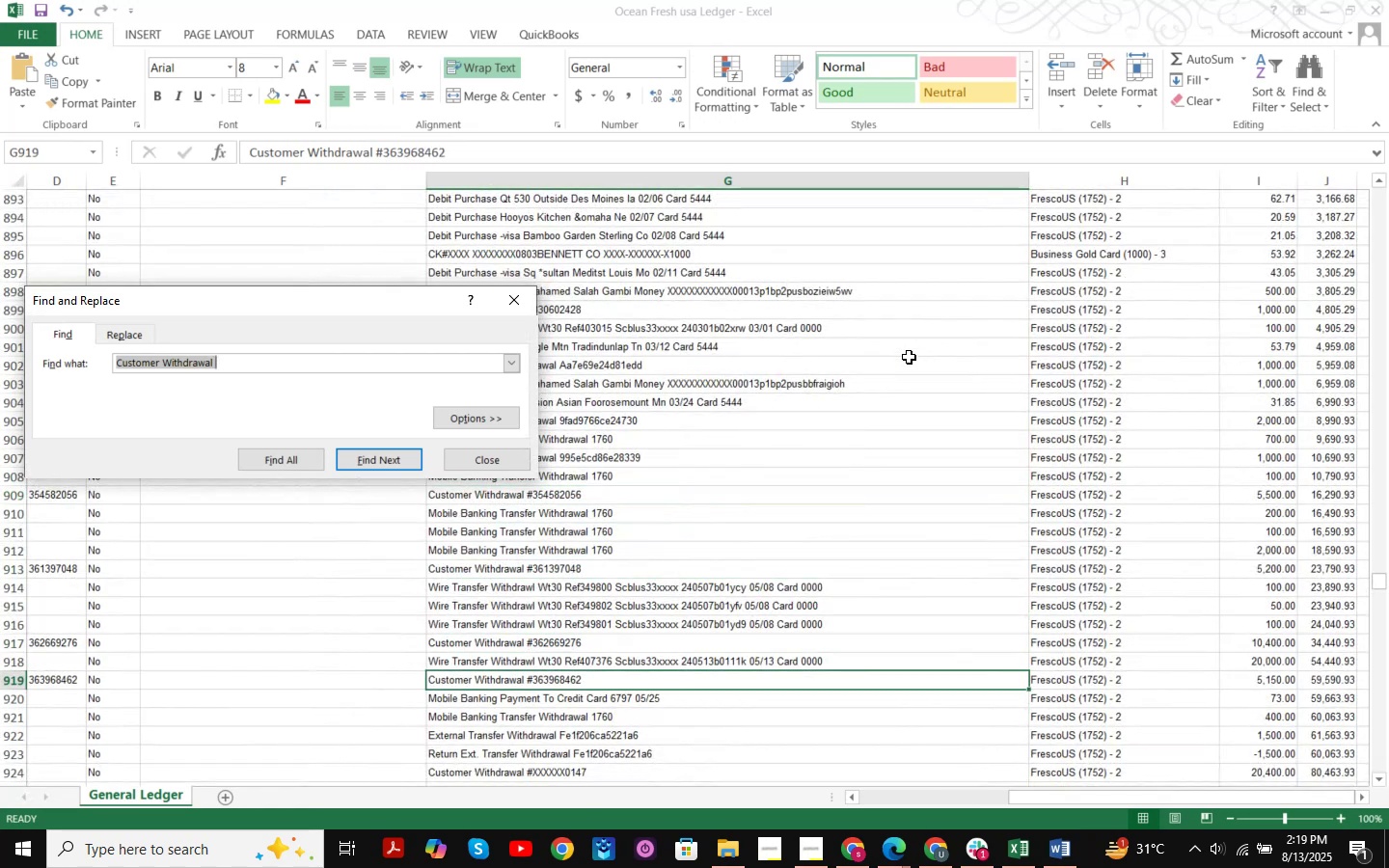 
key(NumpadEnter)
 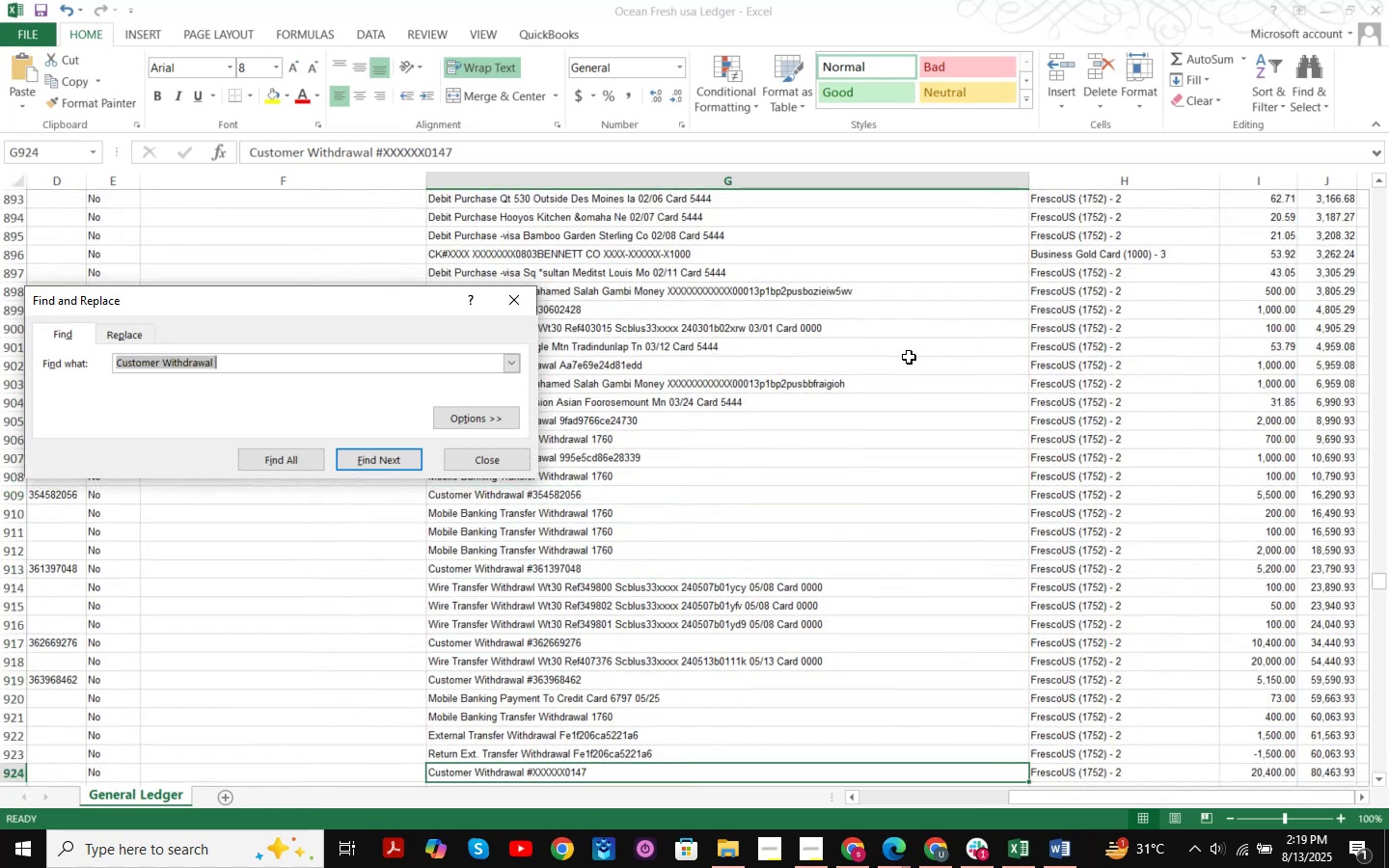 
key(NumpadEnter)
 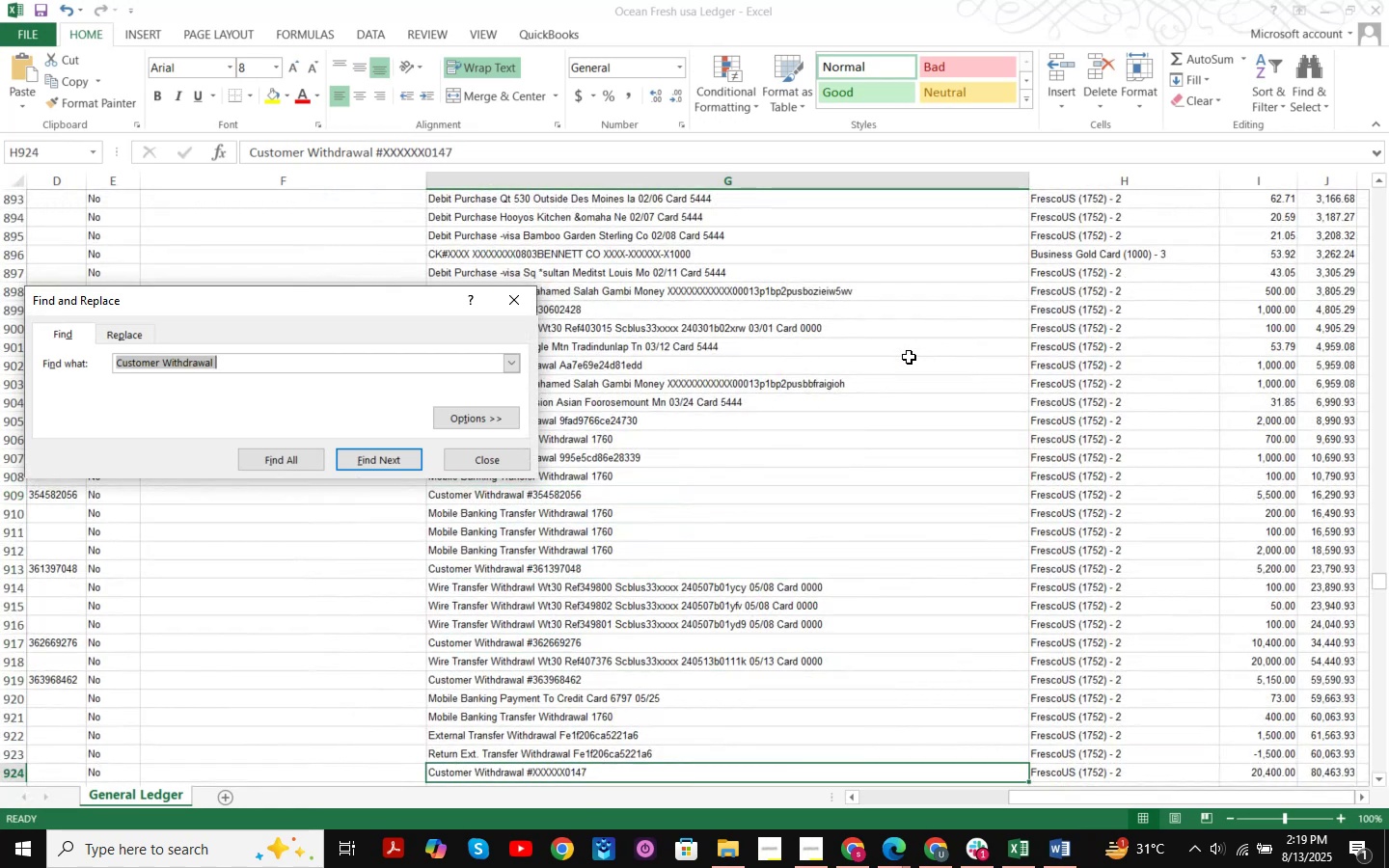 
key(NumpadEnter)
 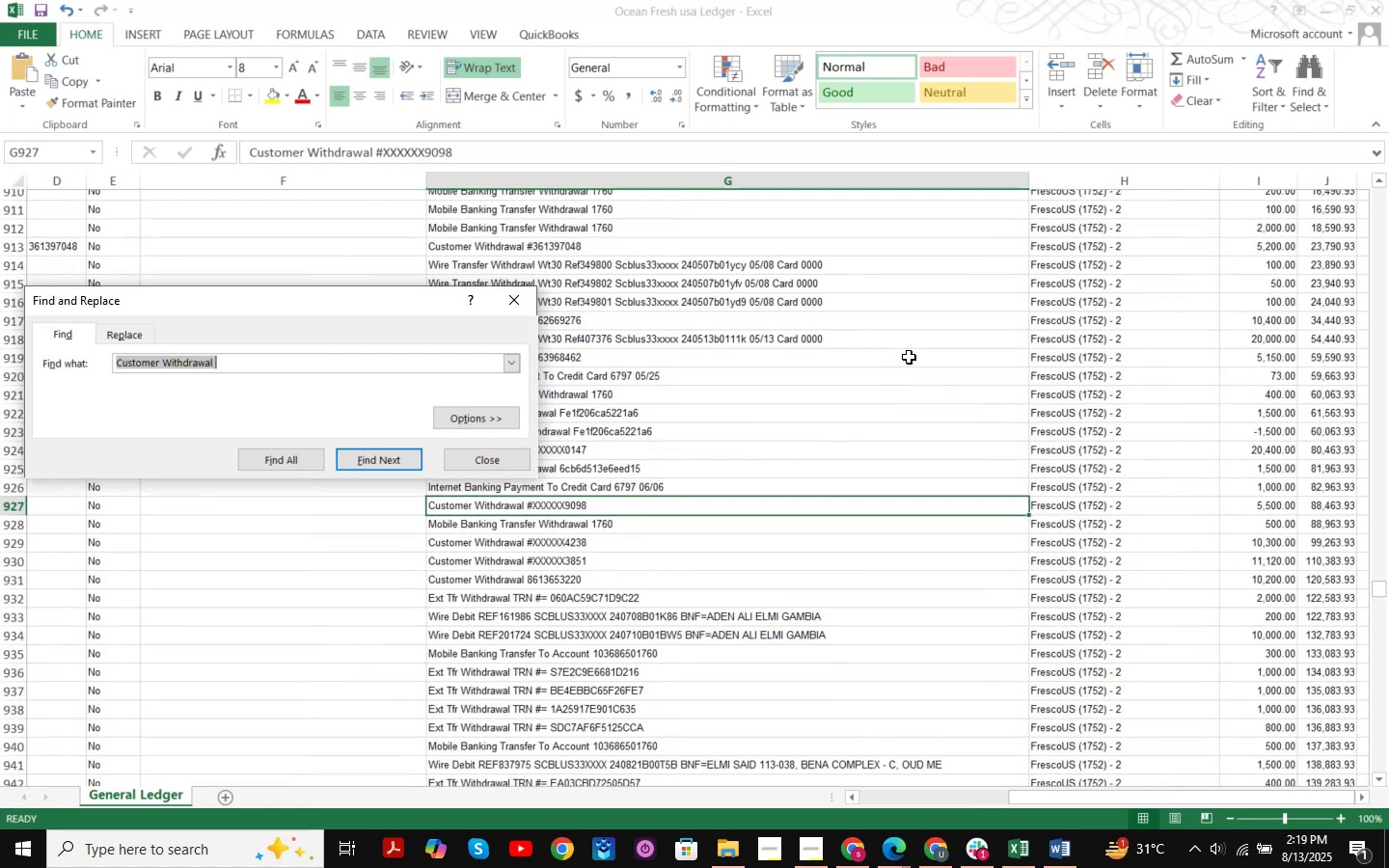 
key(NumpadEnter)
 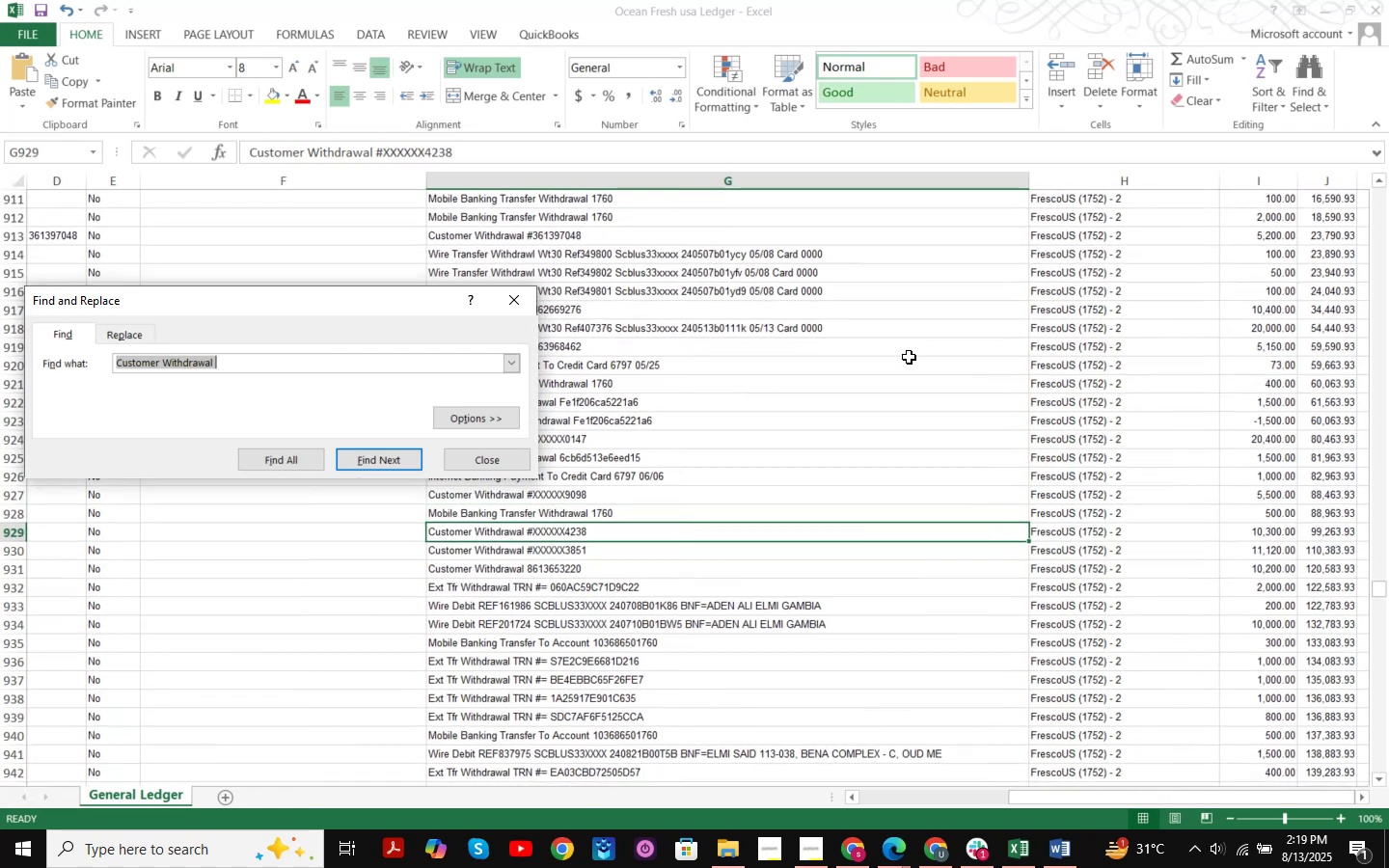 
key(NumpadEnter)
 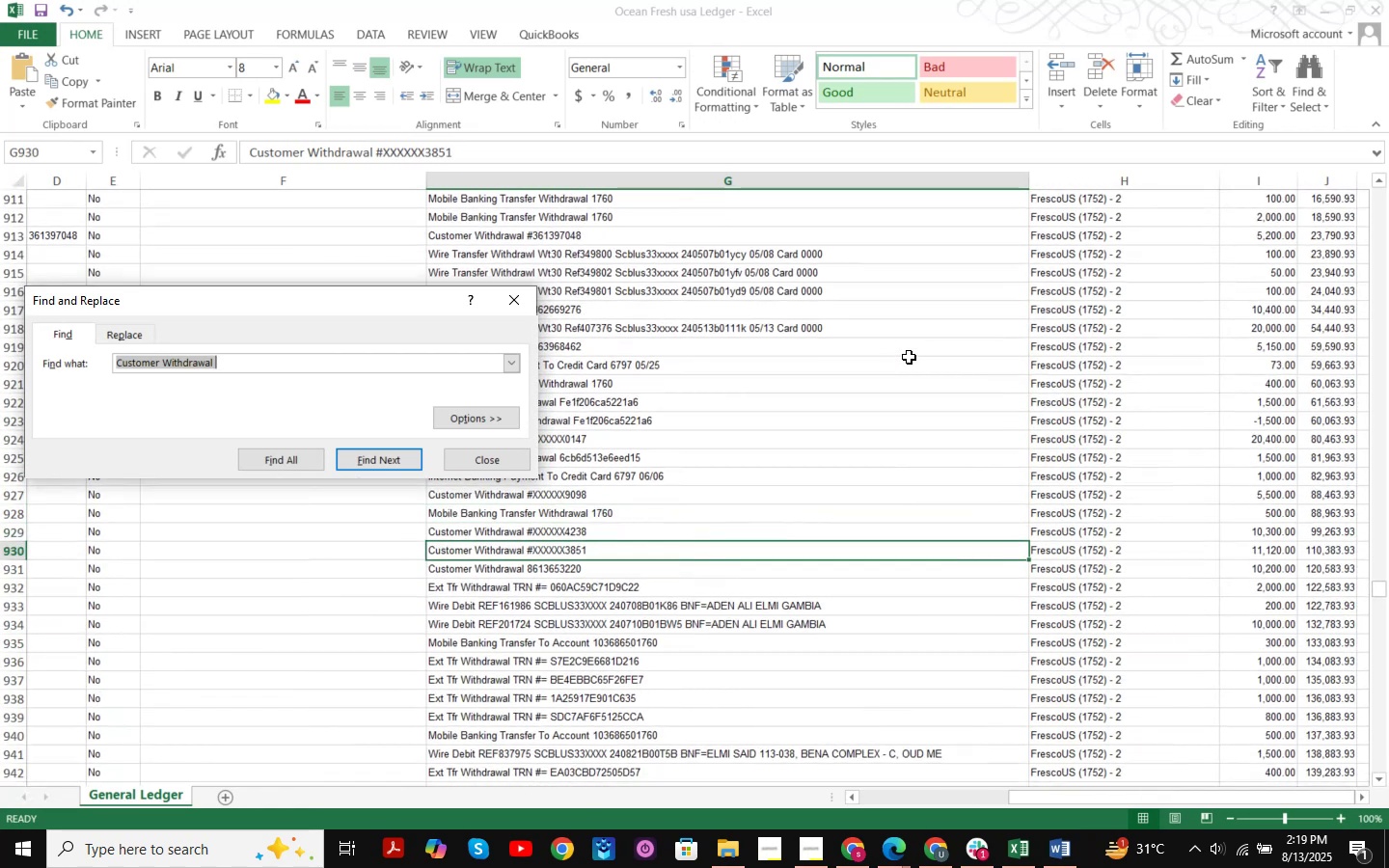 
key(NumpadEnter)
 